 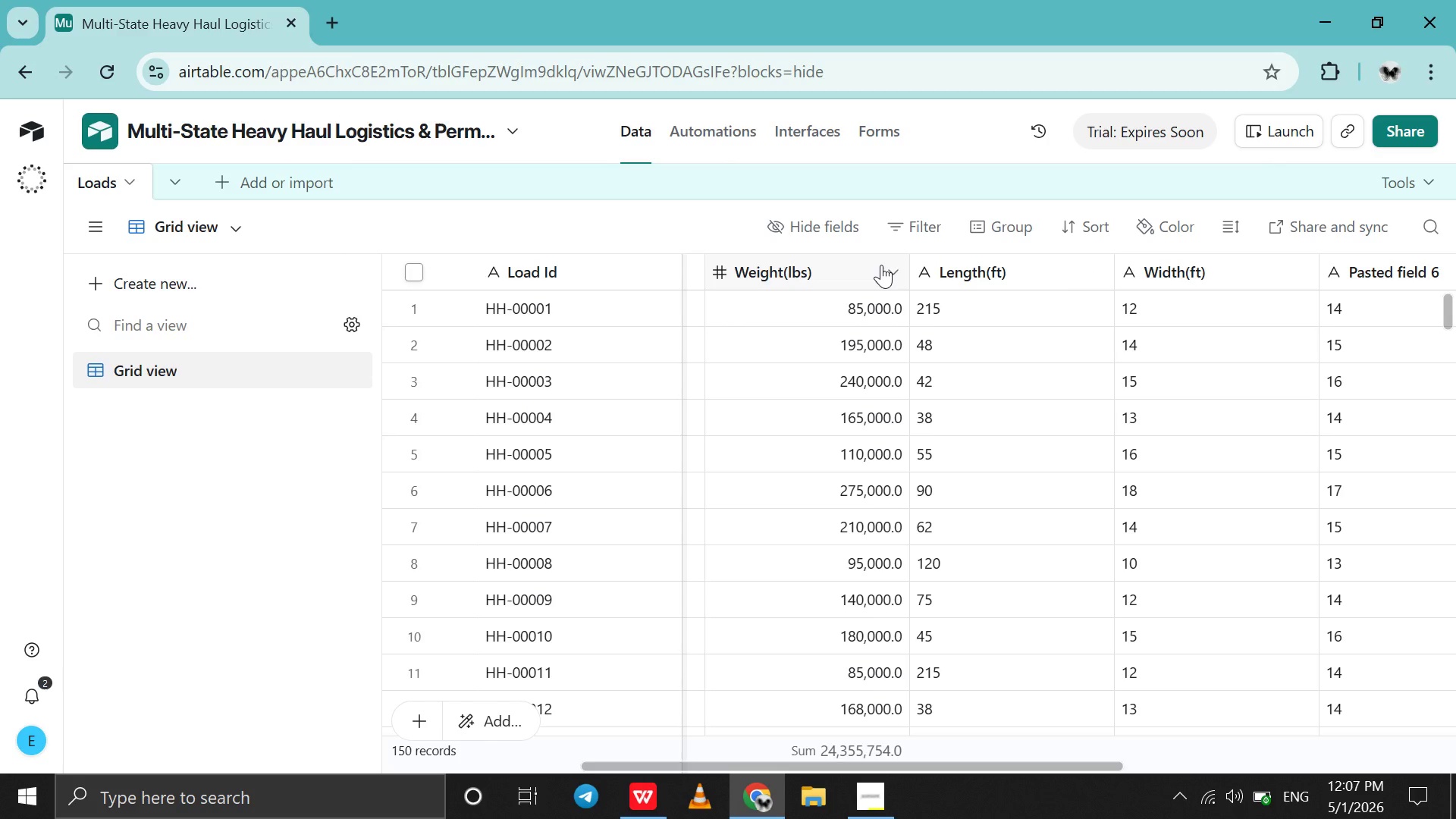 
double_click([813, 253])
 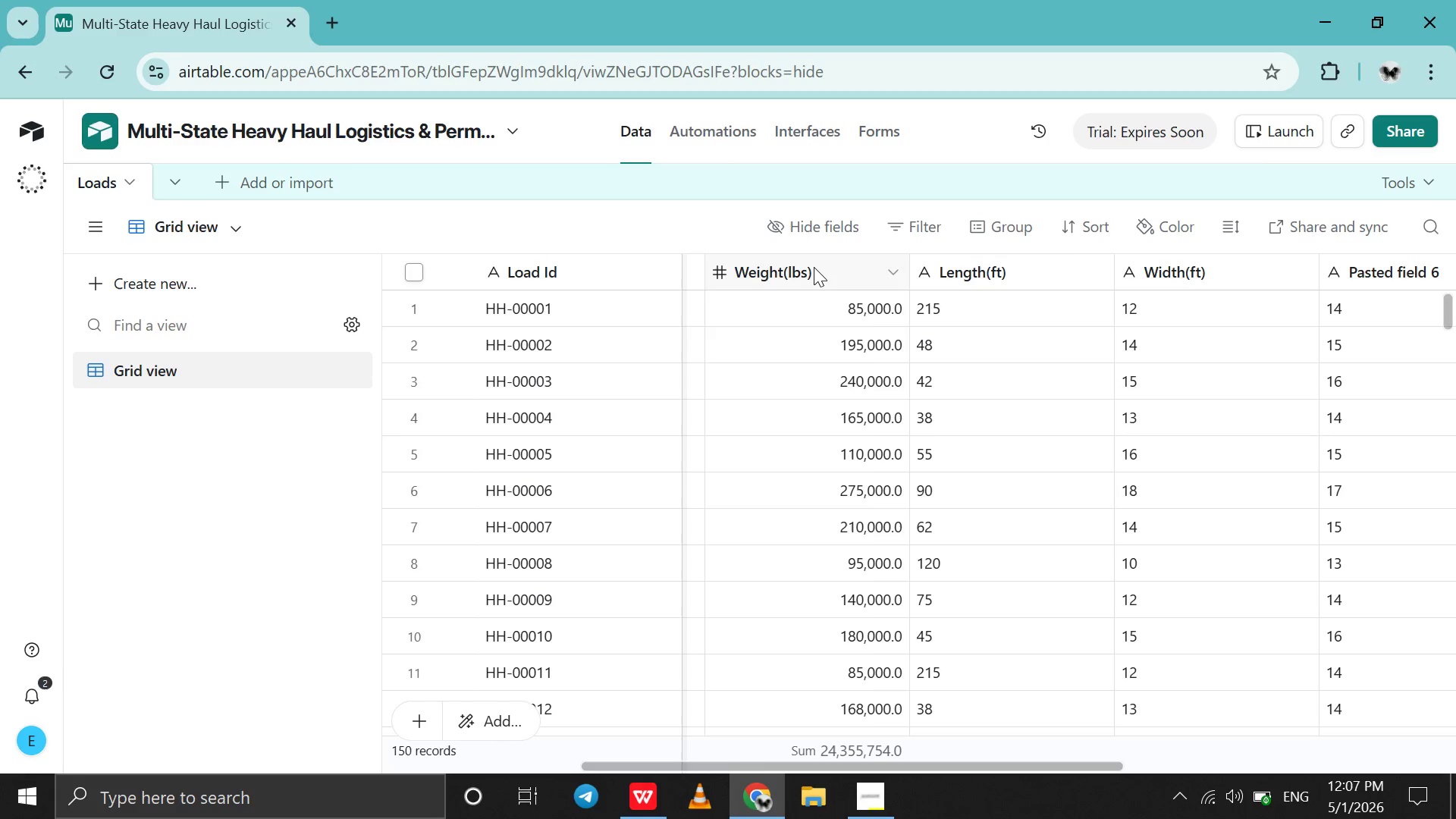 
double_click([814, 267])
 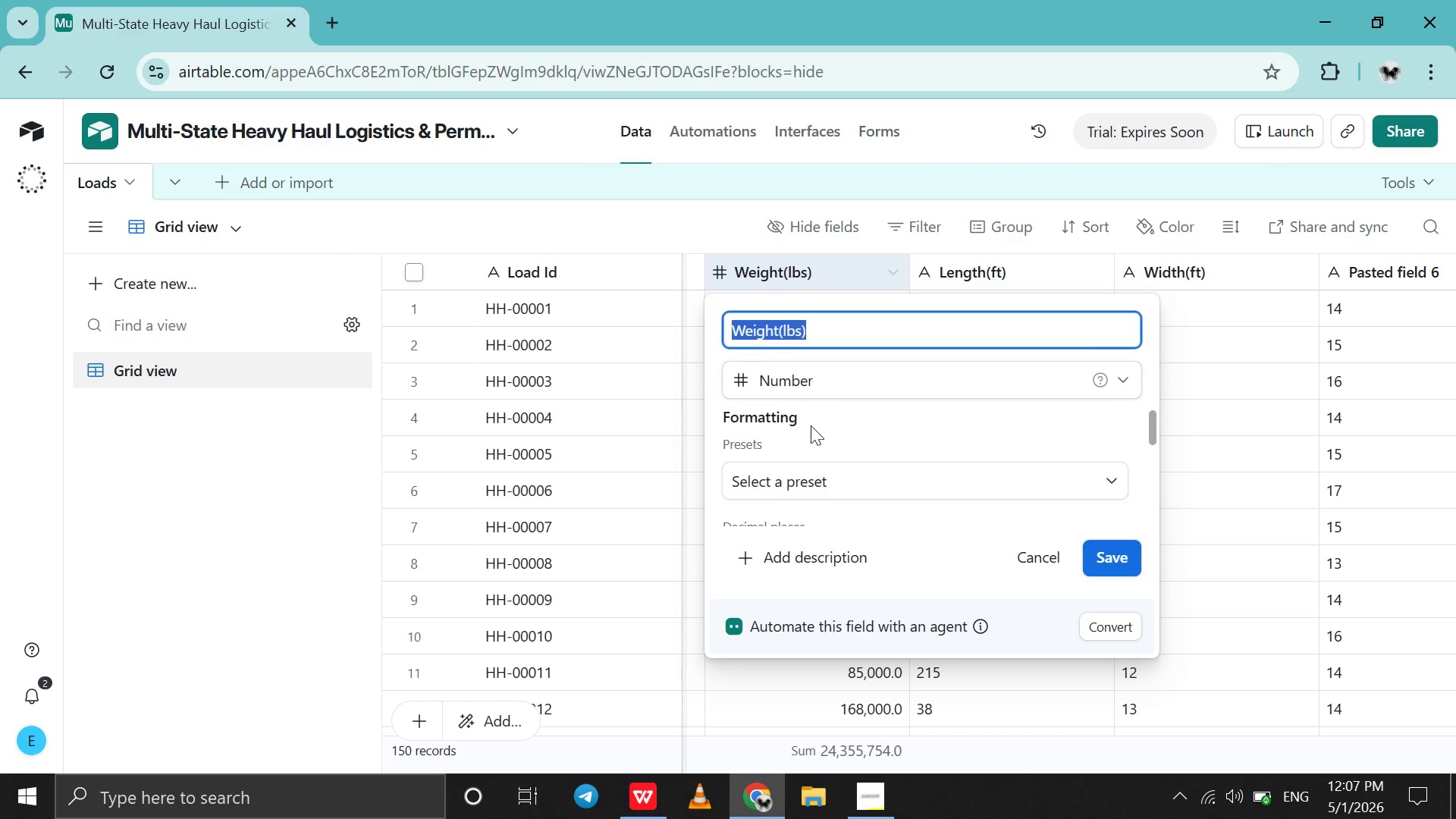 
scroll: coordinate [799, 479], scroll_direction: down, amount: 4.0
 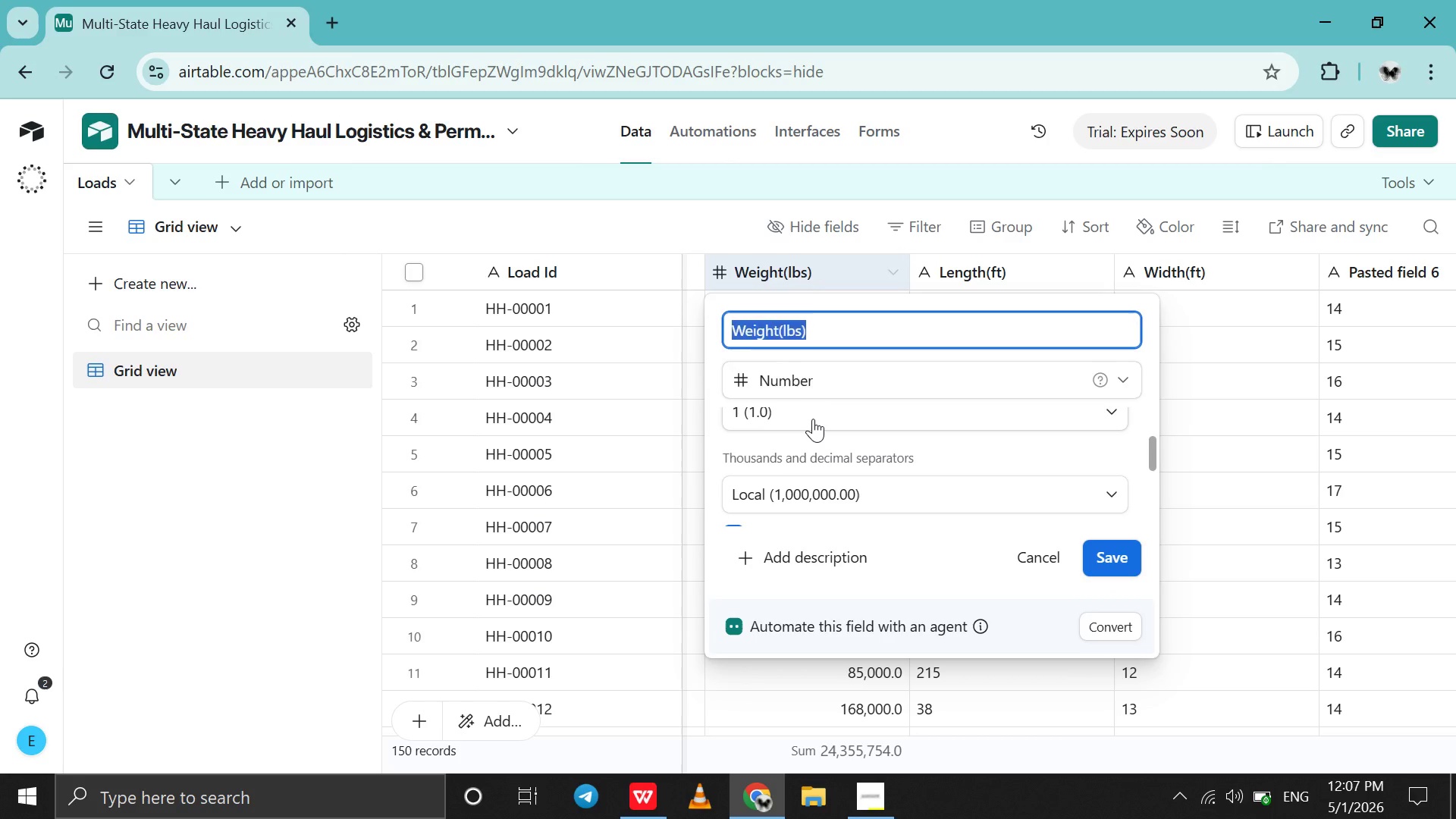 
left_click([813, 419])
 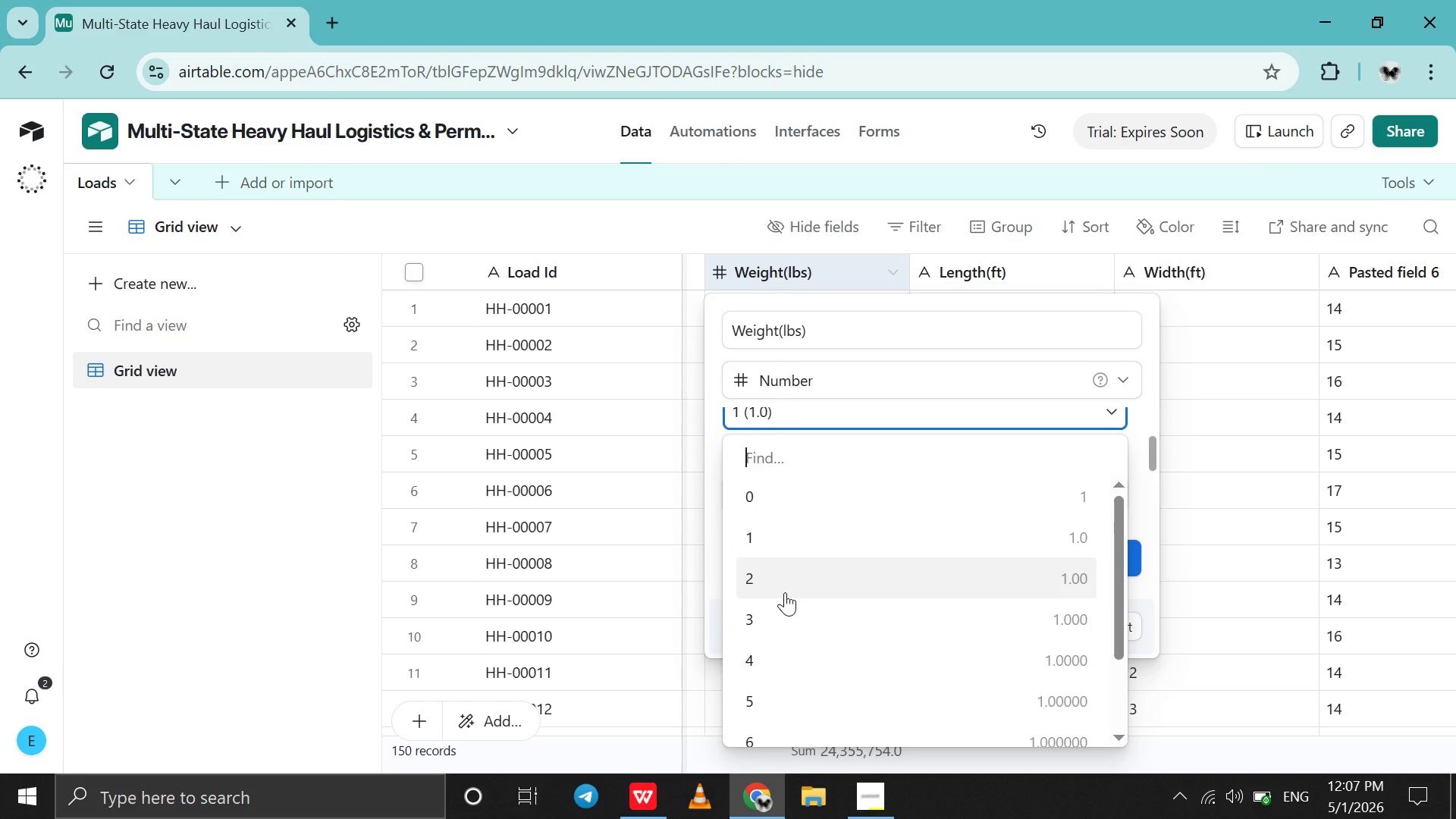 
left_click([785, 592])
 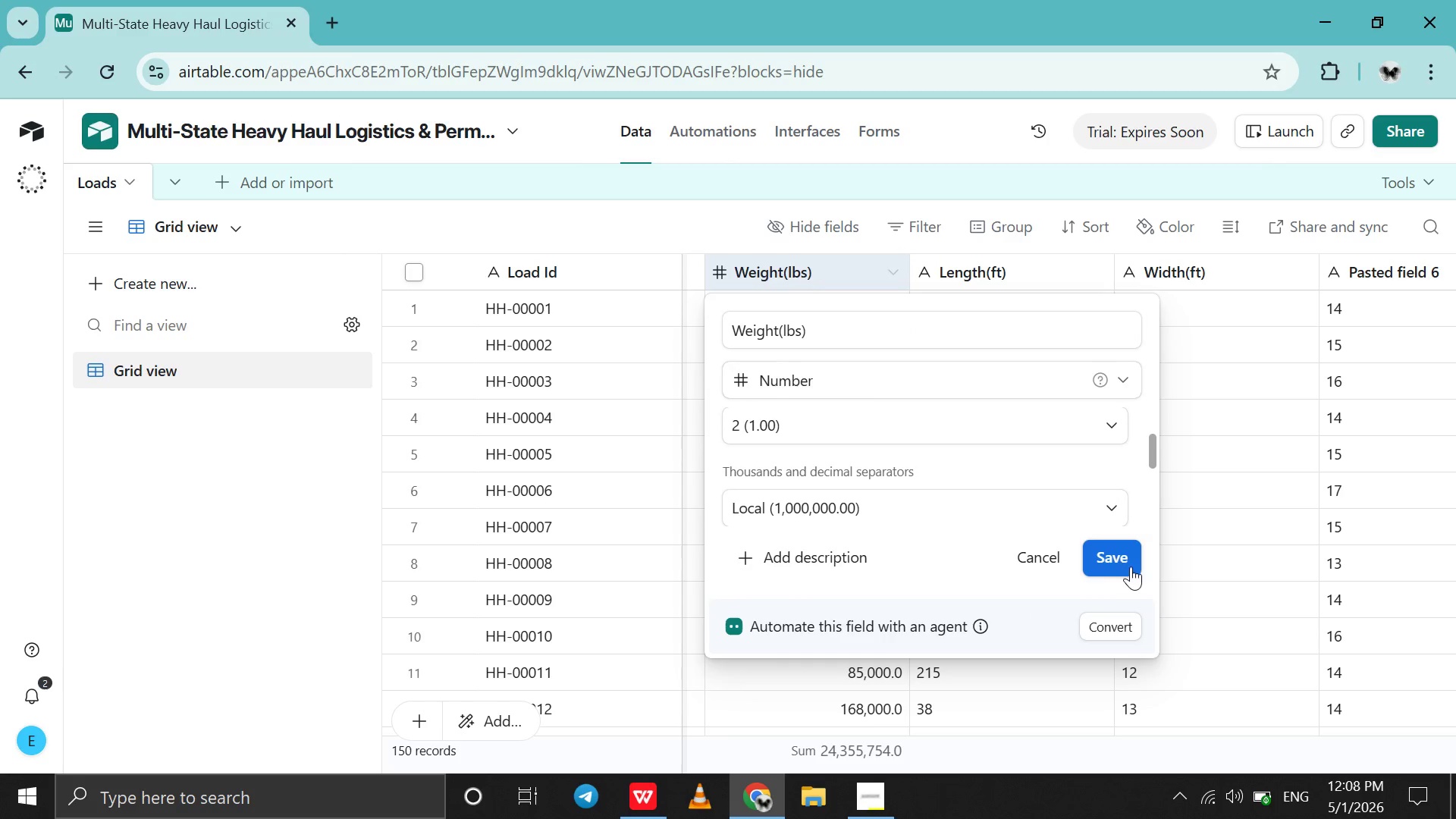 
left_click([1131, 566])
 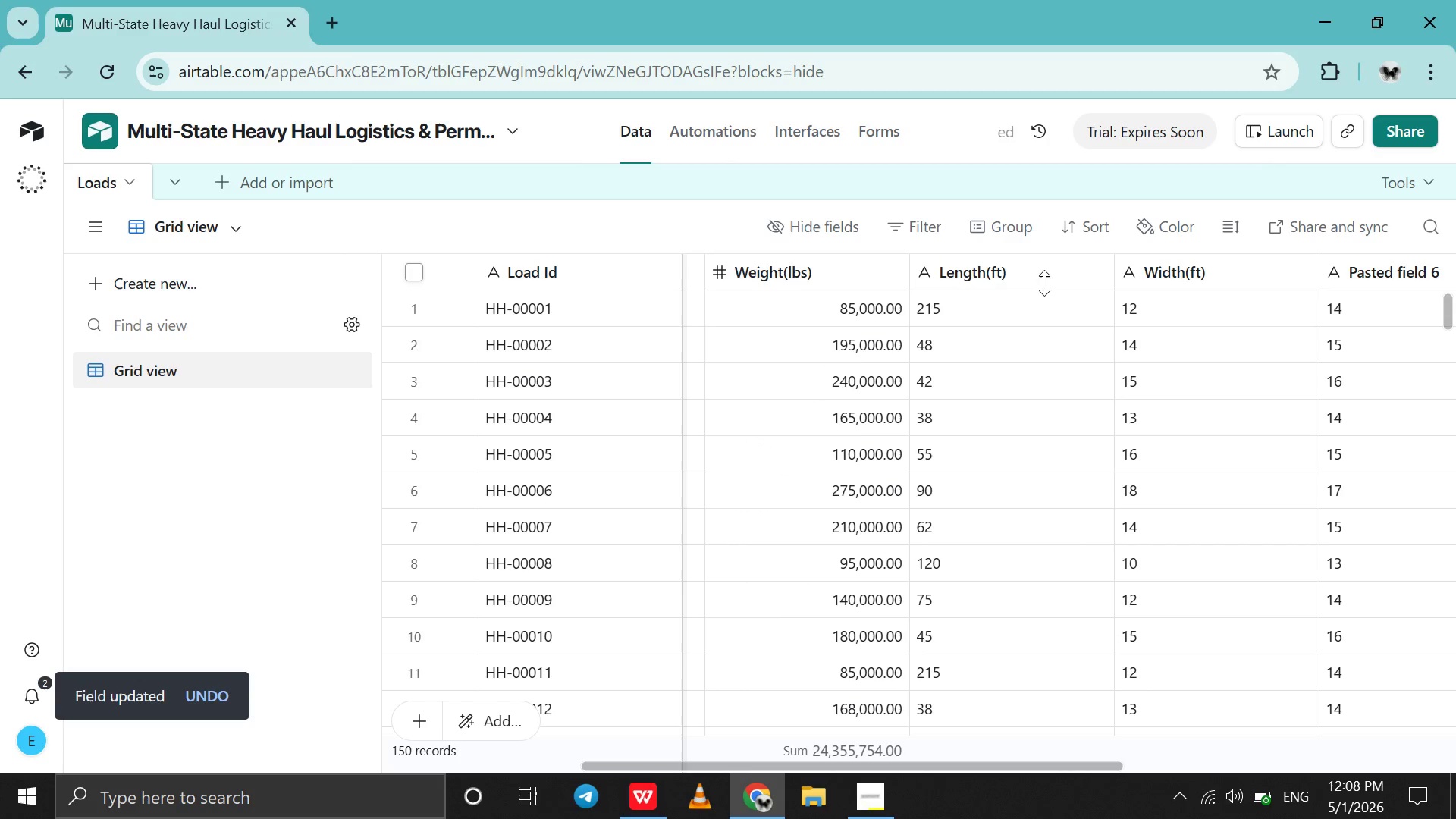 
double_click([1037, 264])
 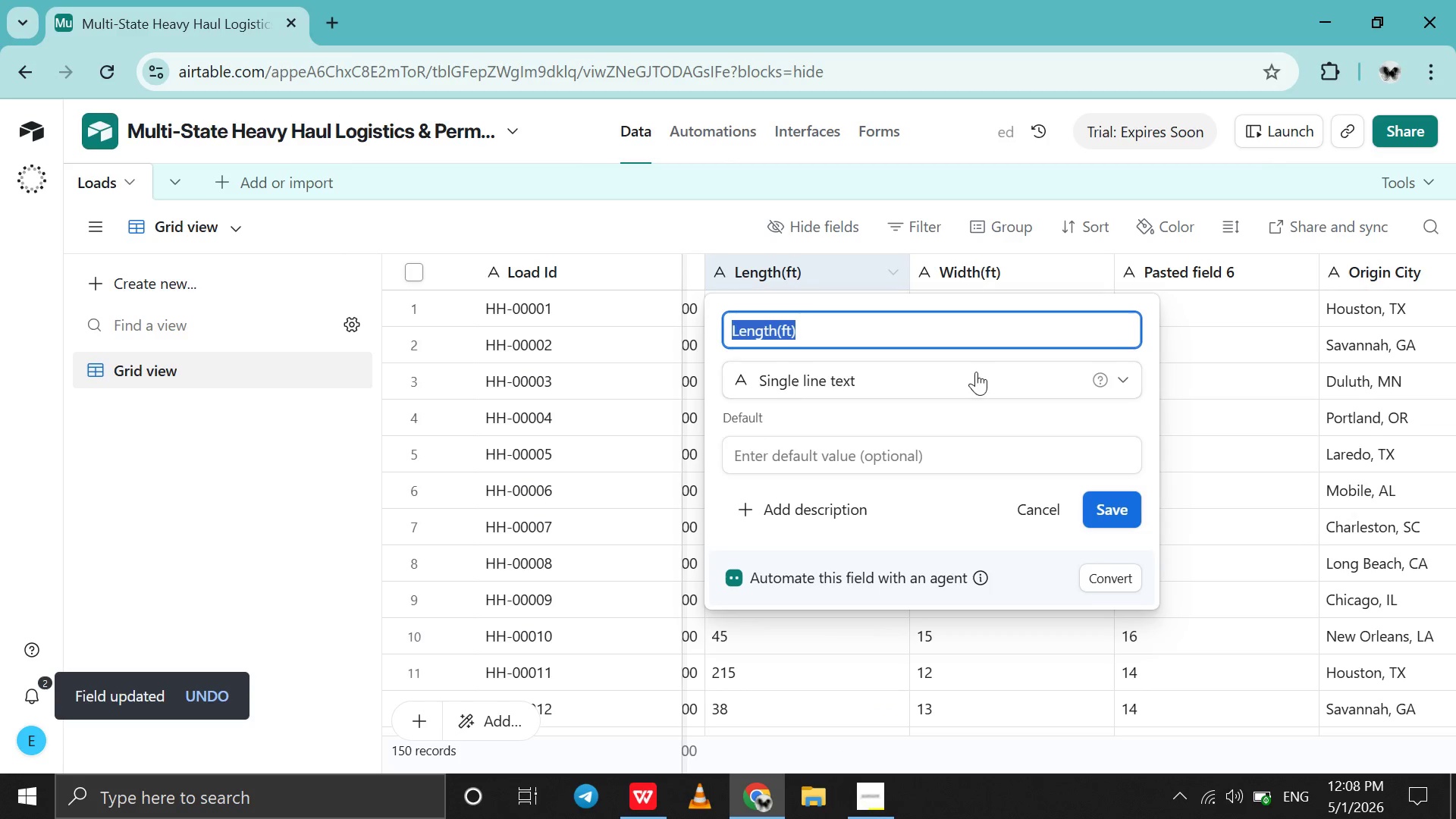 
left_click([976, 372])
 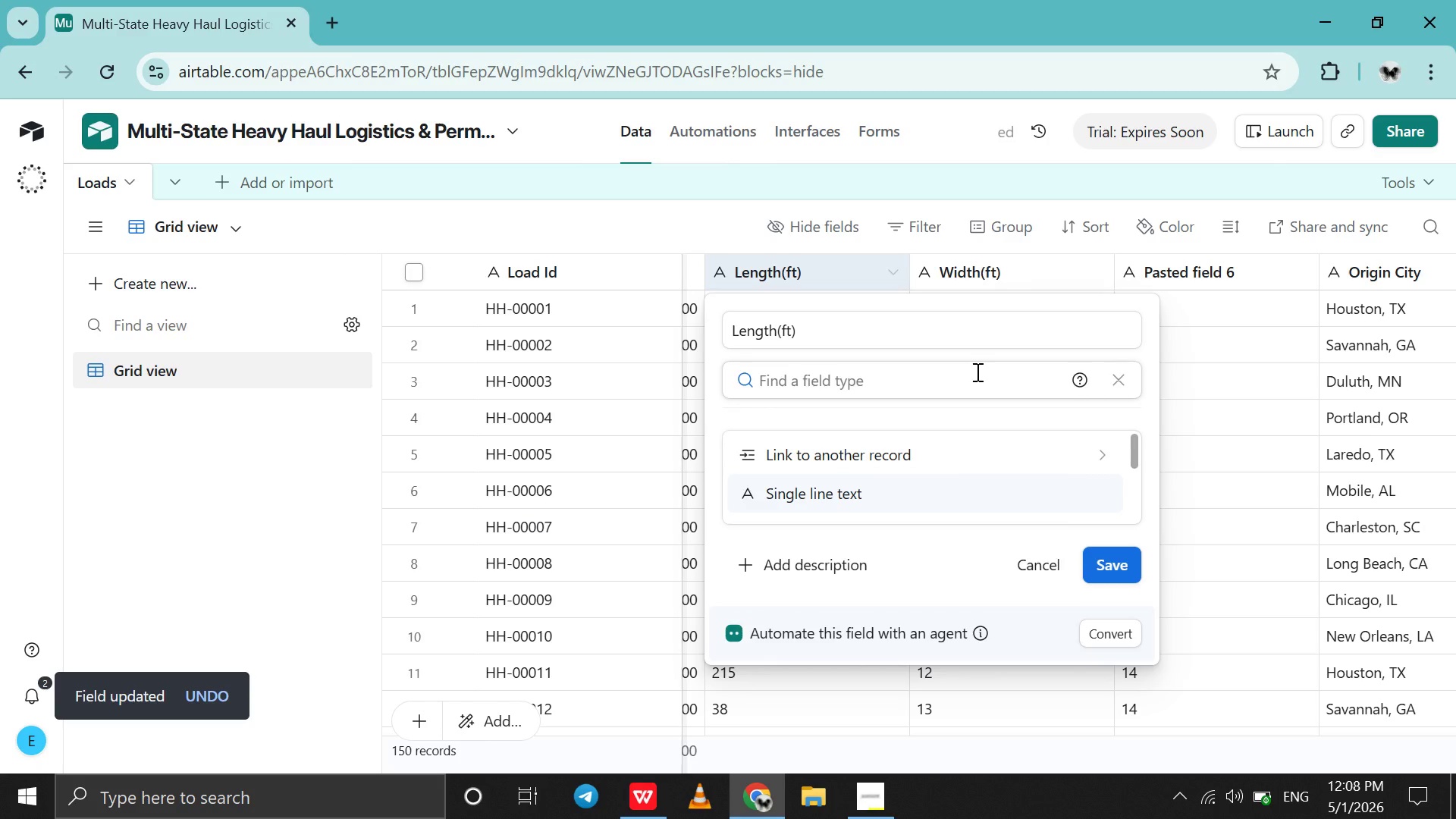 
type(nu)
 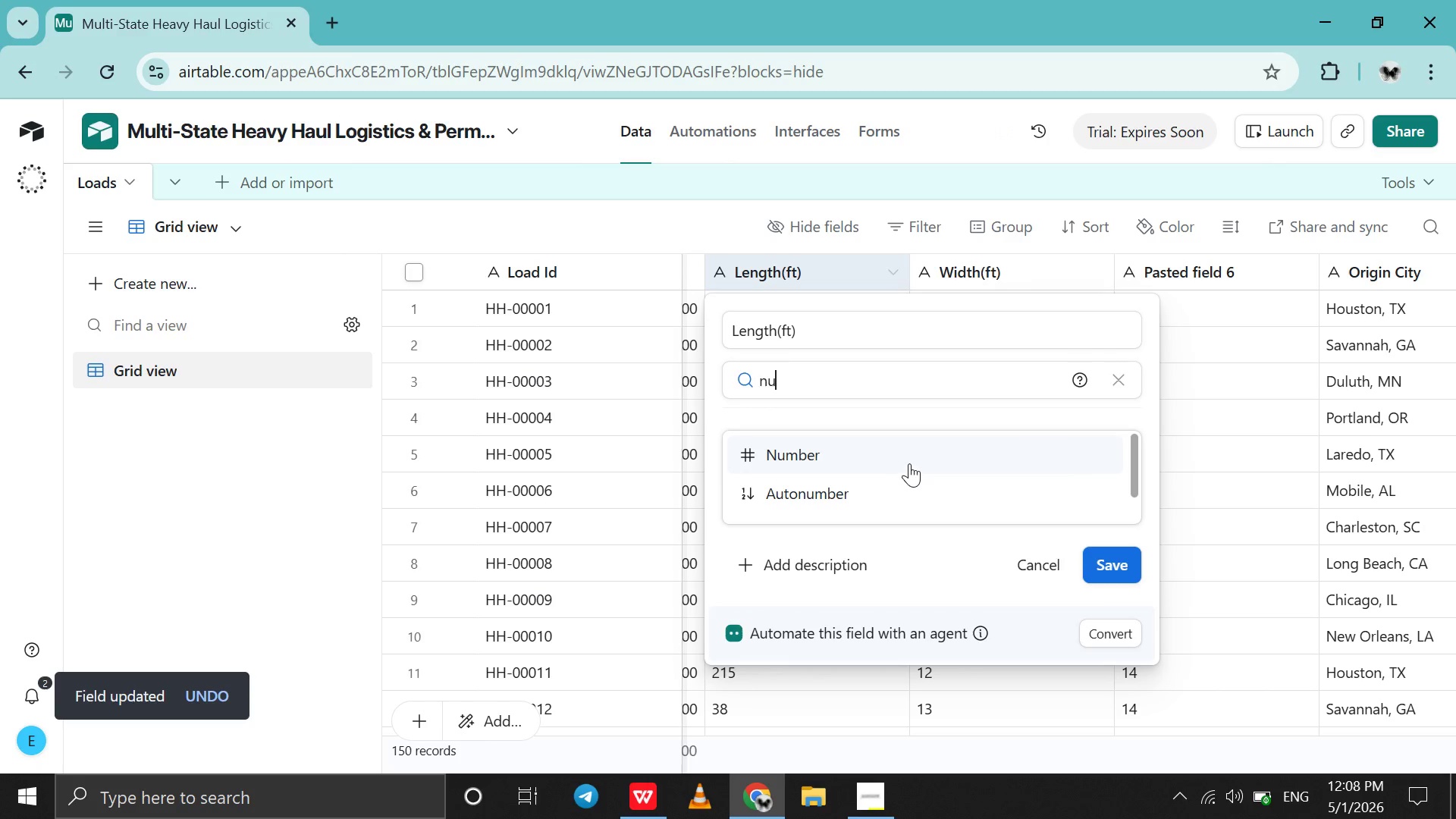 
left_click([910, 452])
 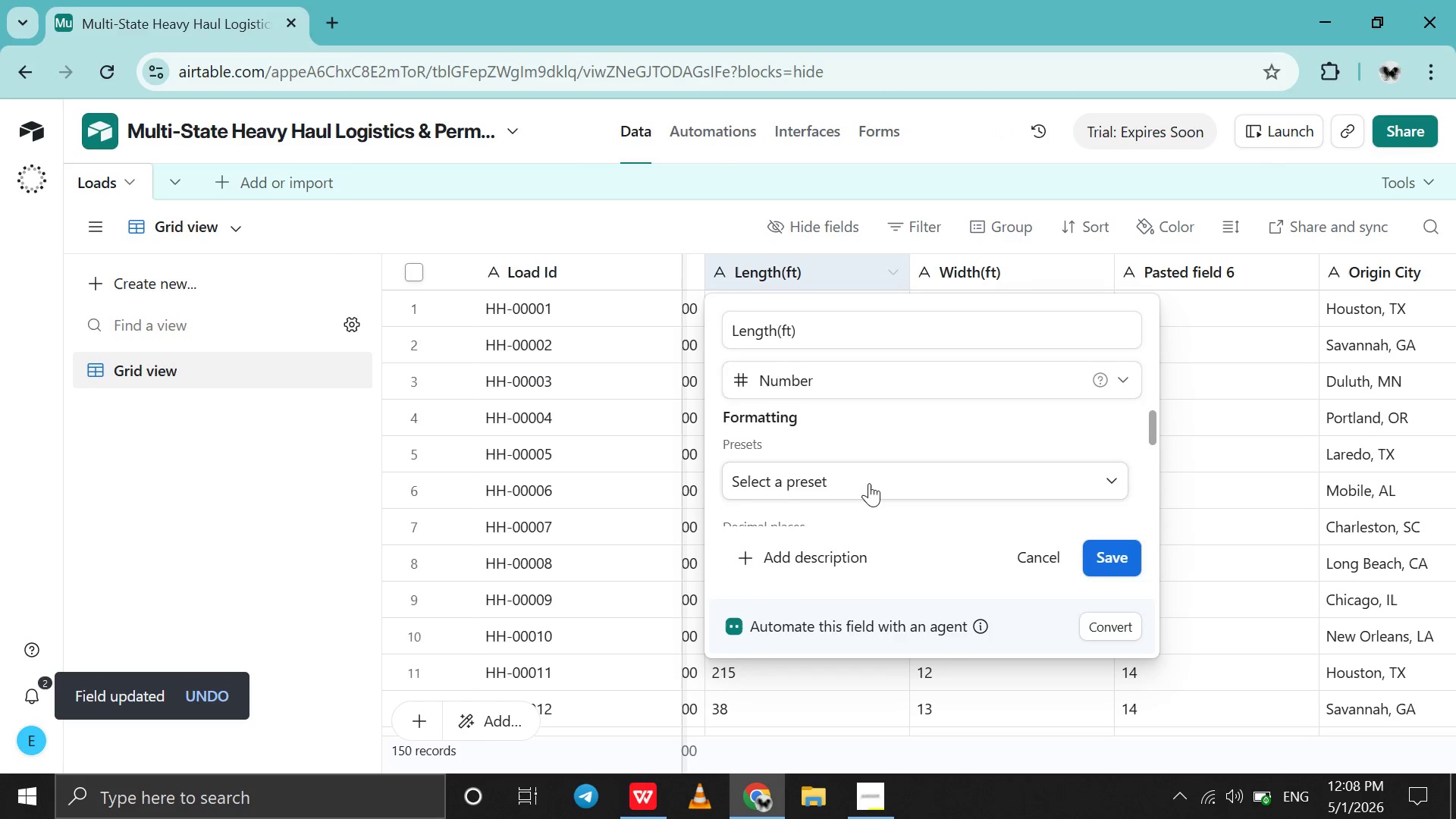 
scroll: coordinate [869, 483], scroll_direction: down, amount: 4.0
 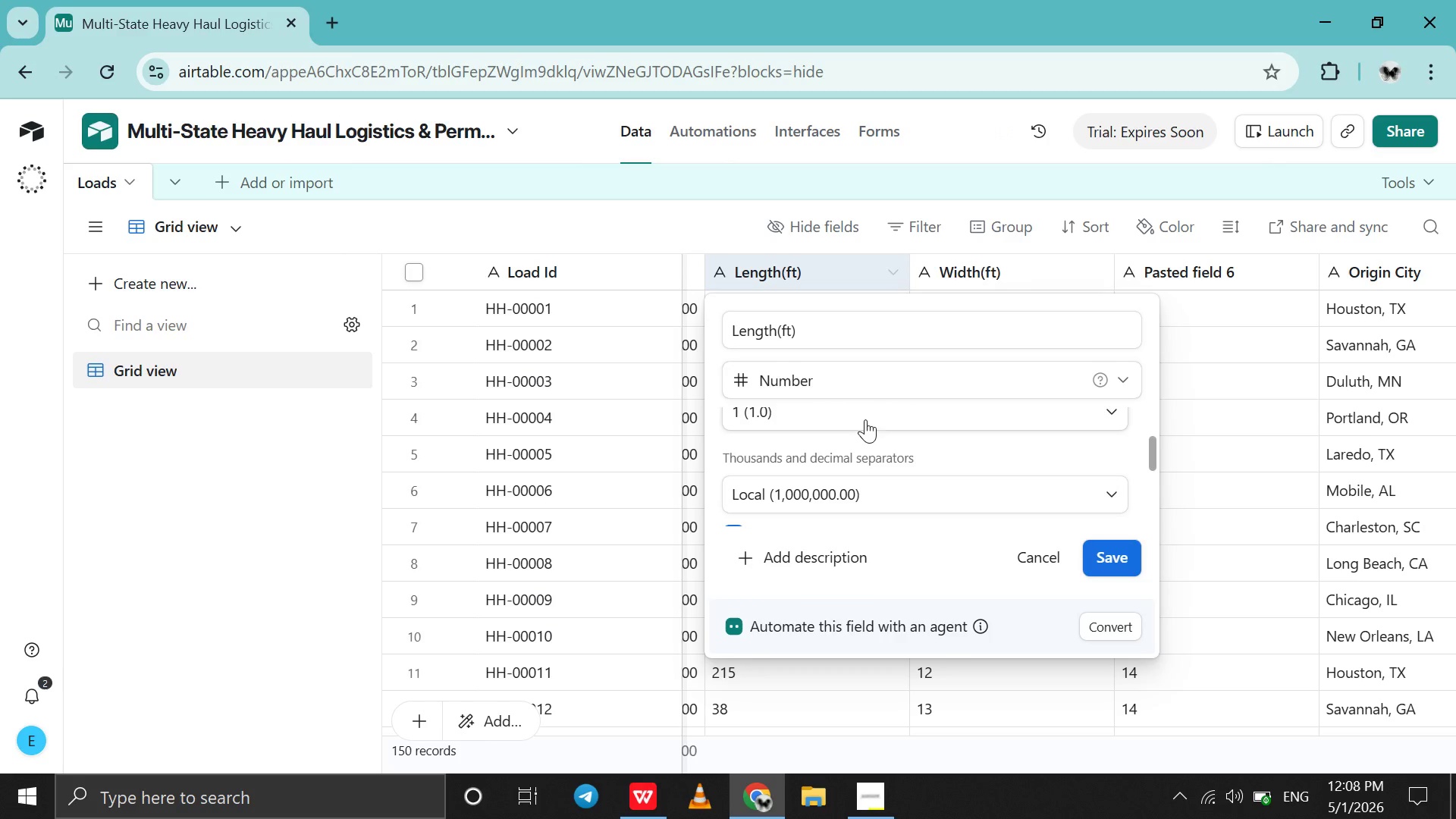 
left_click([865, 419])
 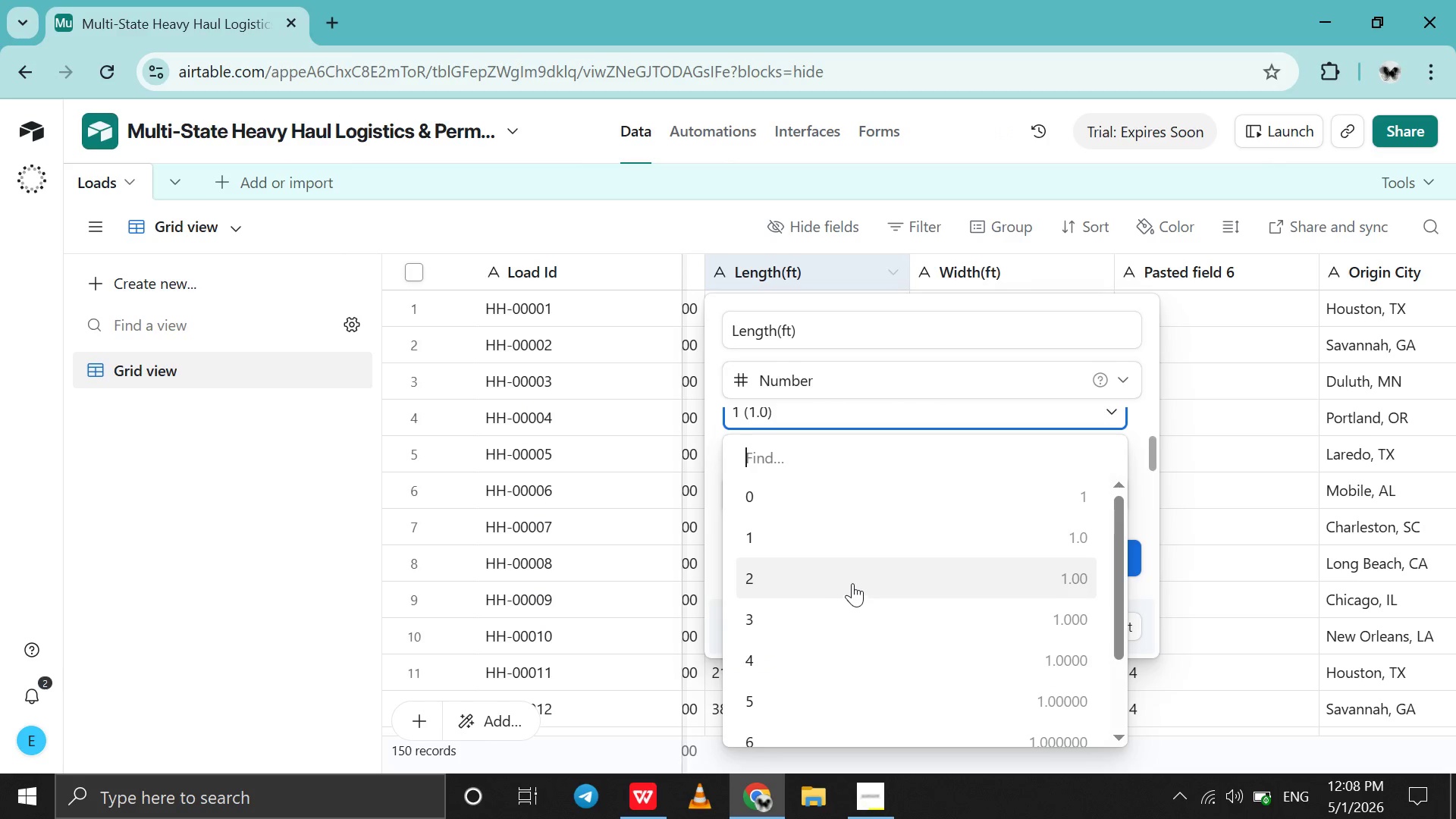 
left_click([852, 583])
 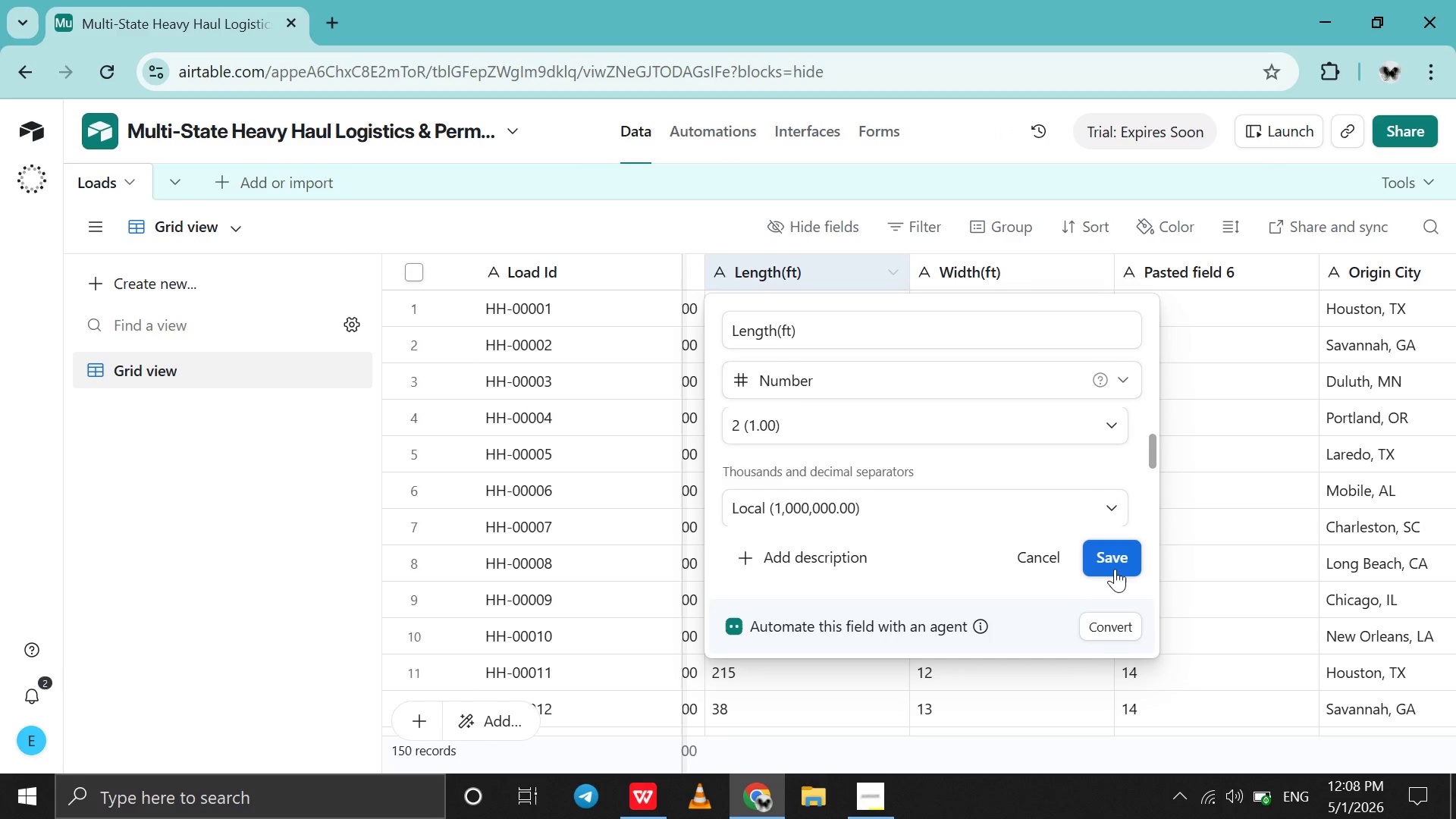 
left_click([1115, 569])
 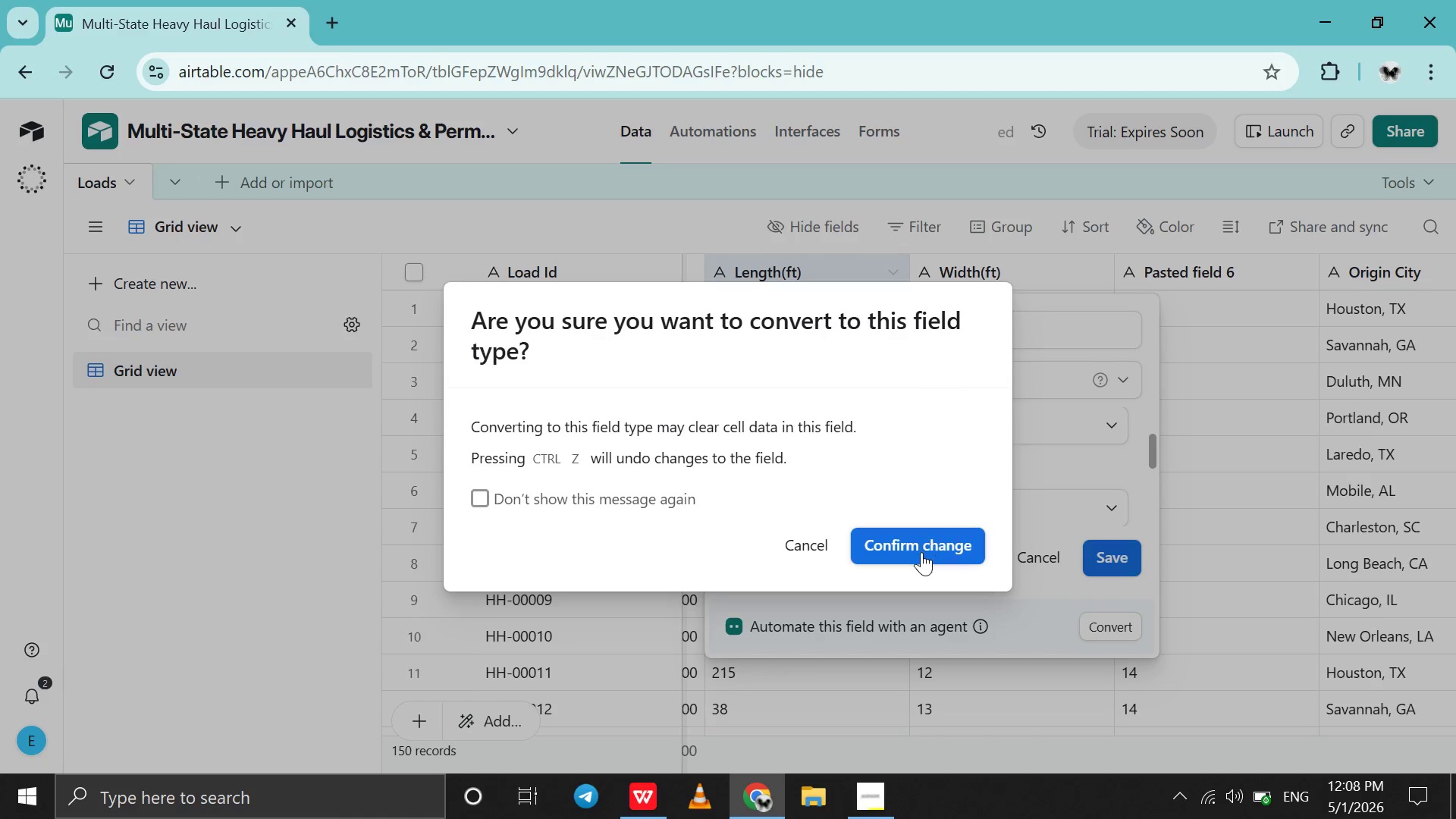 
left_click([921, 552])
 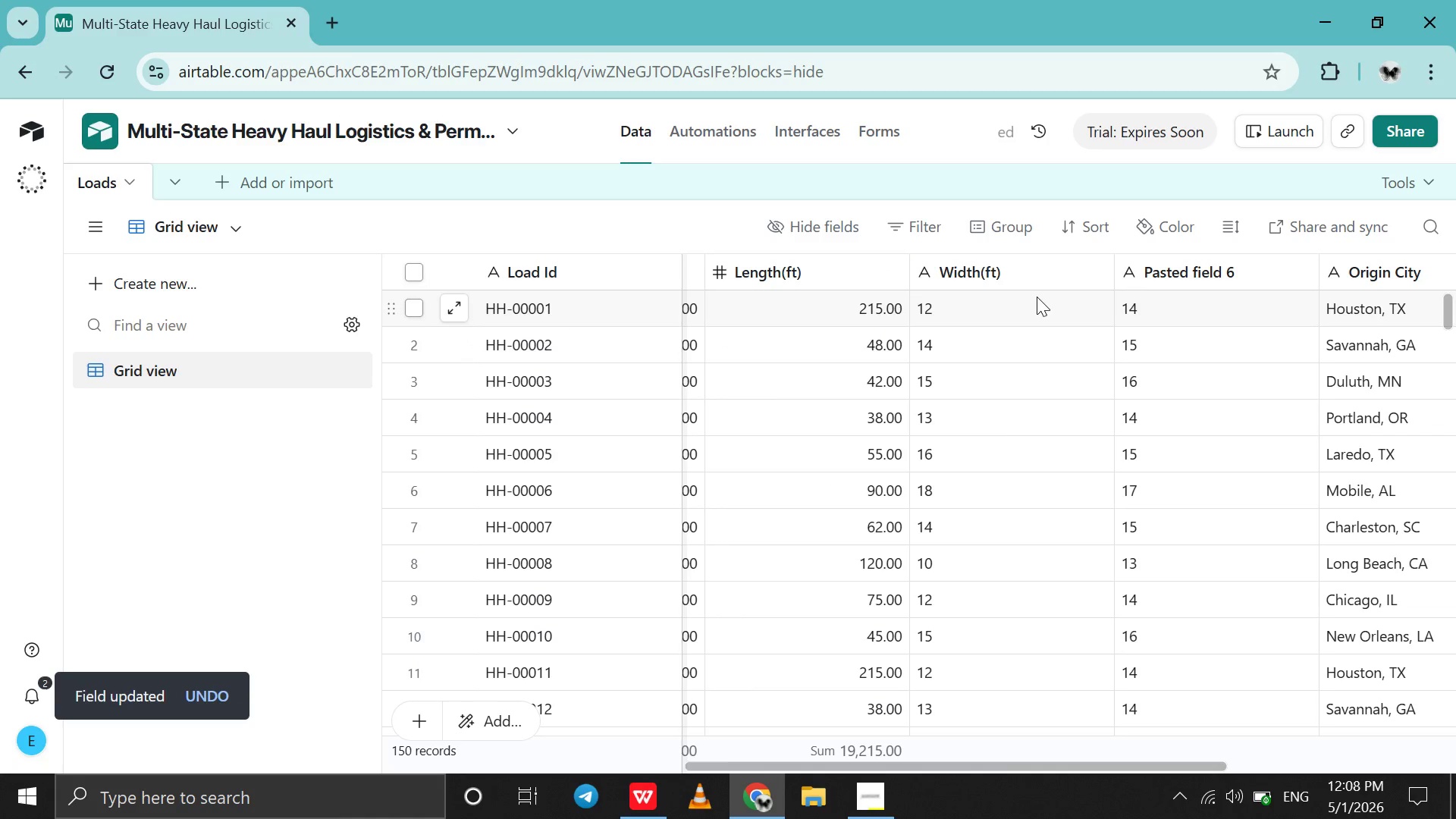 
double_click([1031, 282])
 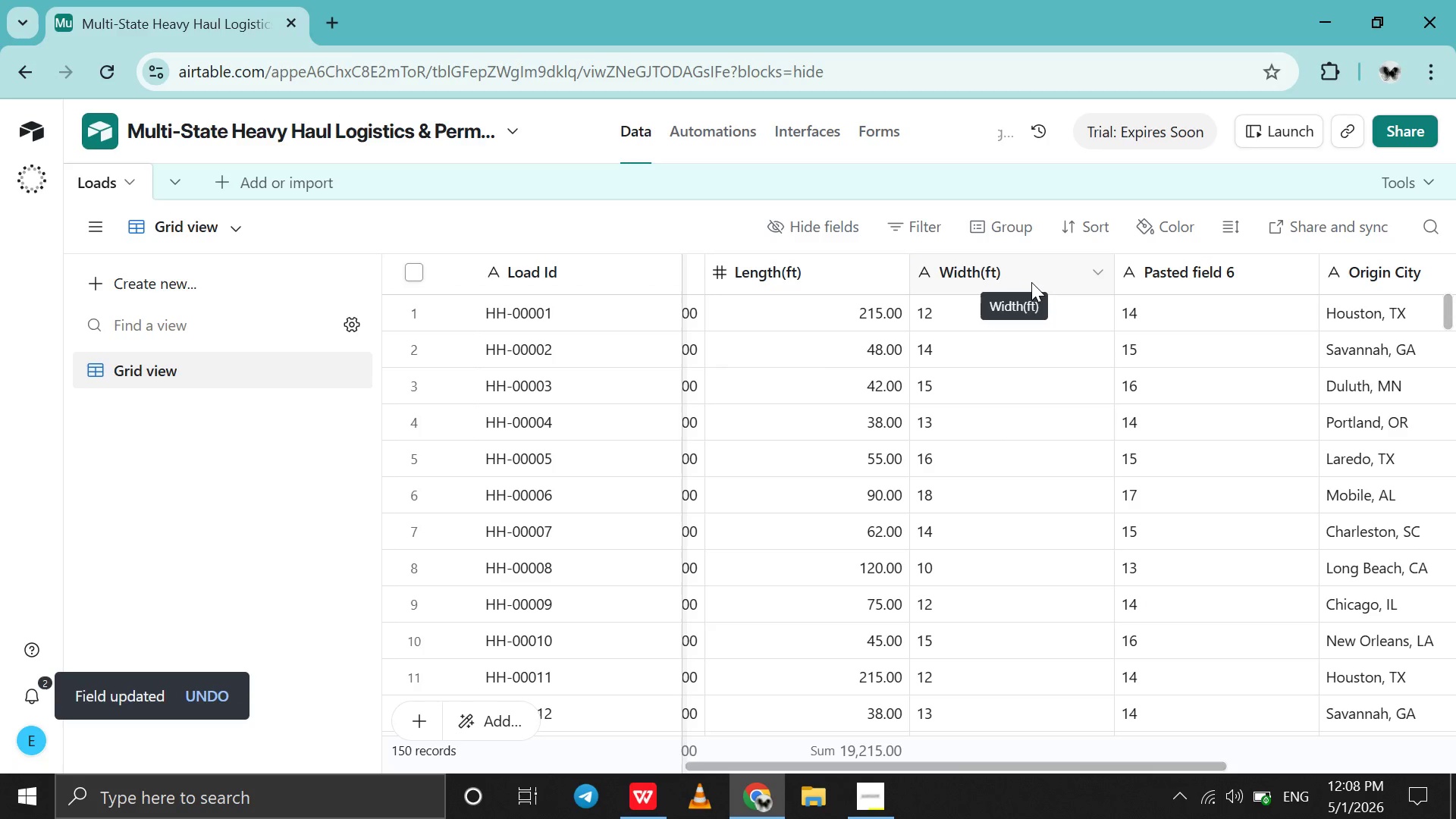 
double_click([1031, 282])
 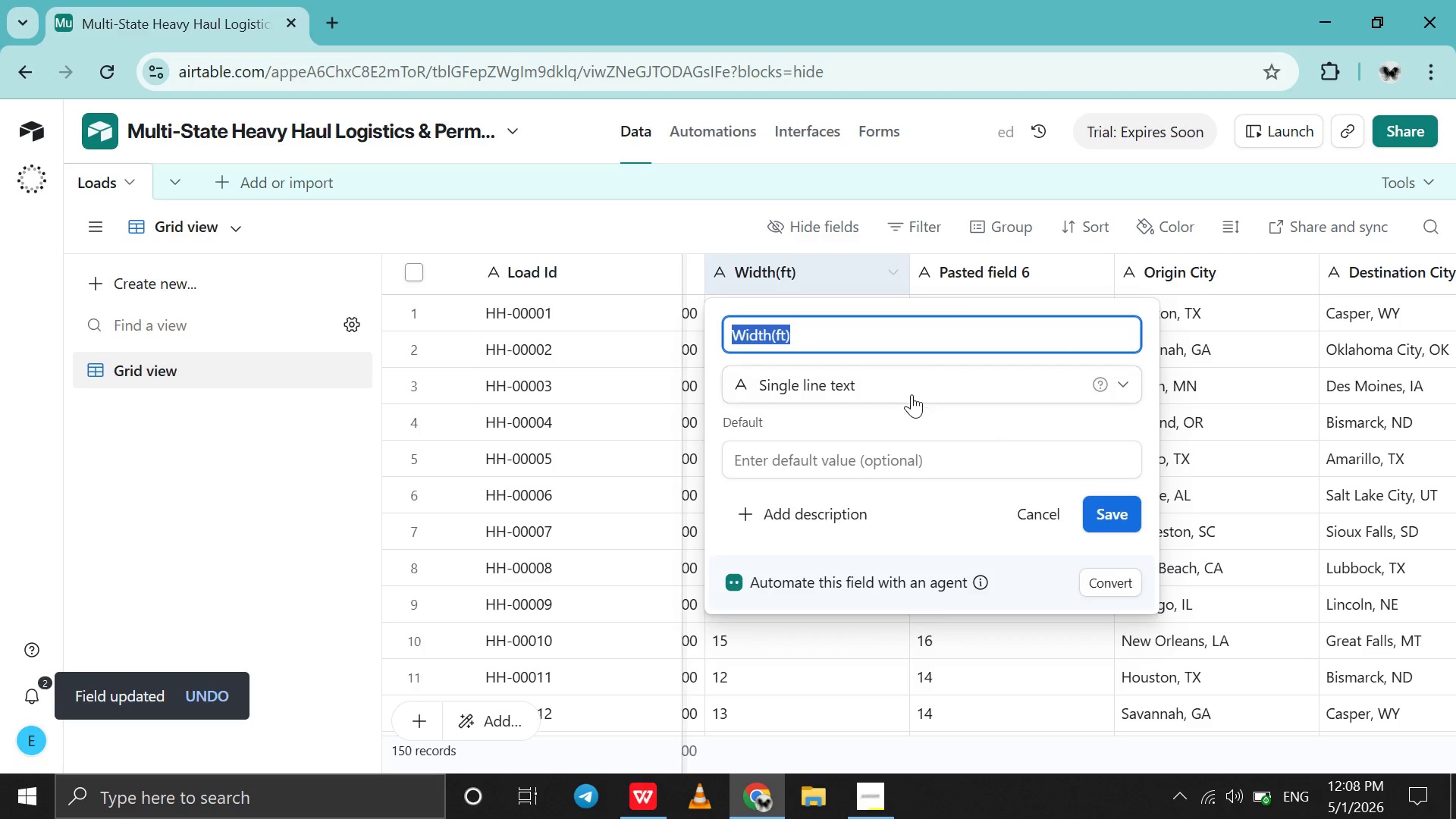 
left_click([903, 391])
 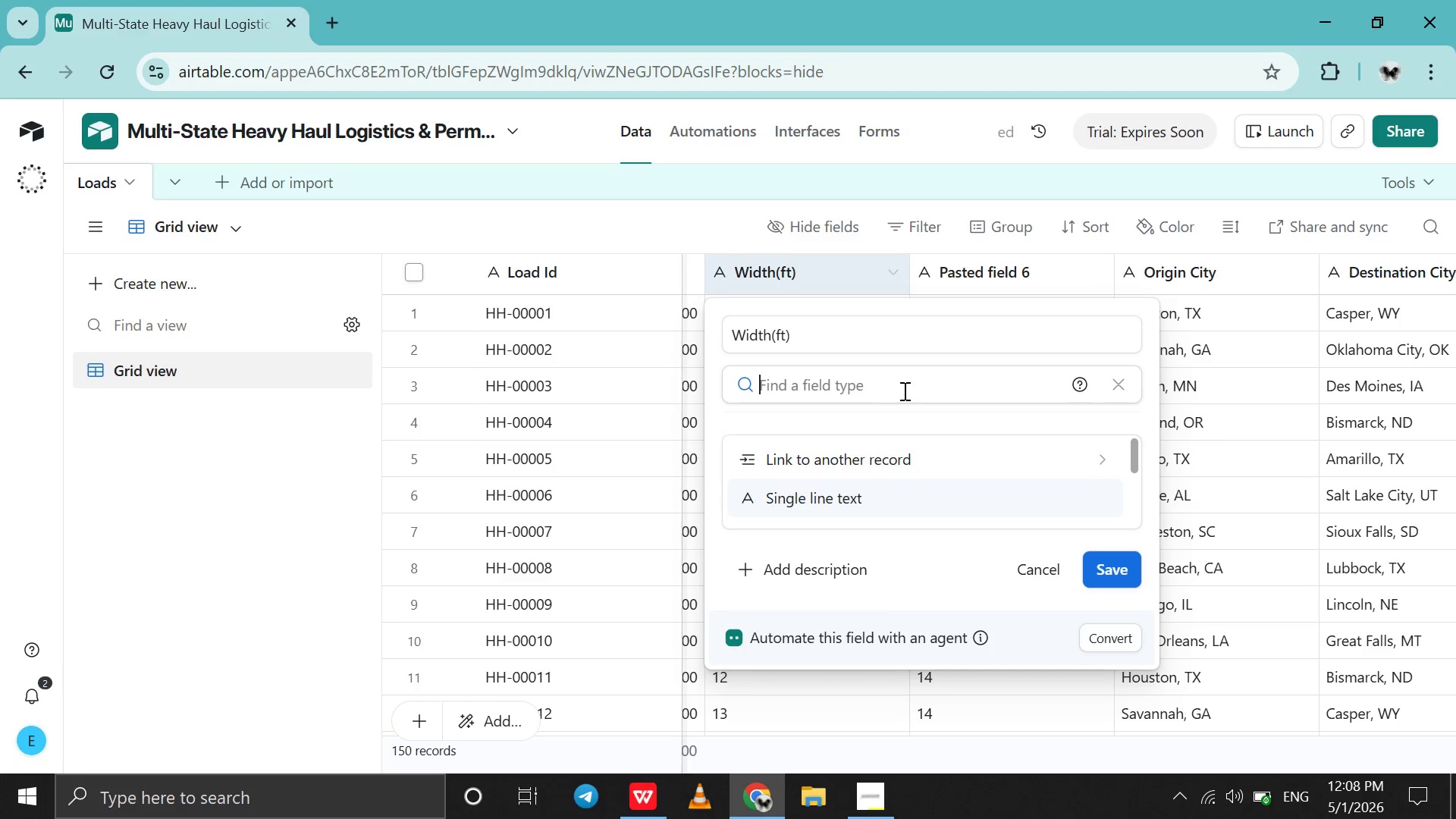 
type(nu)
 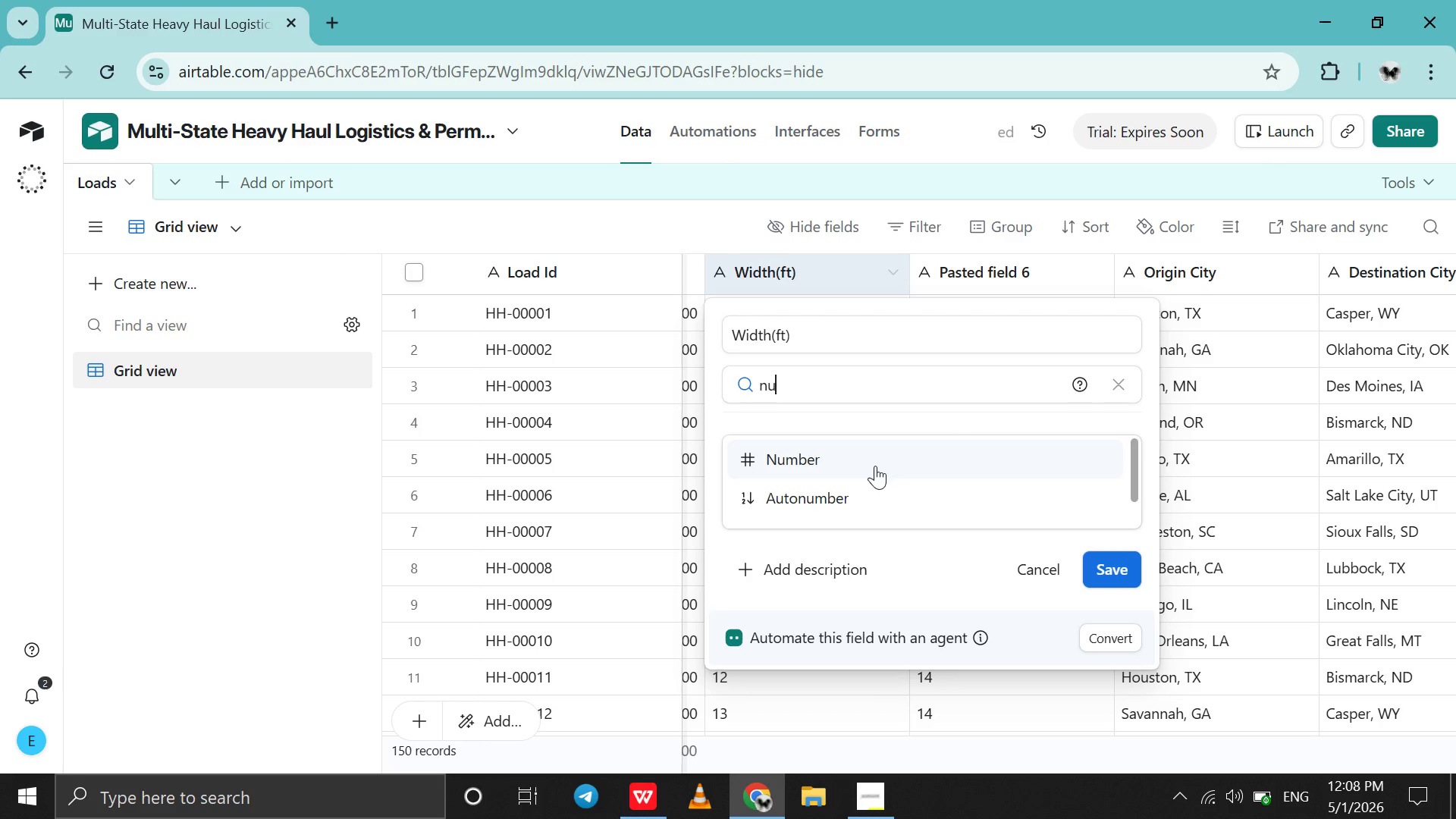 
left_click([875, 466])
 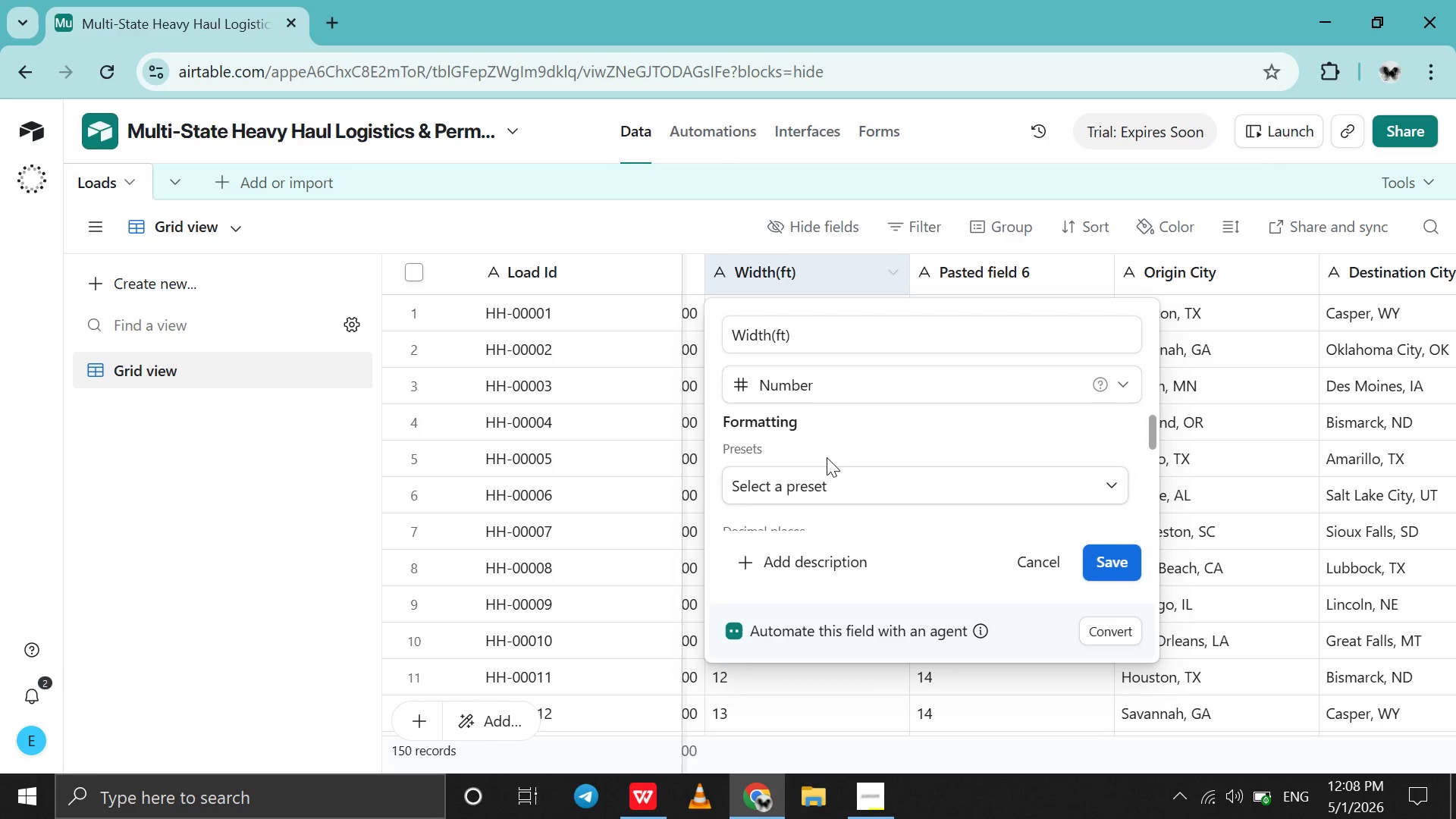 
scroll: coordinate [827, 457], scroll_direction: down, amount: 3.0
 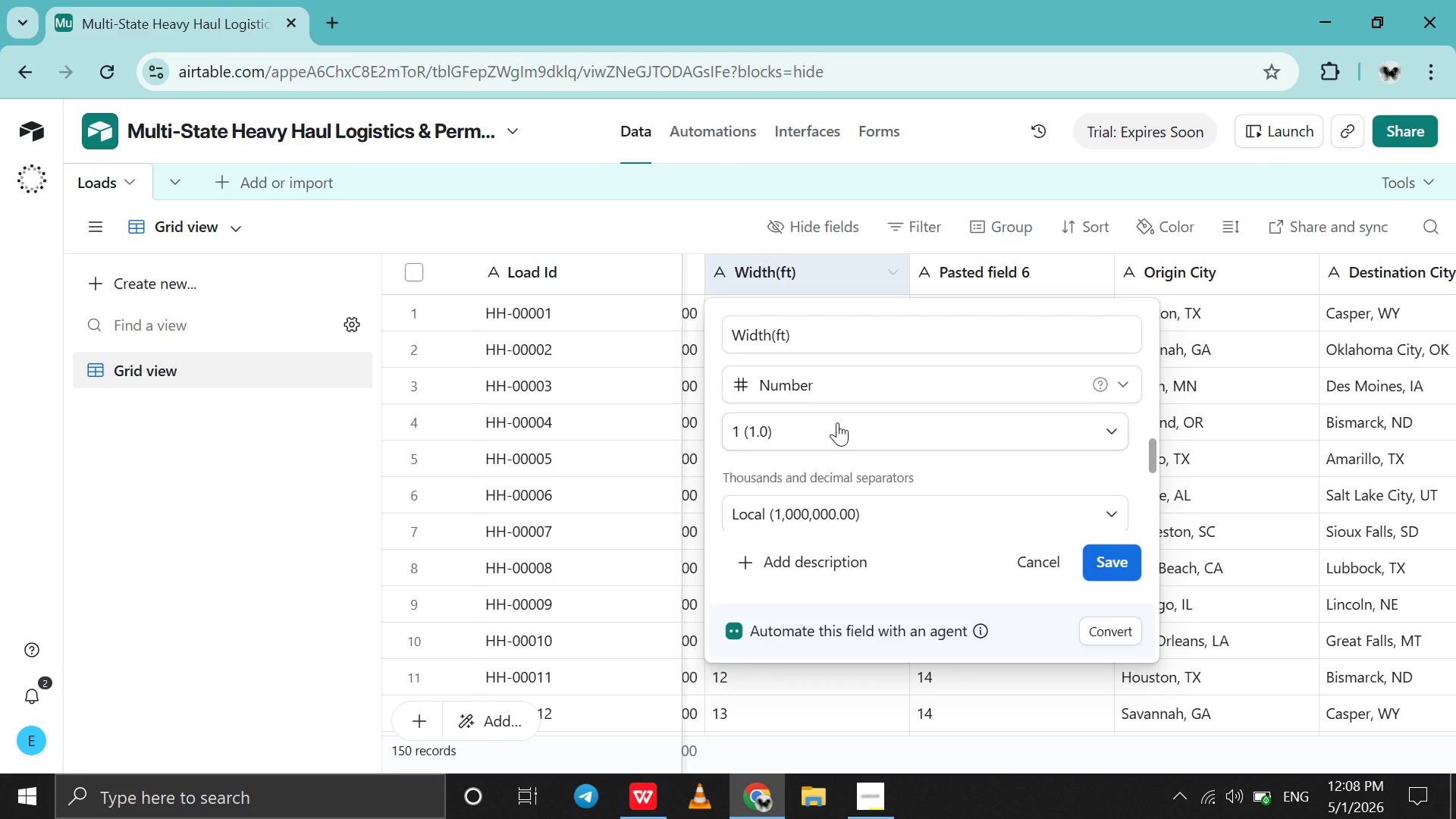 
left_click([837, 422])
 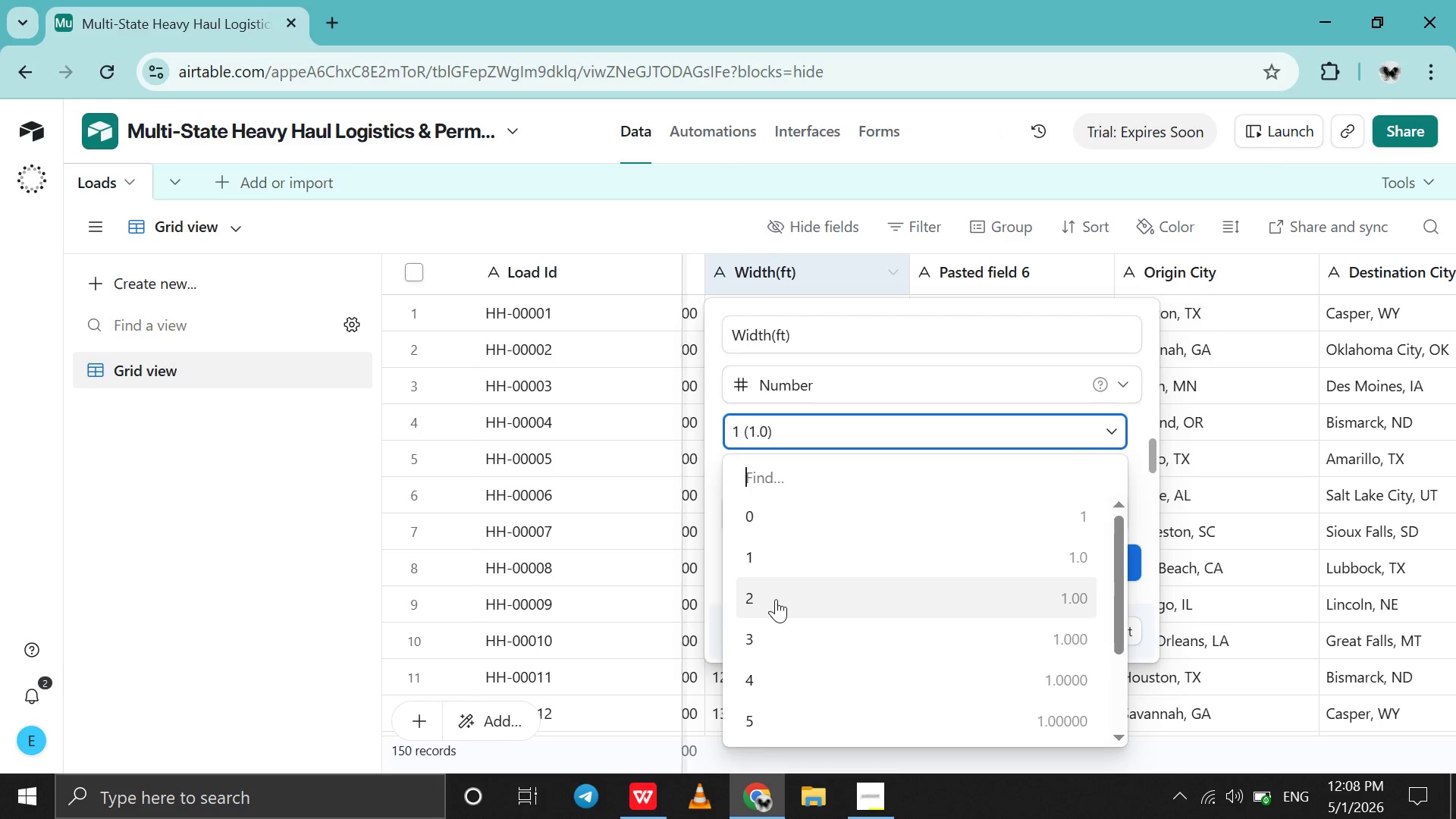 
left_click([776, 599])
 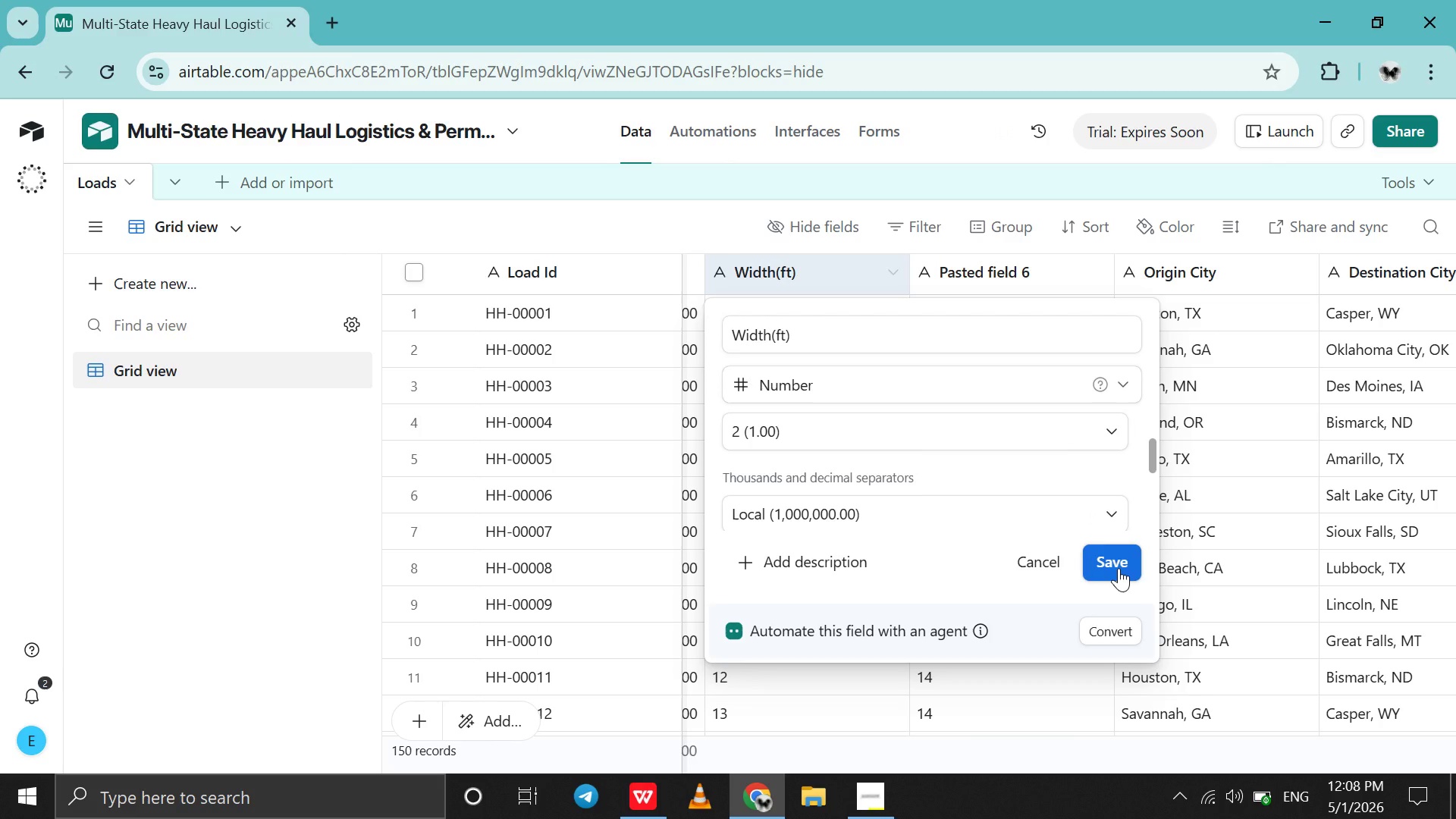 
left_click([1119, 568])
 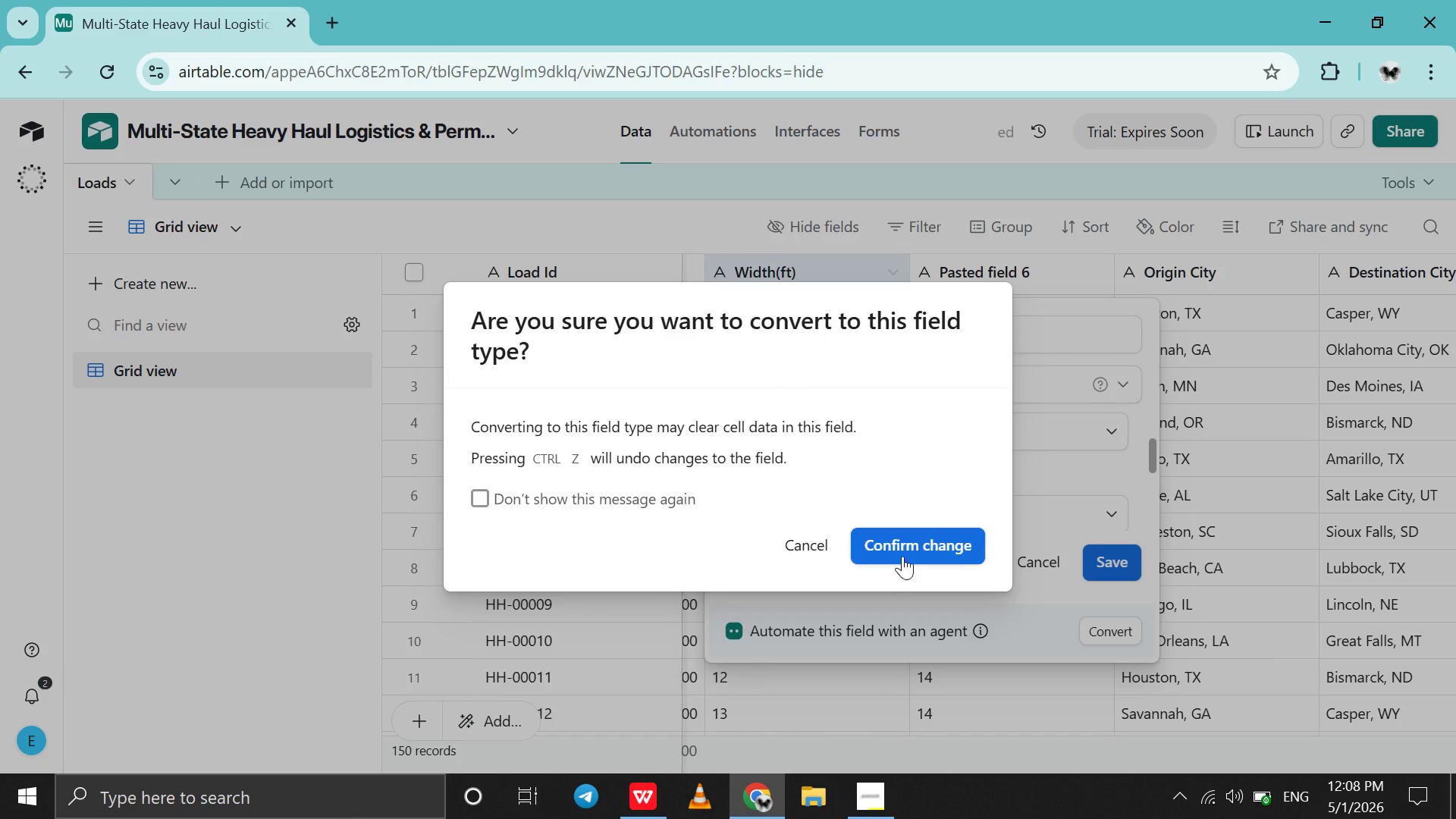 
left_click([915, 540])
 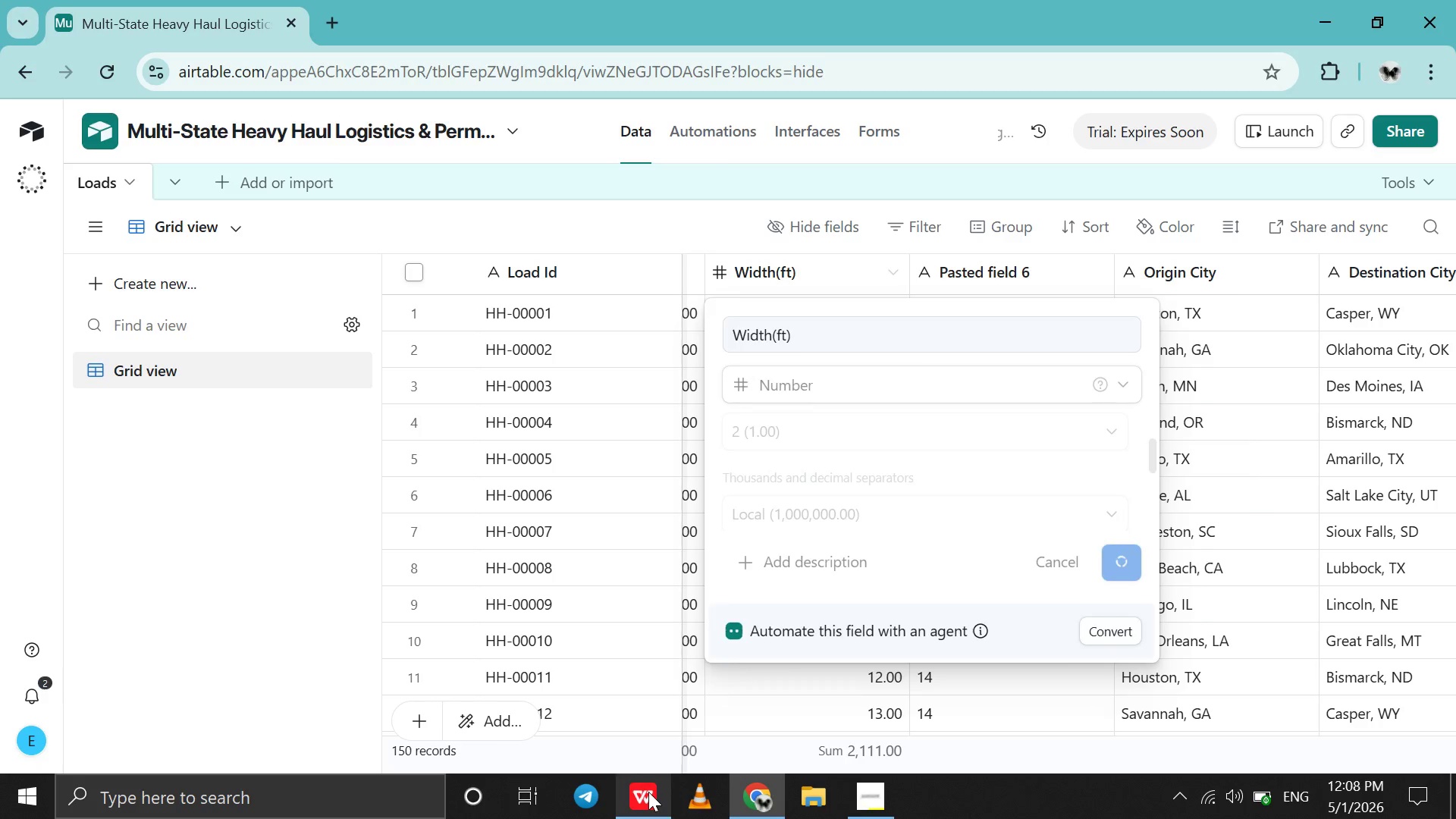 
left_click([648, 792])
 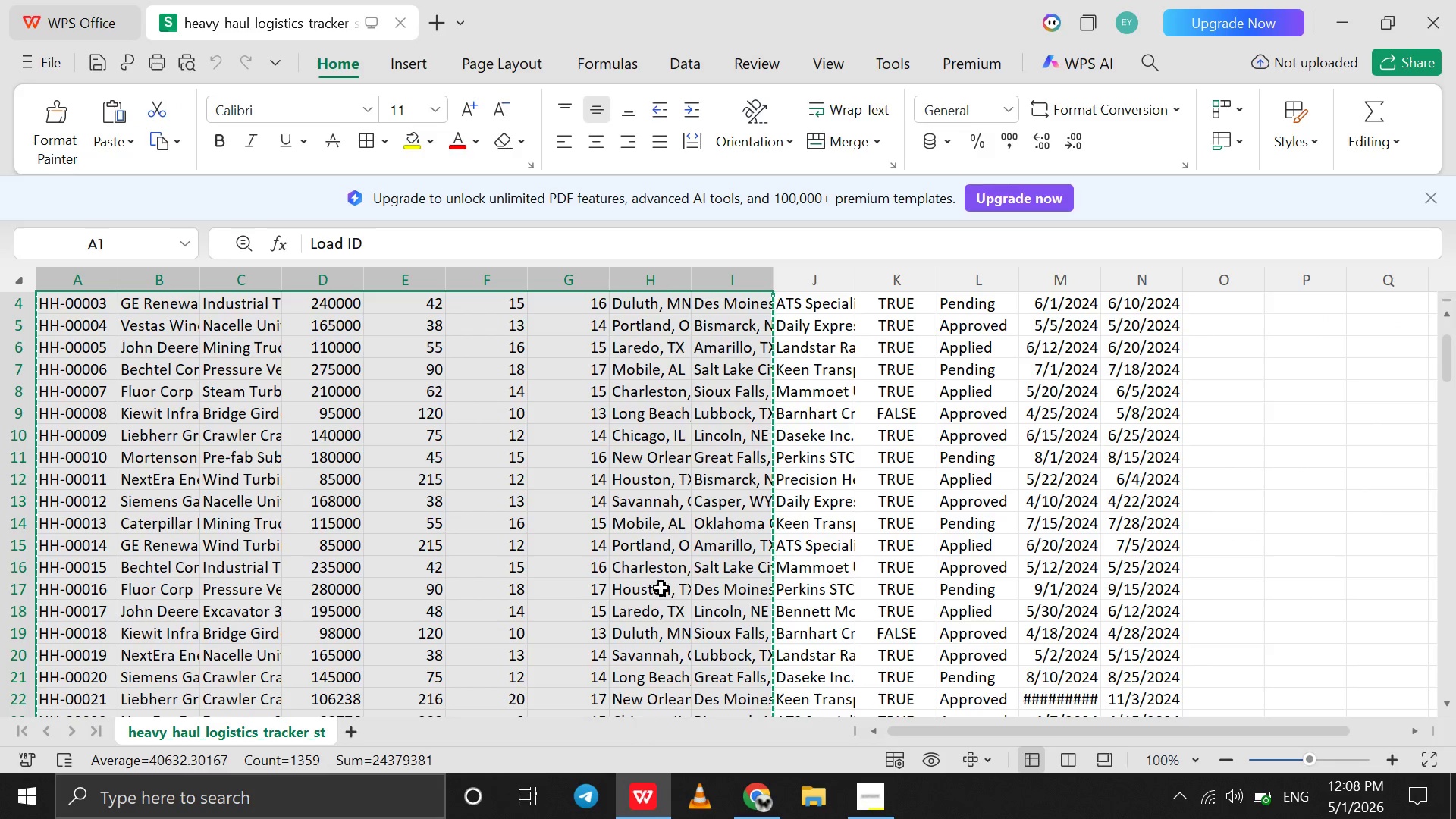 
scroll: coordinate [670, 561], scroll_direction: up, amount: 327.0
 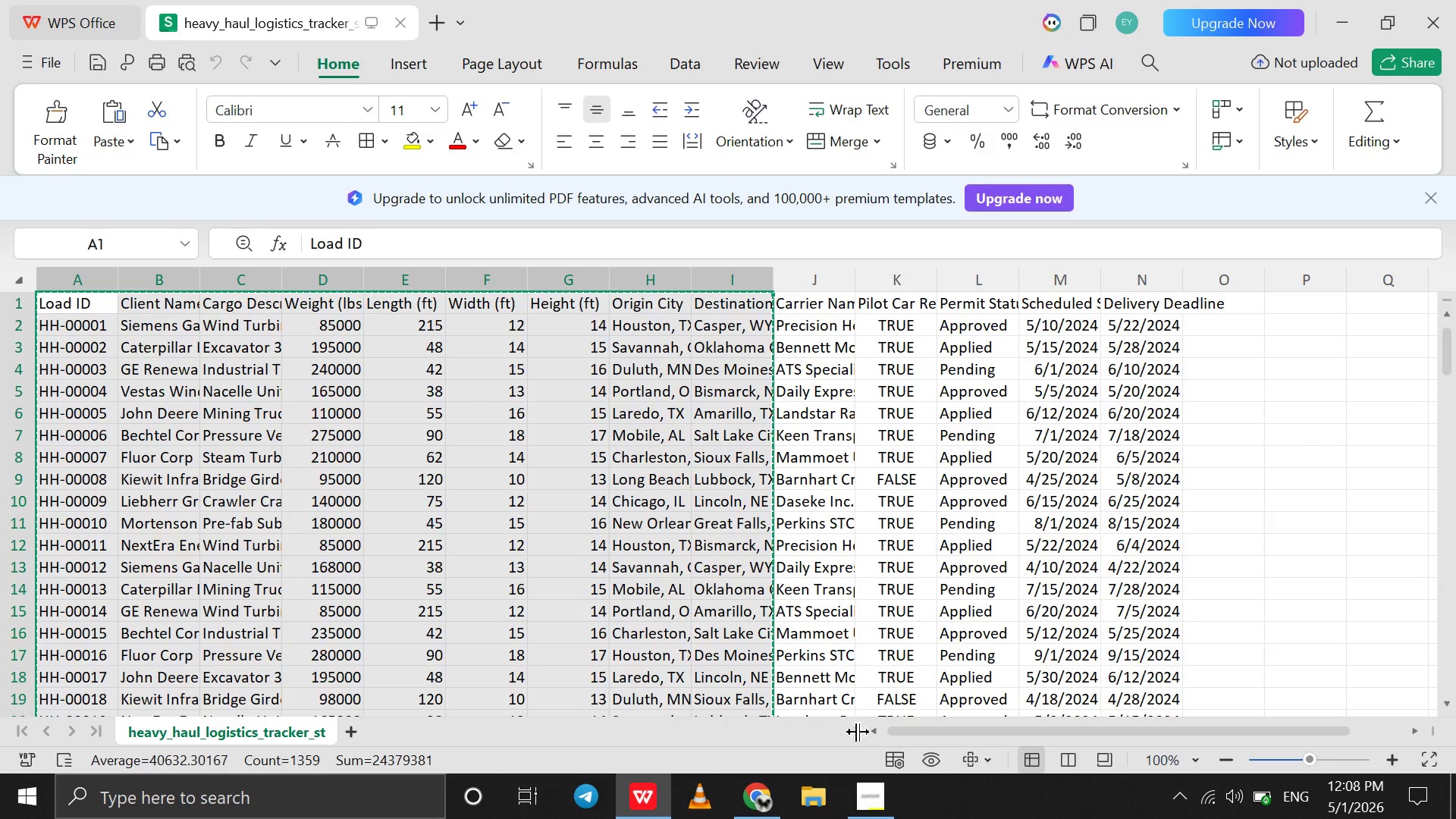 
left_click([772, 786])
 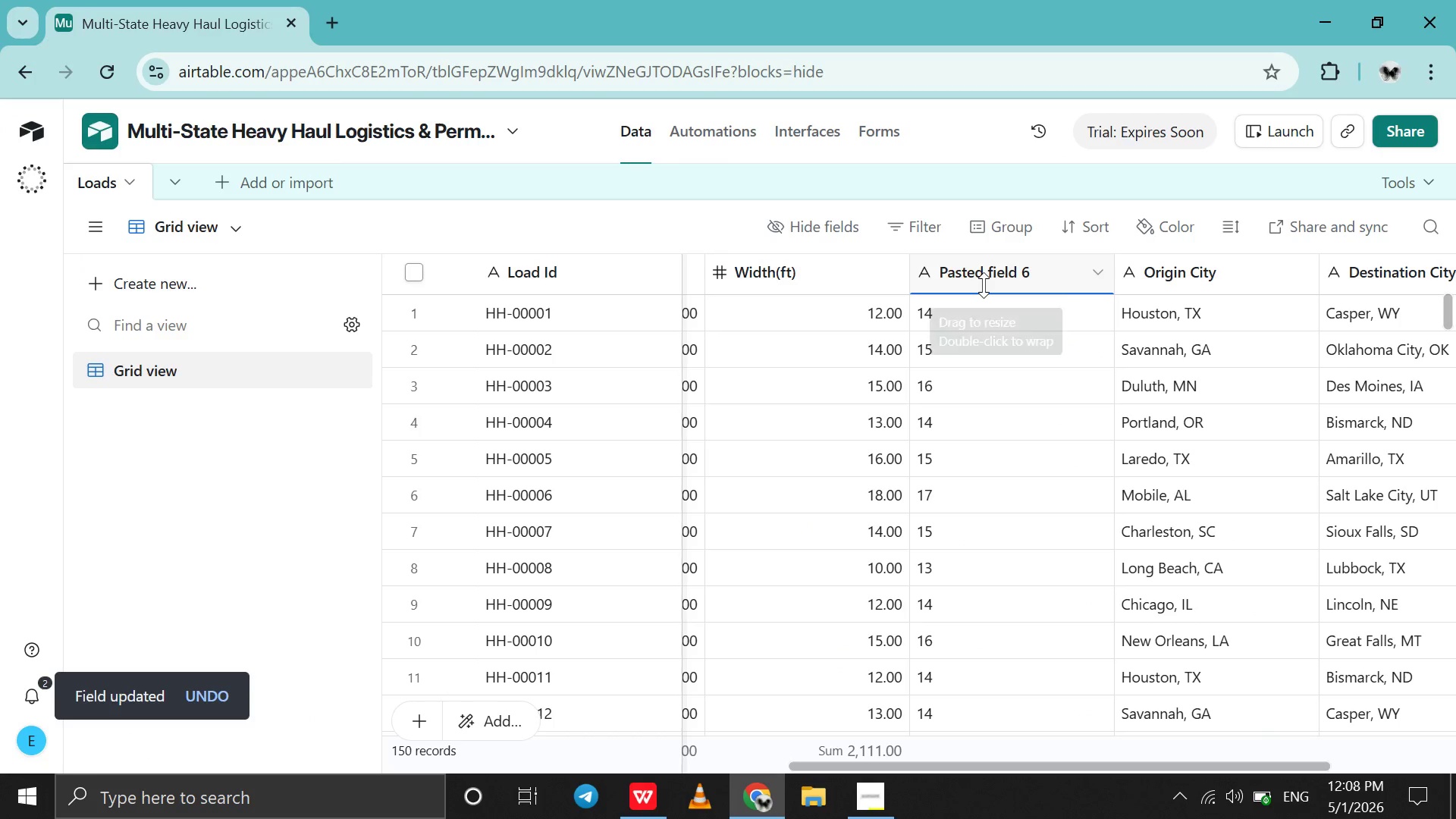 
left_click([984, 285])
 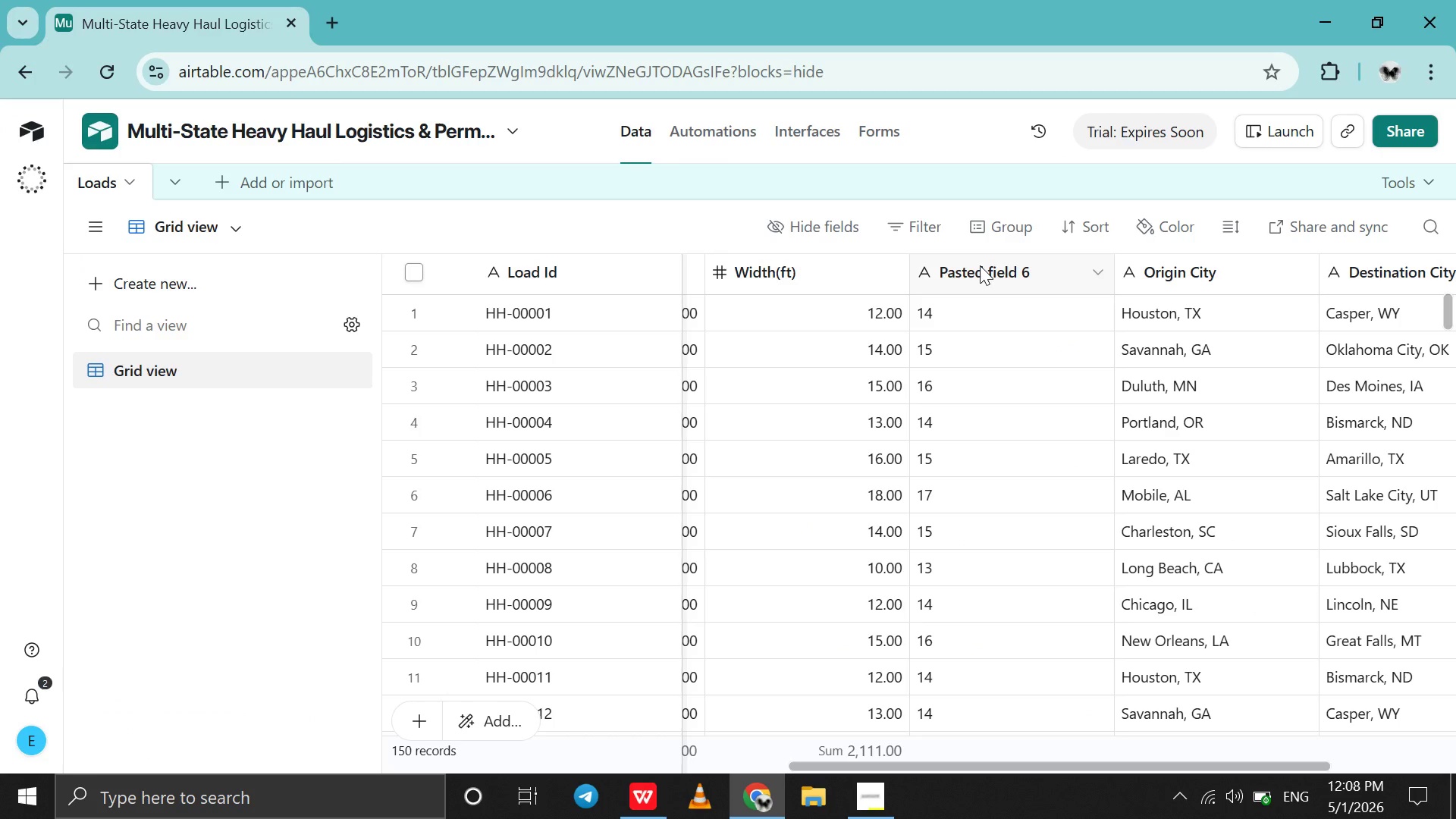 
double_click([980, 265])
 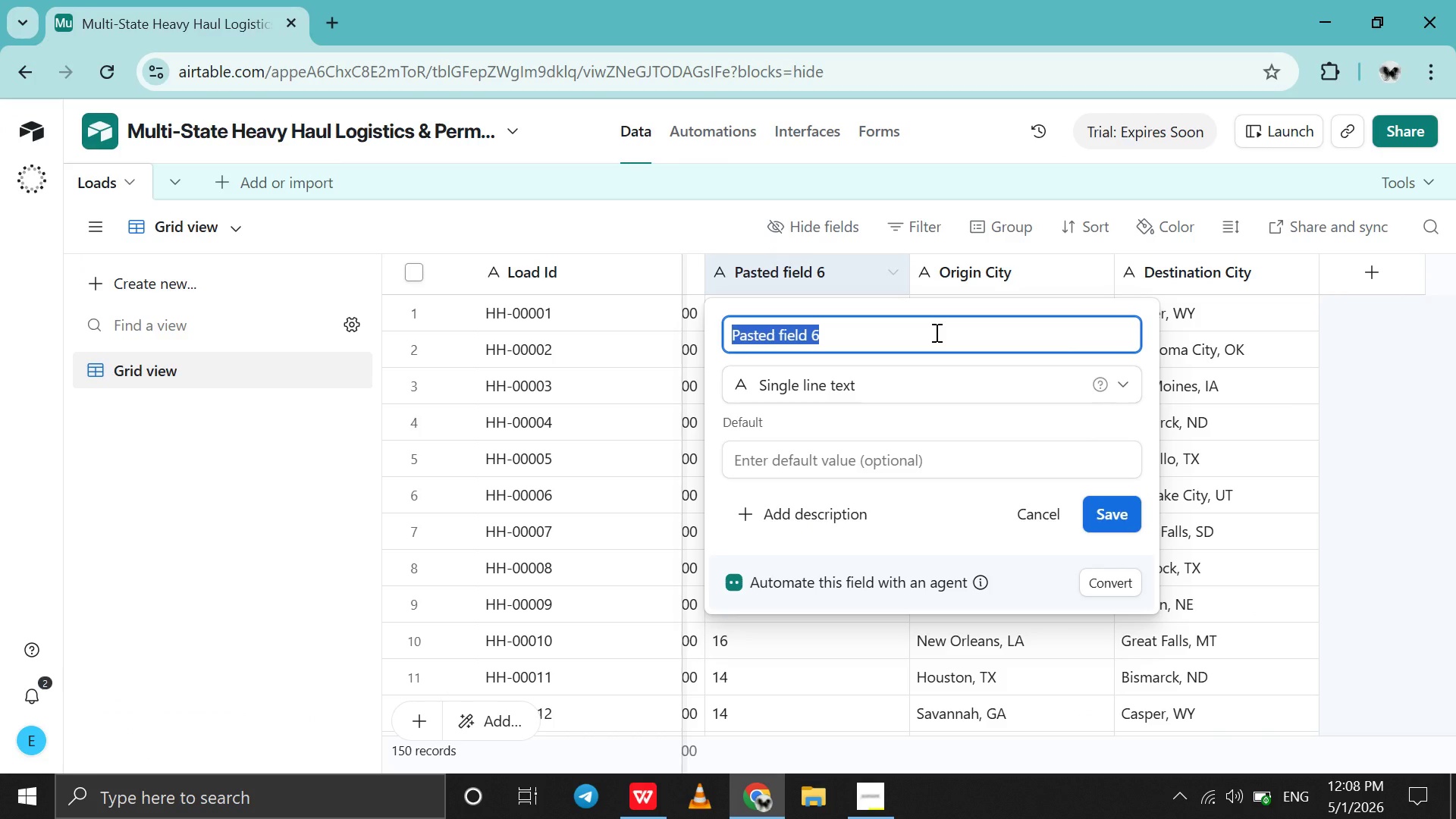 
type(Height(ft))
 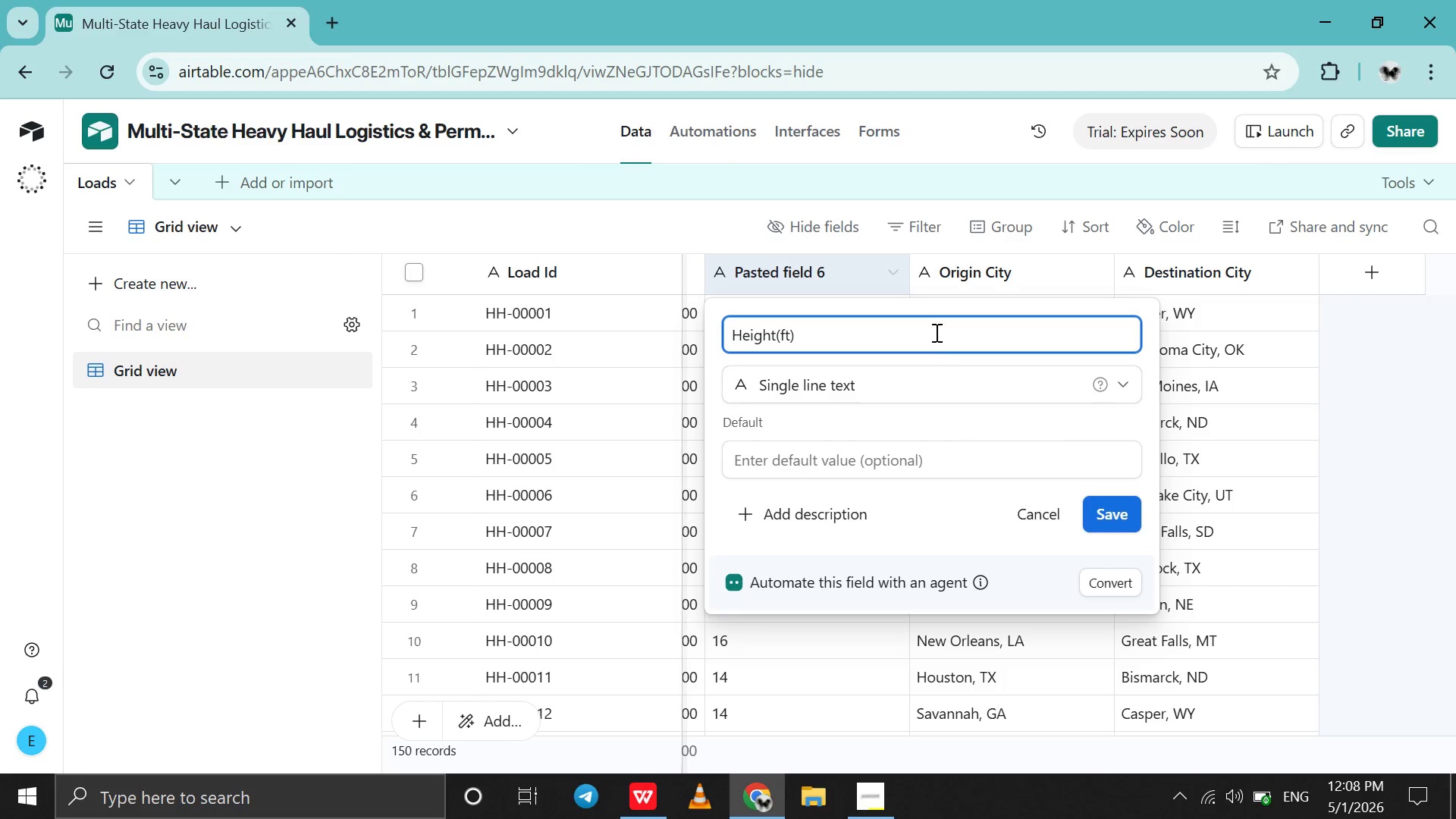 
left_click([938, 389])
 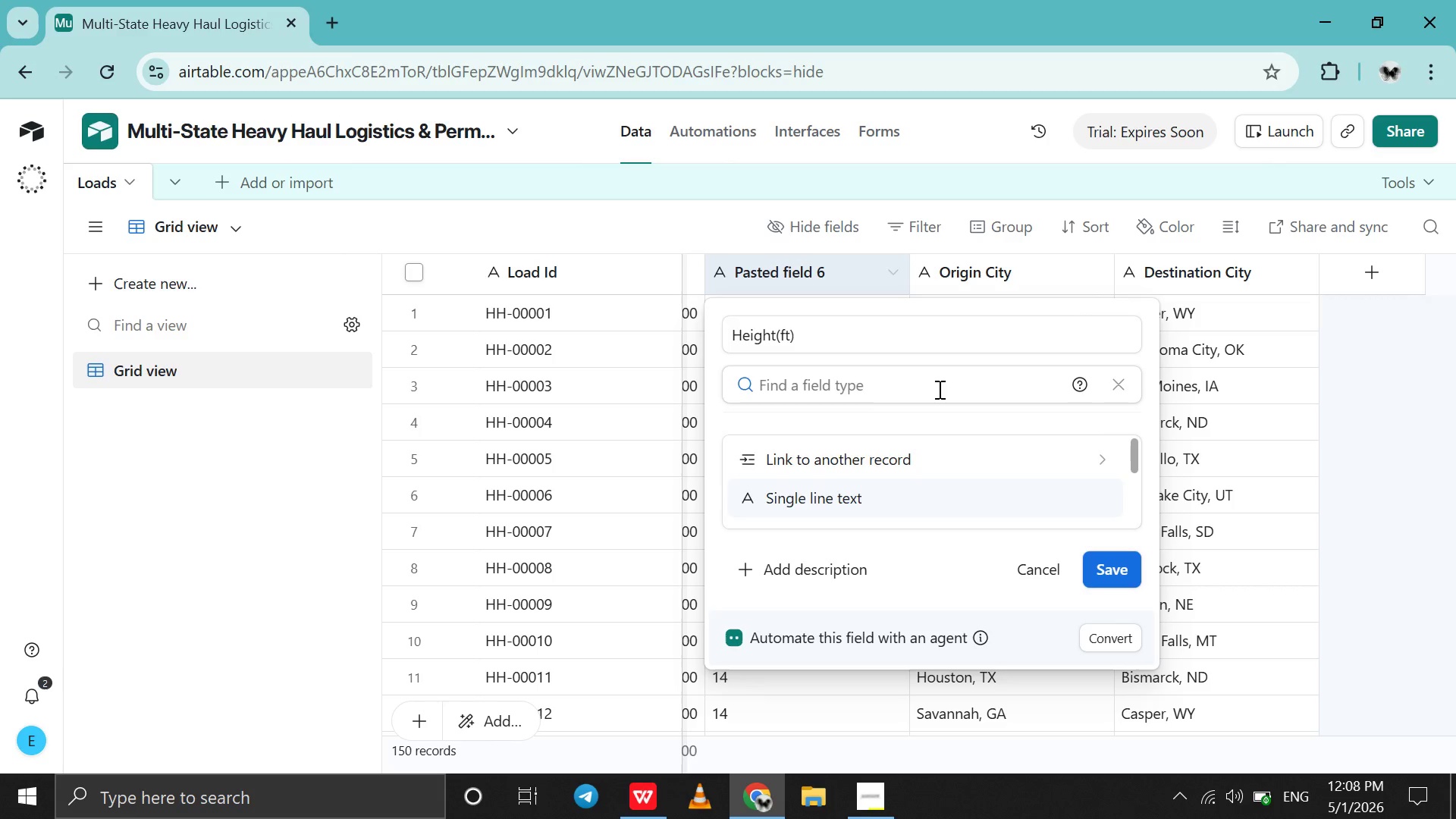 
type(nu)
 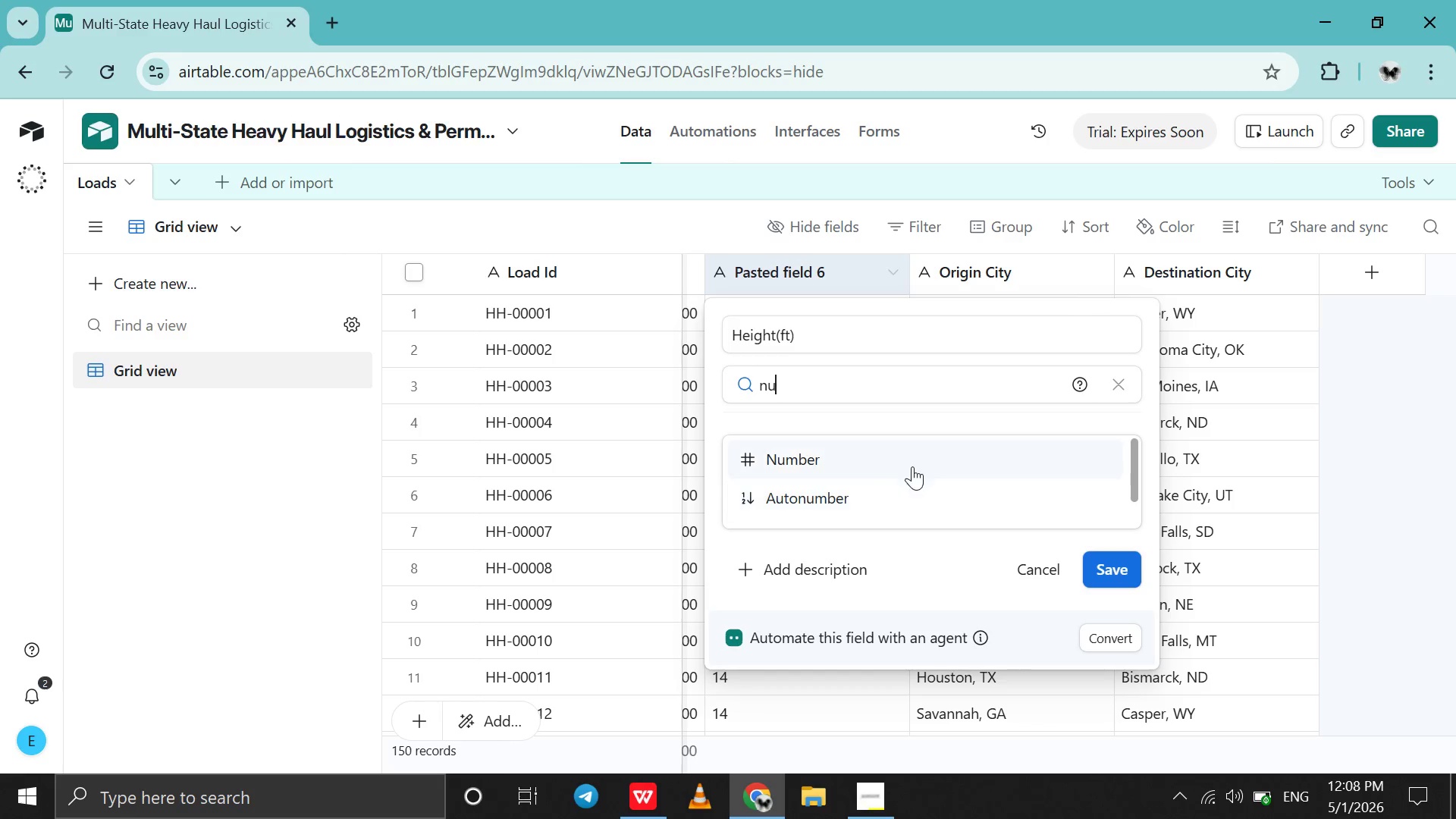 
left_click([912, 466])
 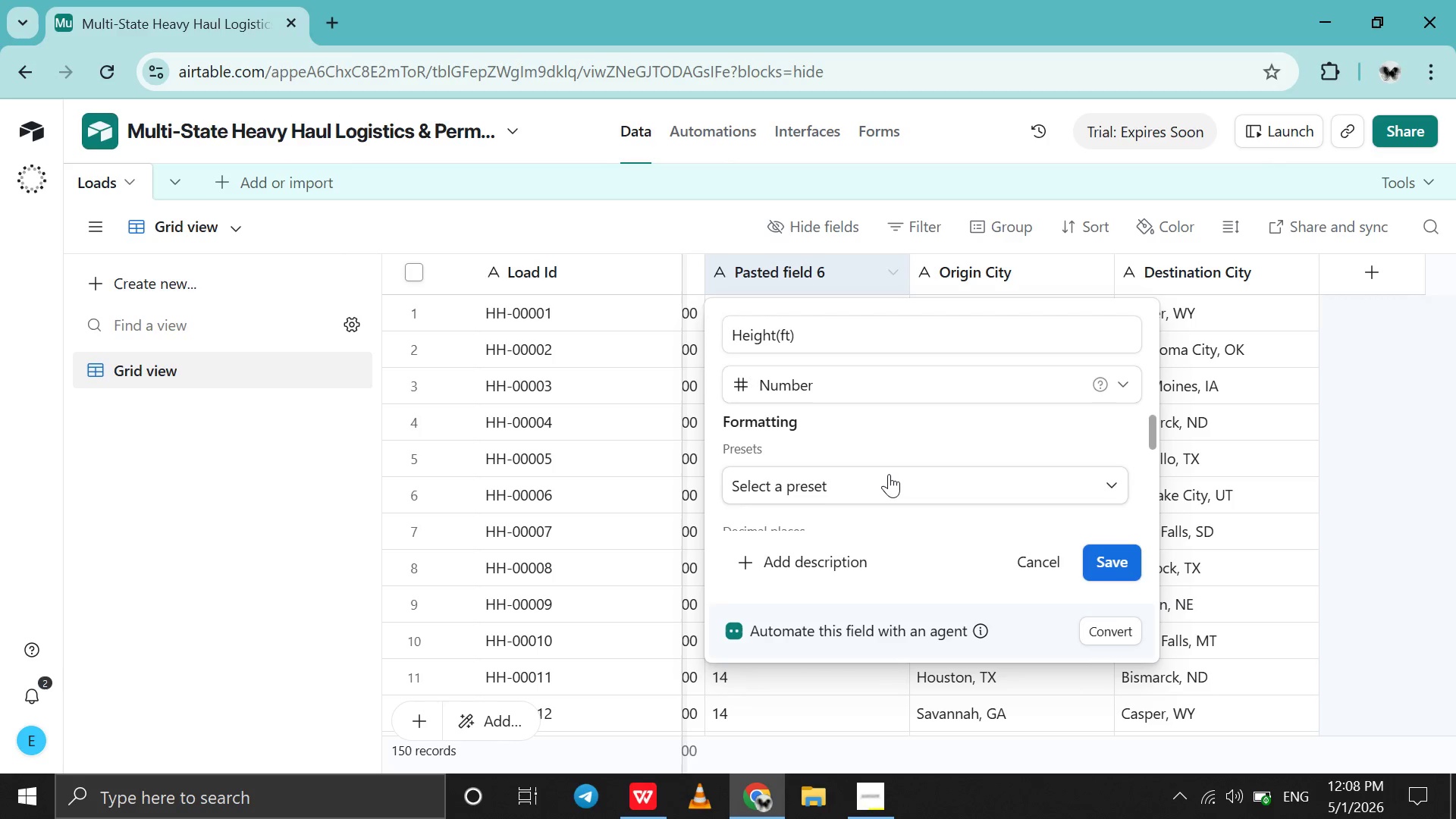 
scroll: coordinate [889, 474], scroll_direction: down, amount: 3.0
 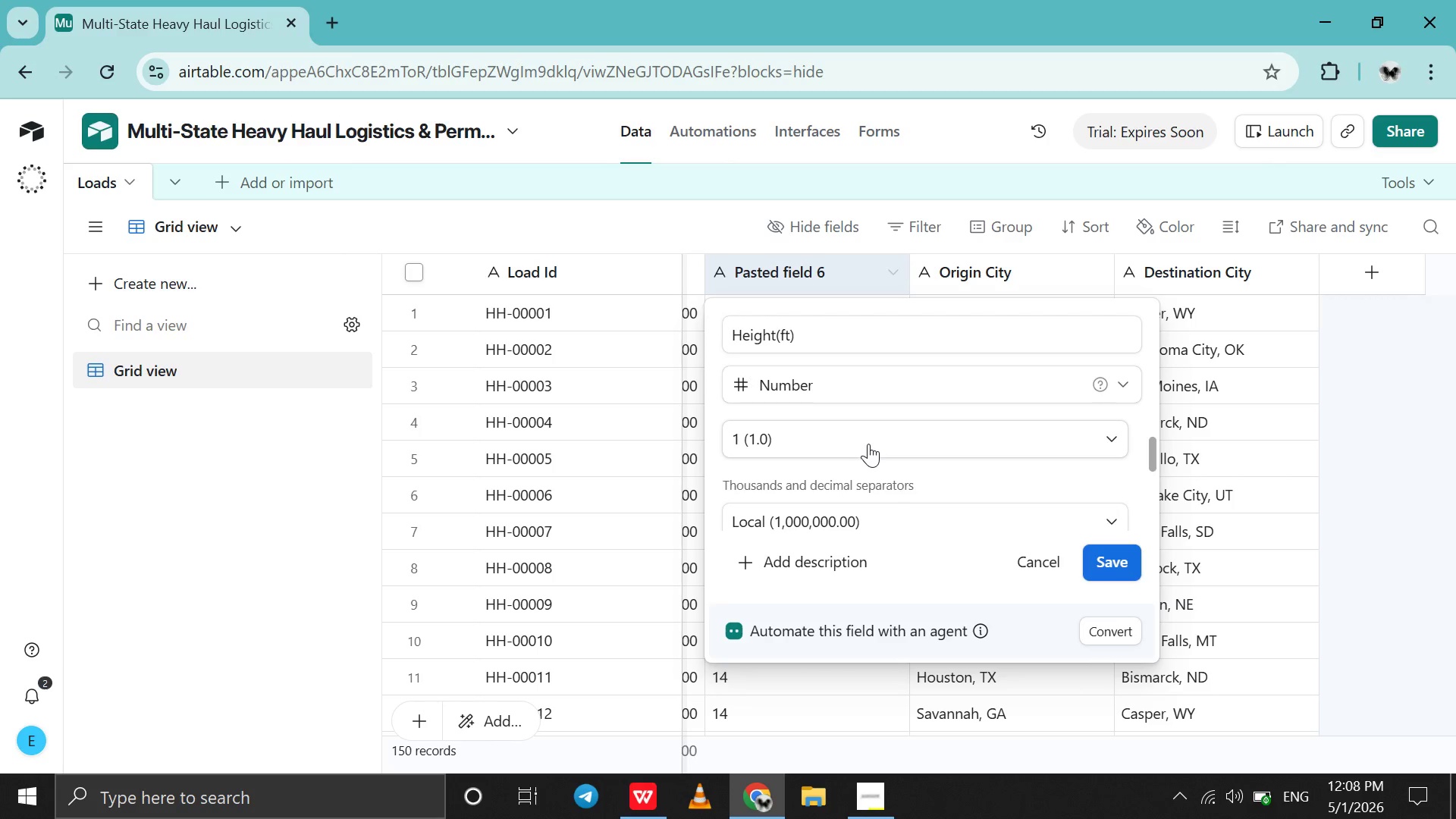 
left_click([868, 444])
 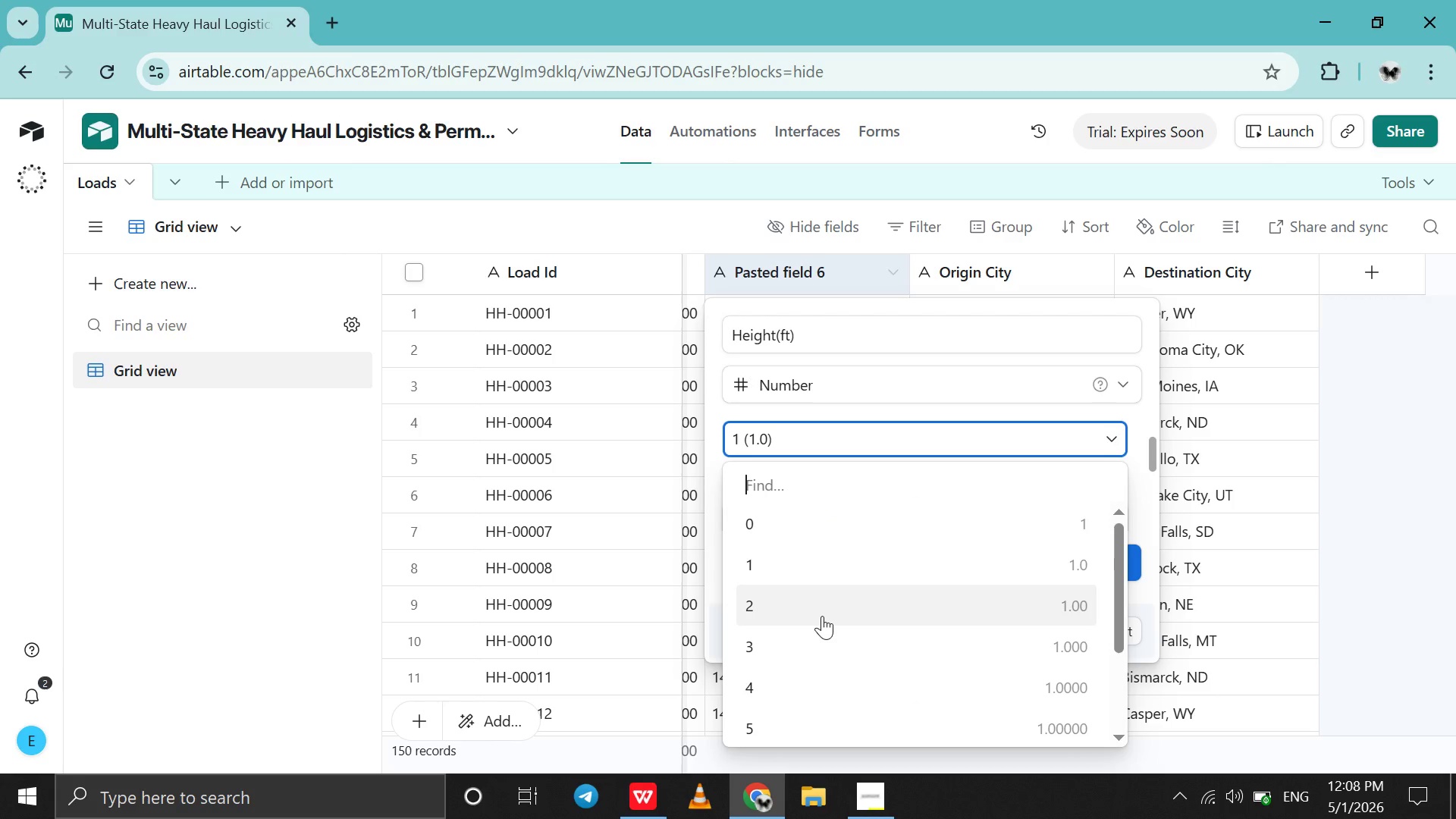 
left_click([822, 616])
 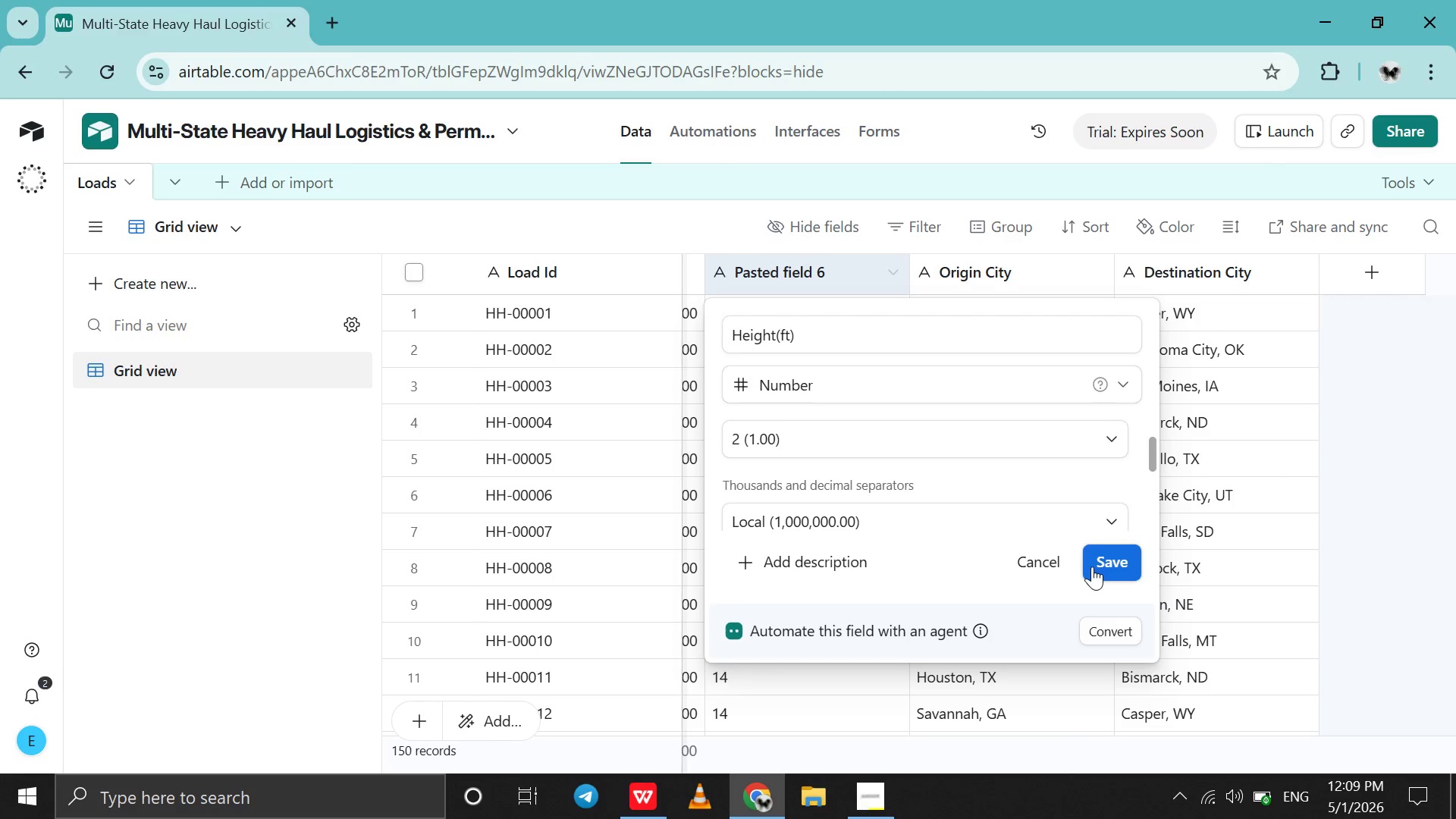 
left_click([1092, 566])
 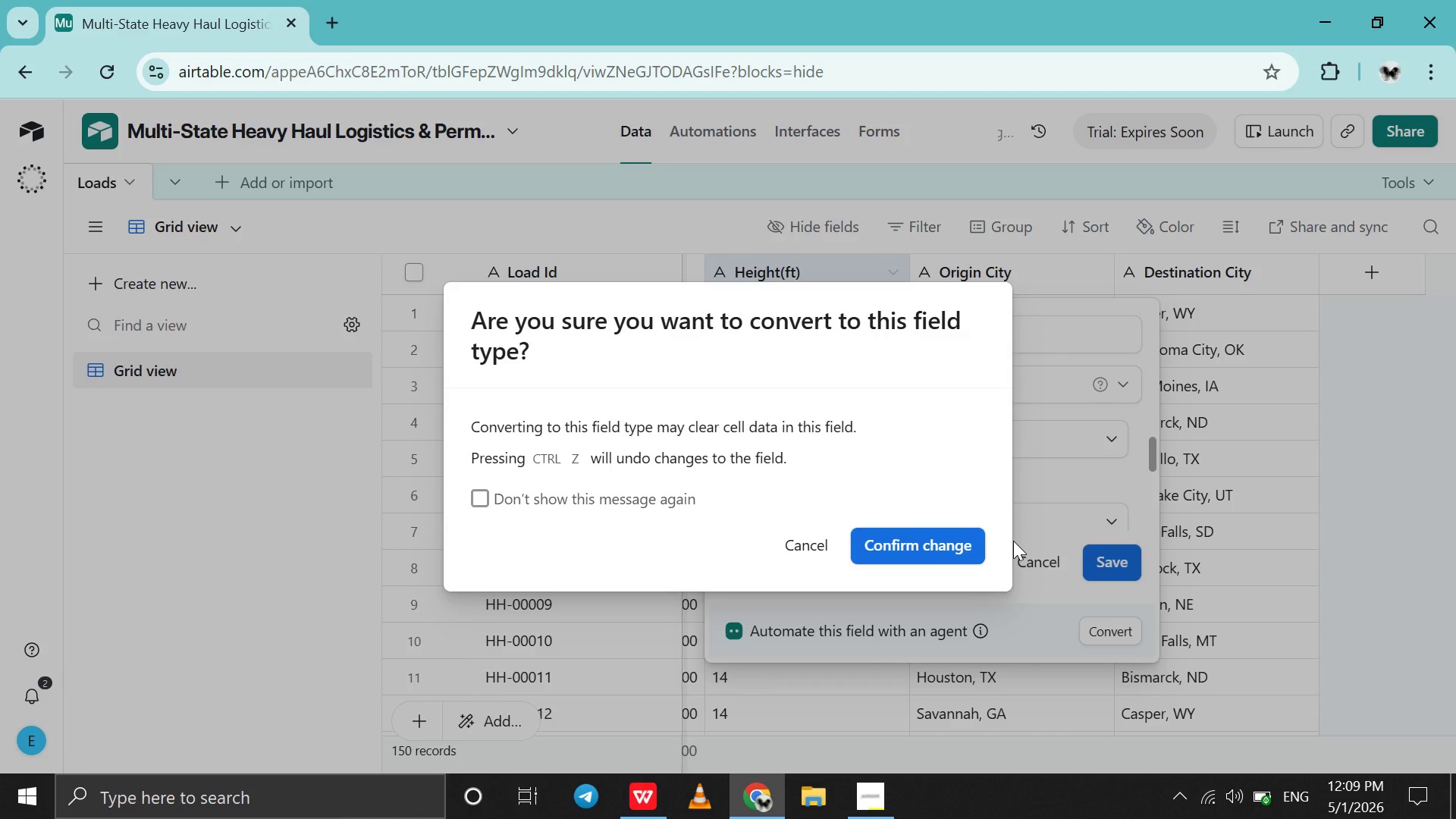 
left_click([949, 541])
 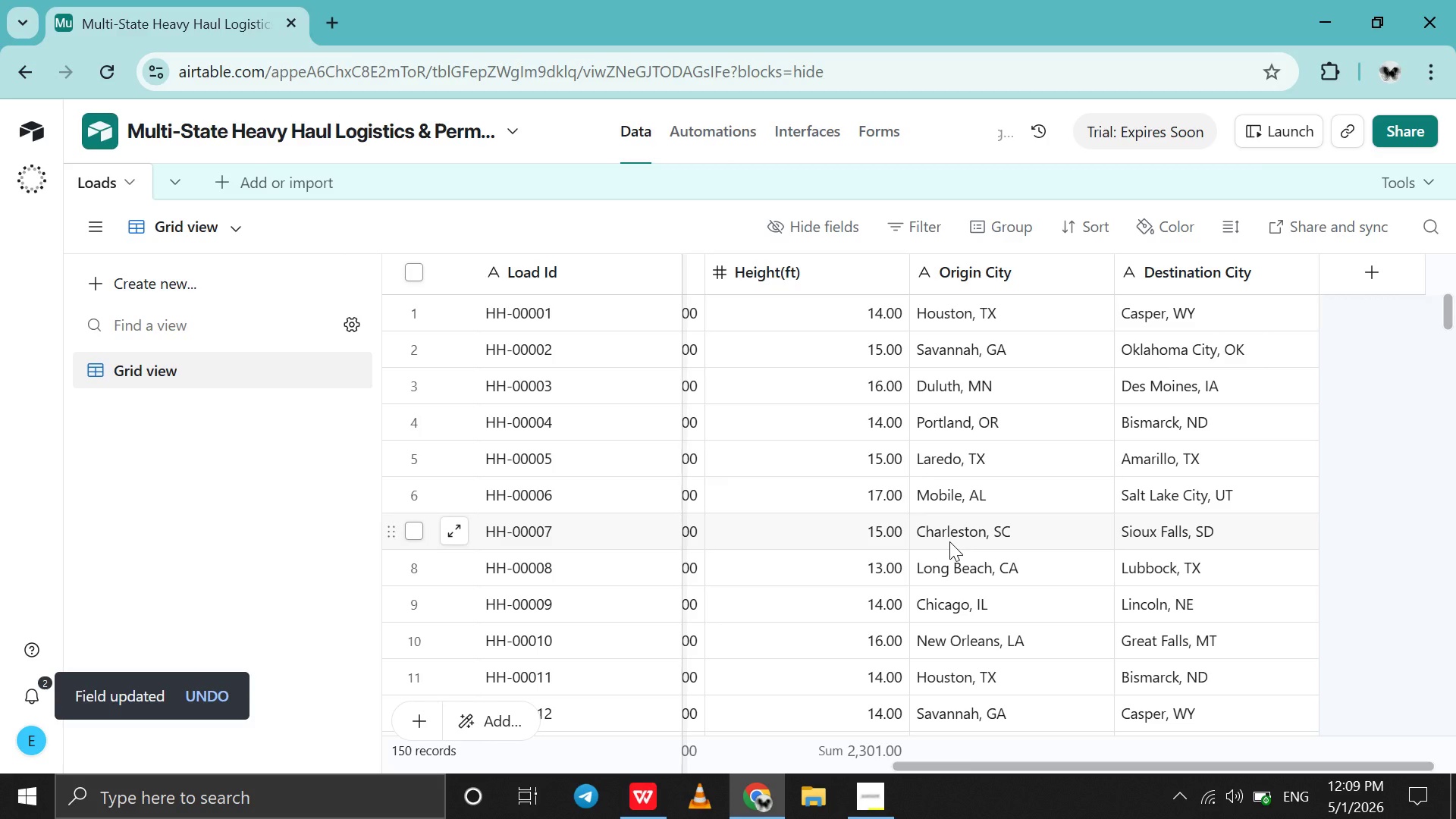 
scroll: coordinate [949, 541], scroll_direction: up, amount: 18.0
 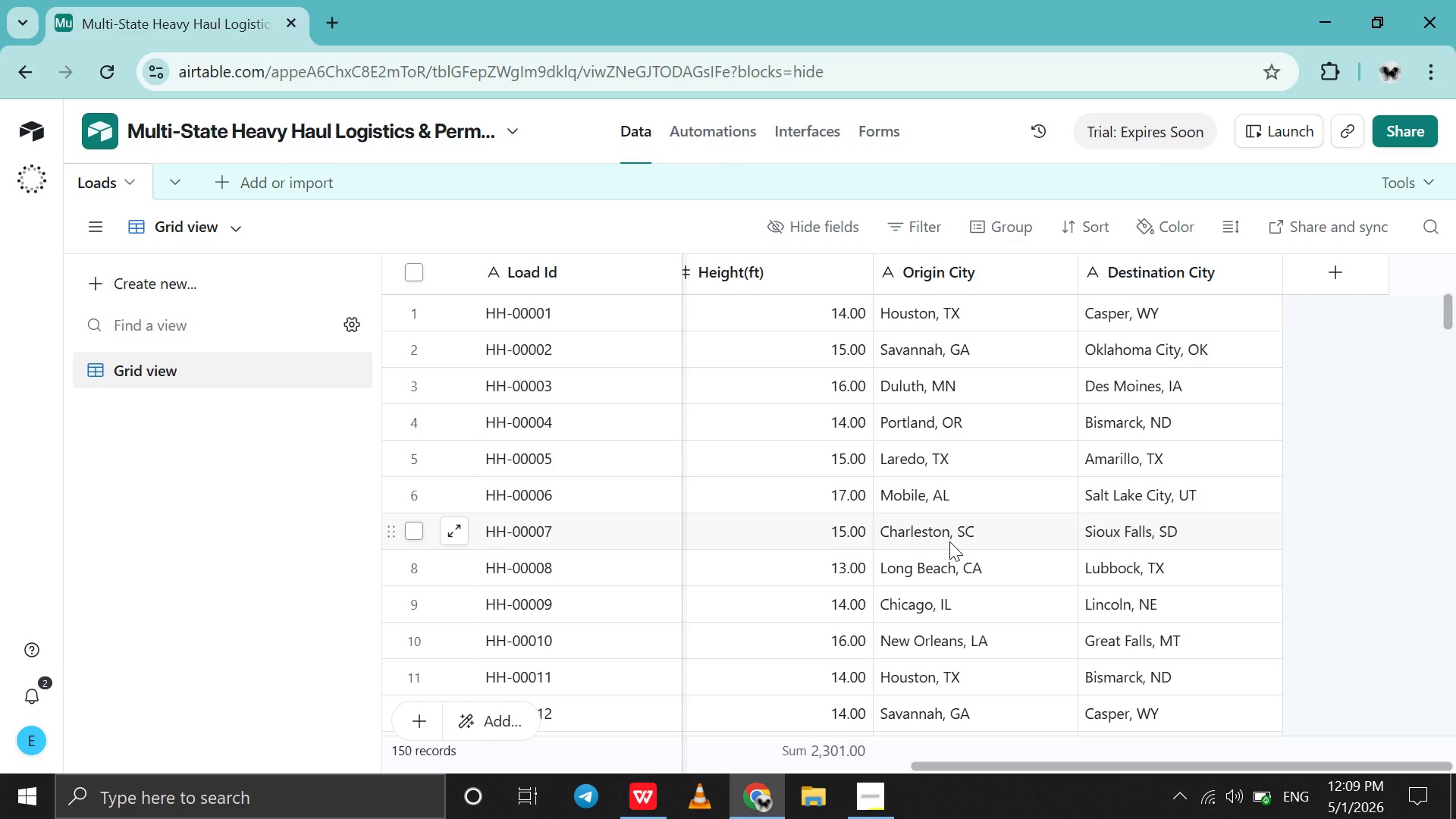 
wait(10.98)
 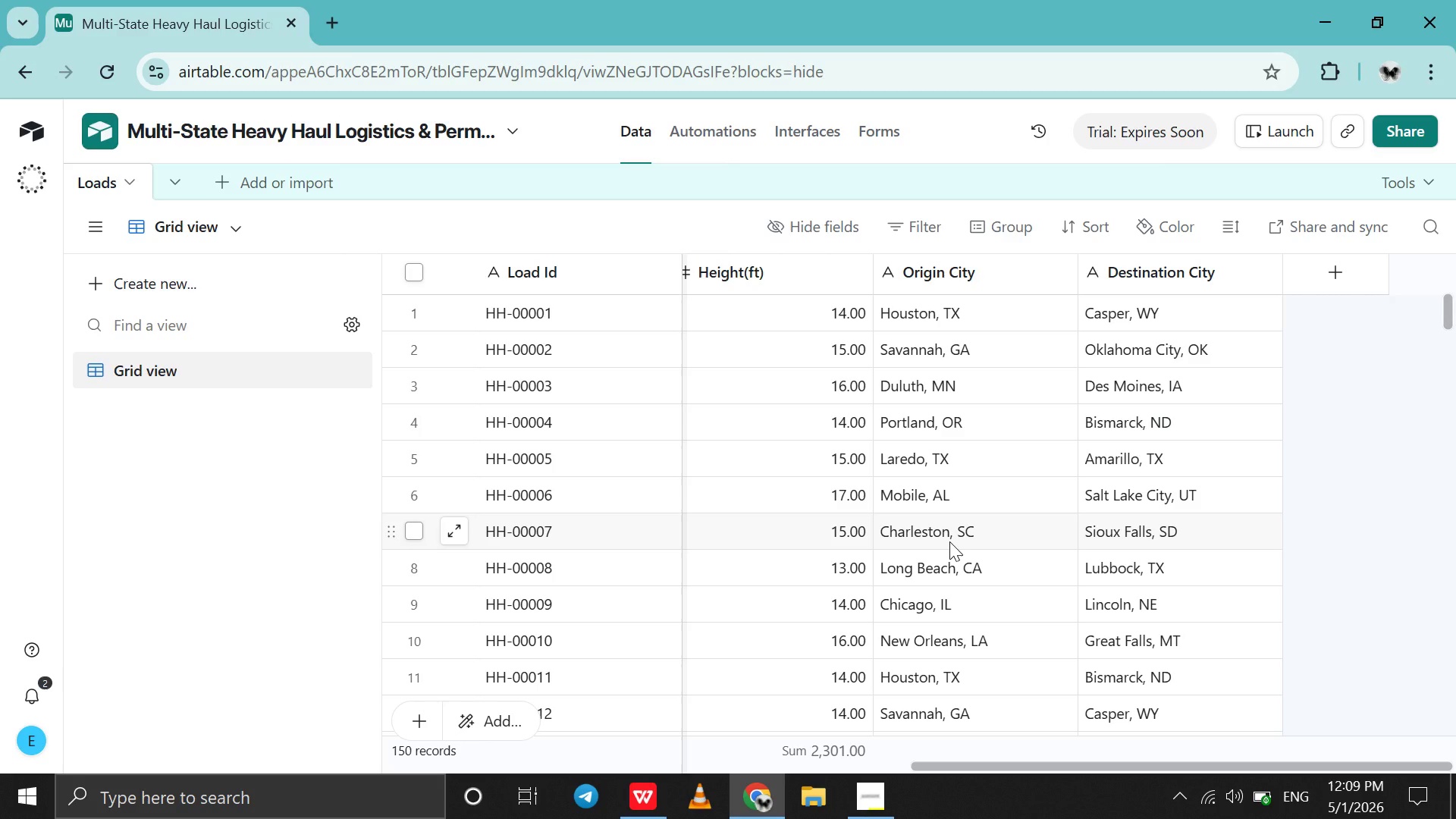 
left_click([1322, 292])
 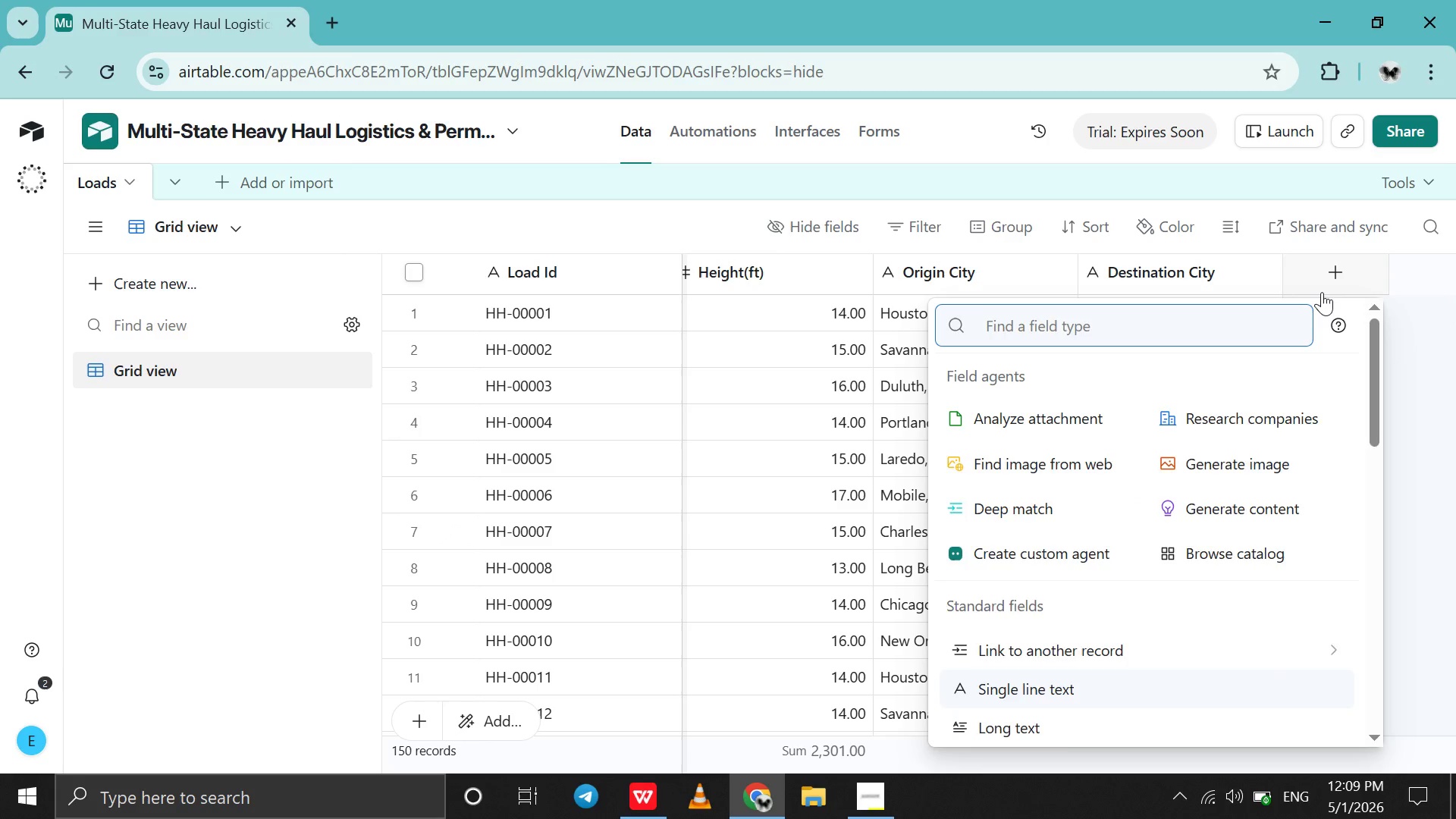 
type(d)
key(Backspace)
type(si)
 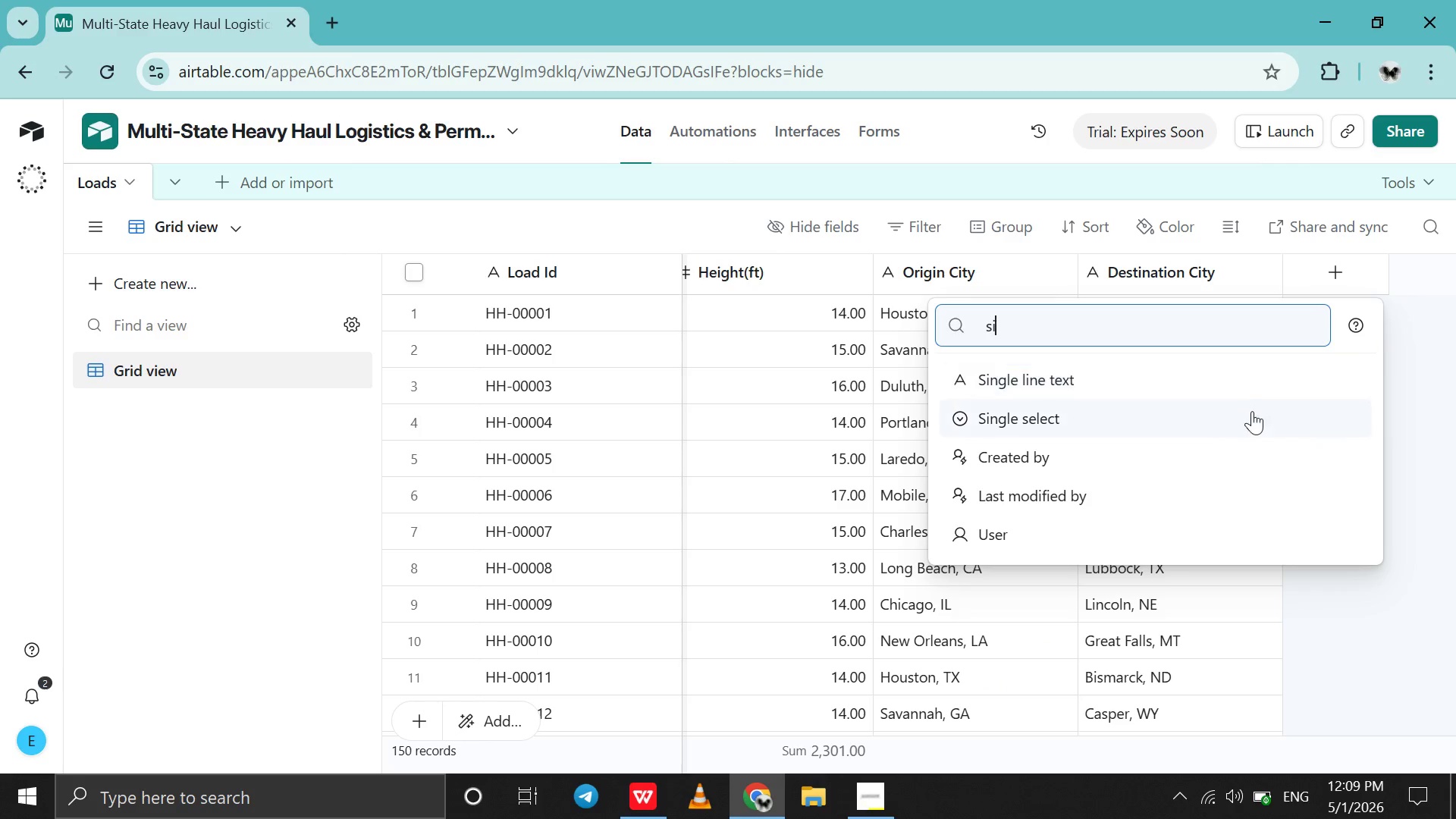 
left_click([1252, 412])
 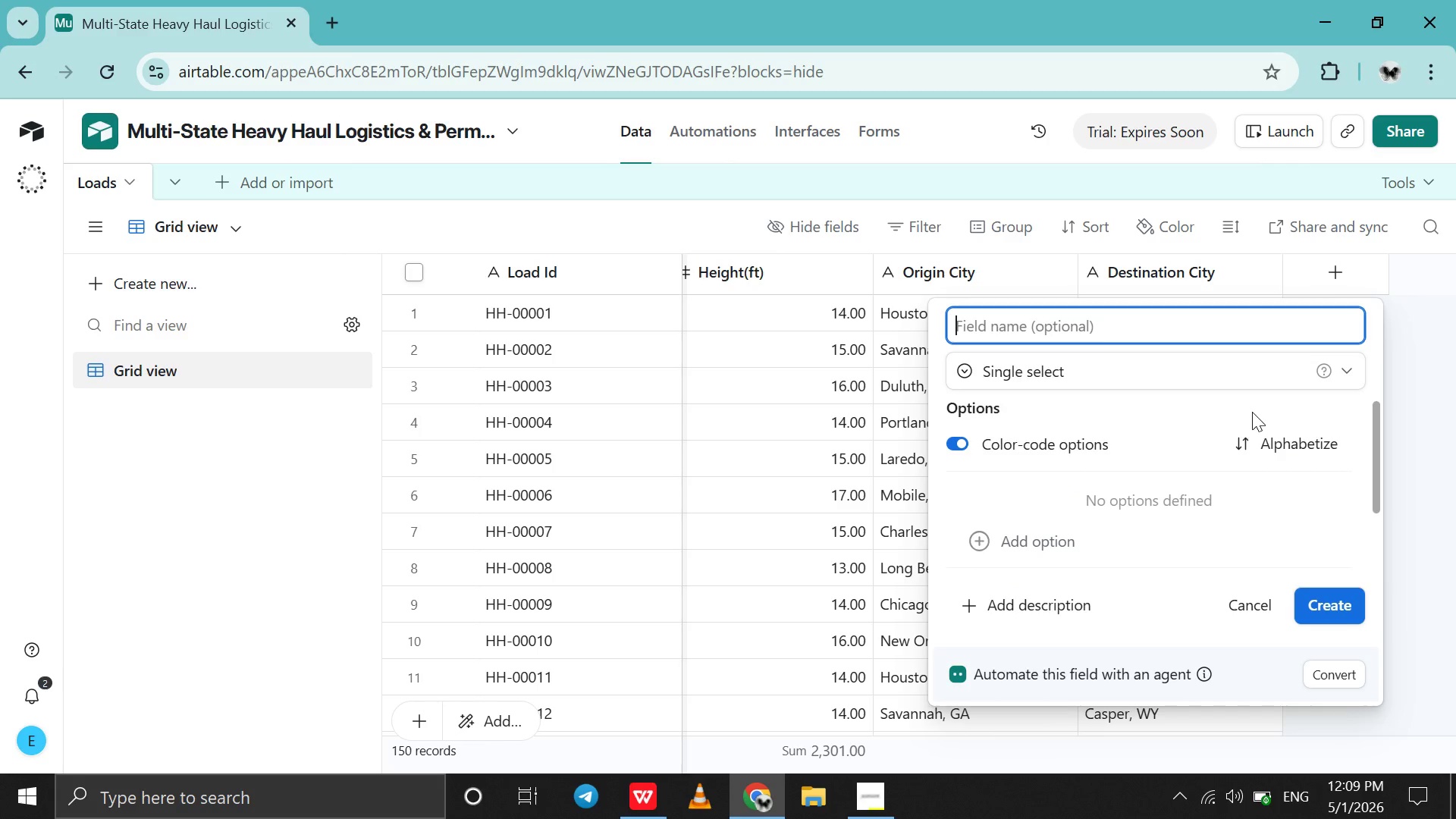 
type(Load Status)
 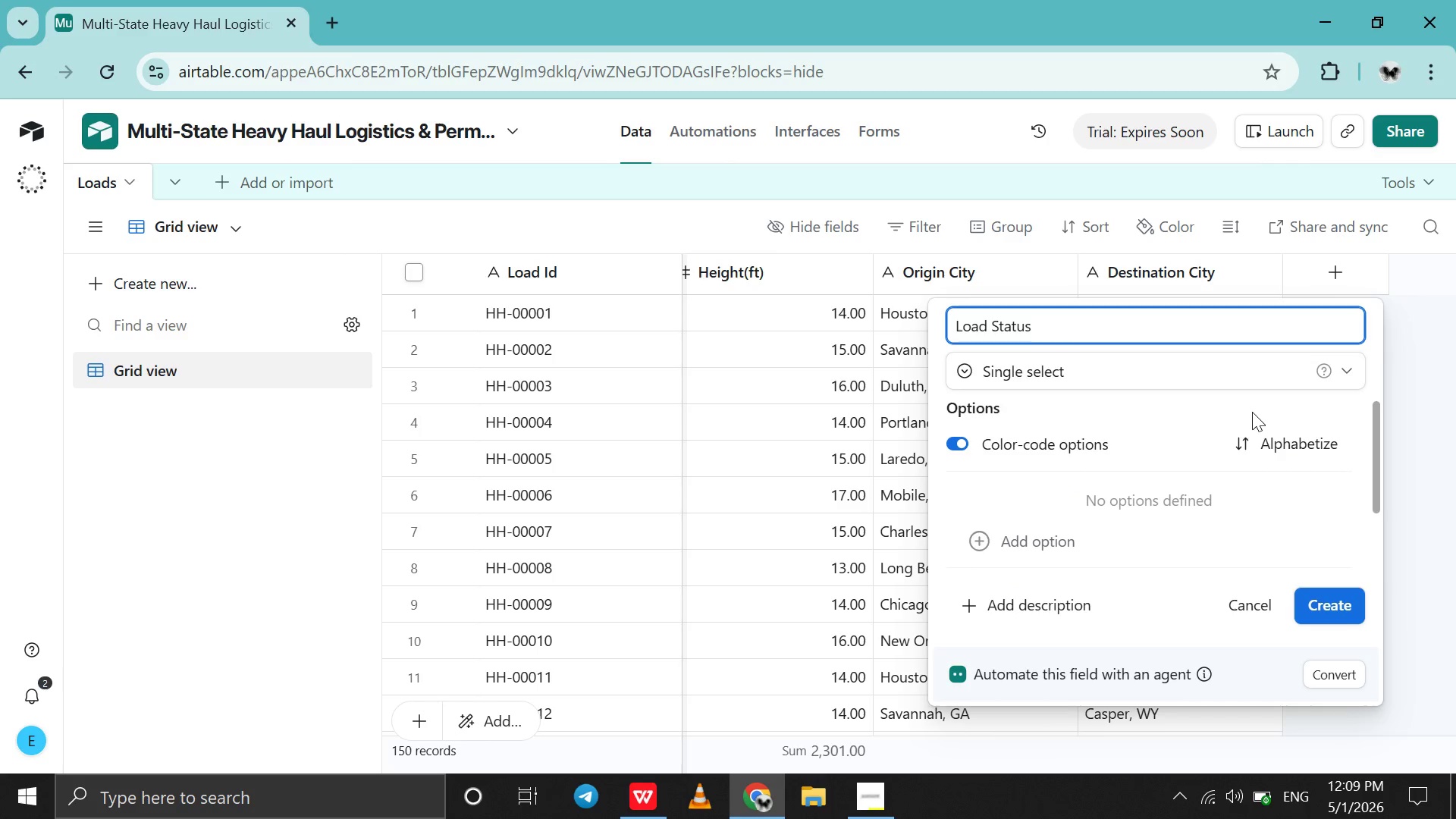 
wait(15.16)
 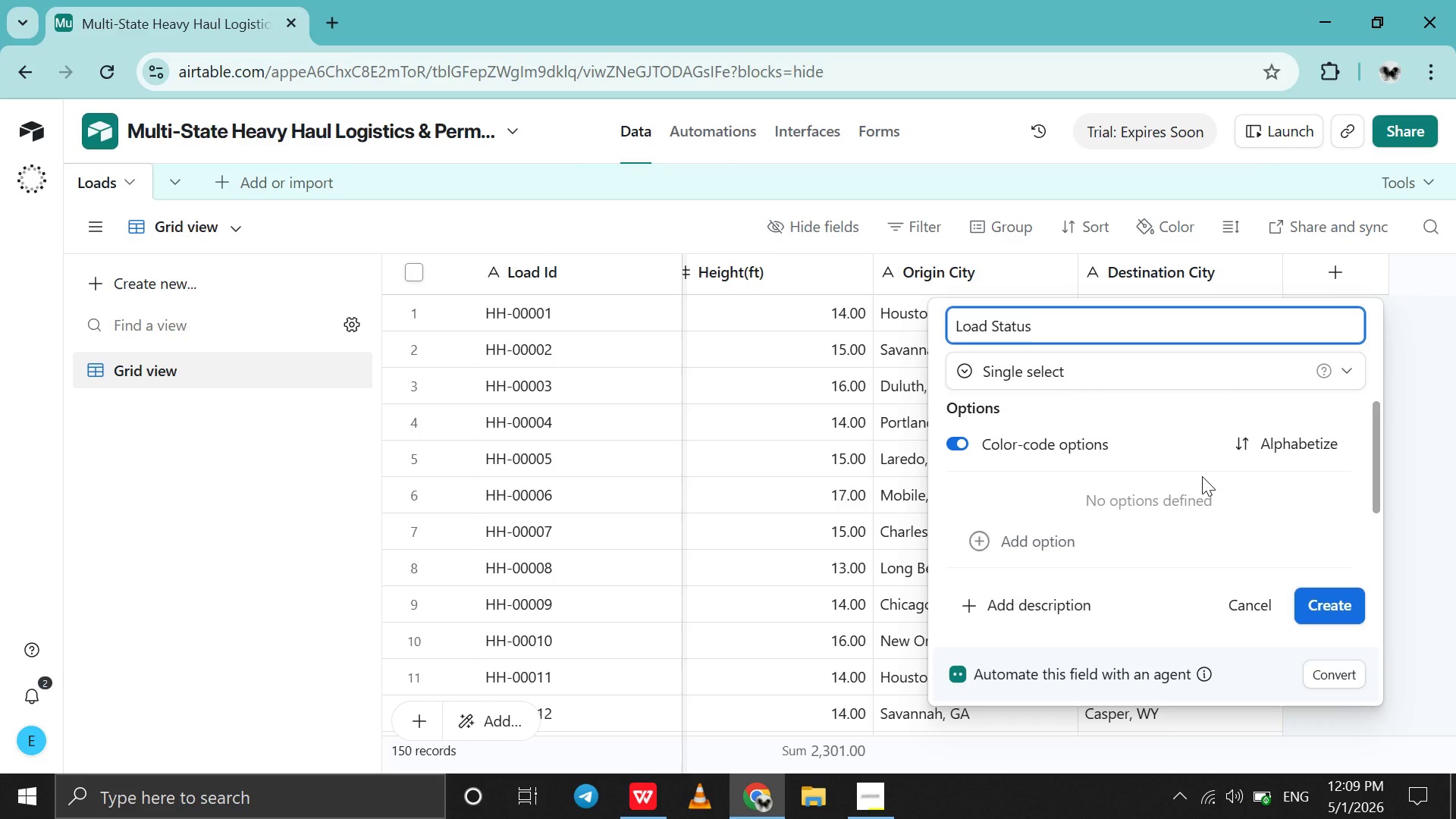 
left_click([1068, 540])
 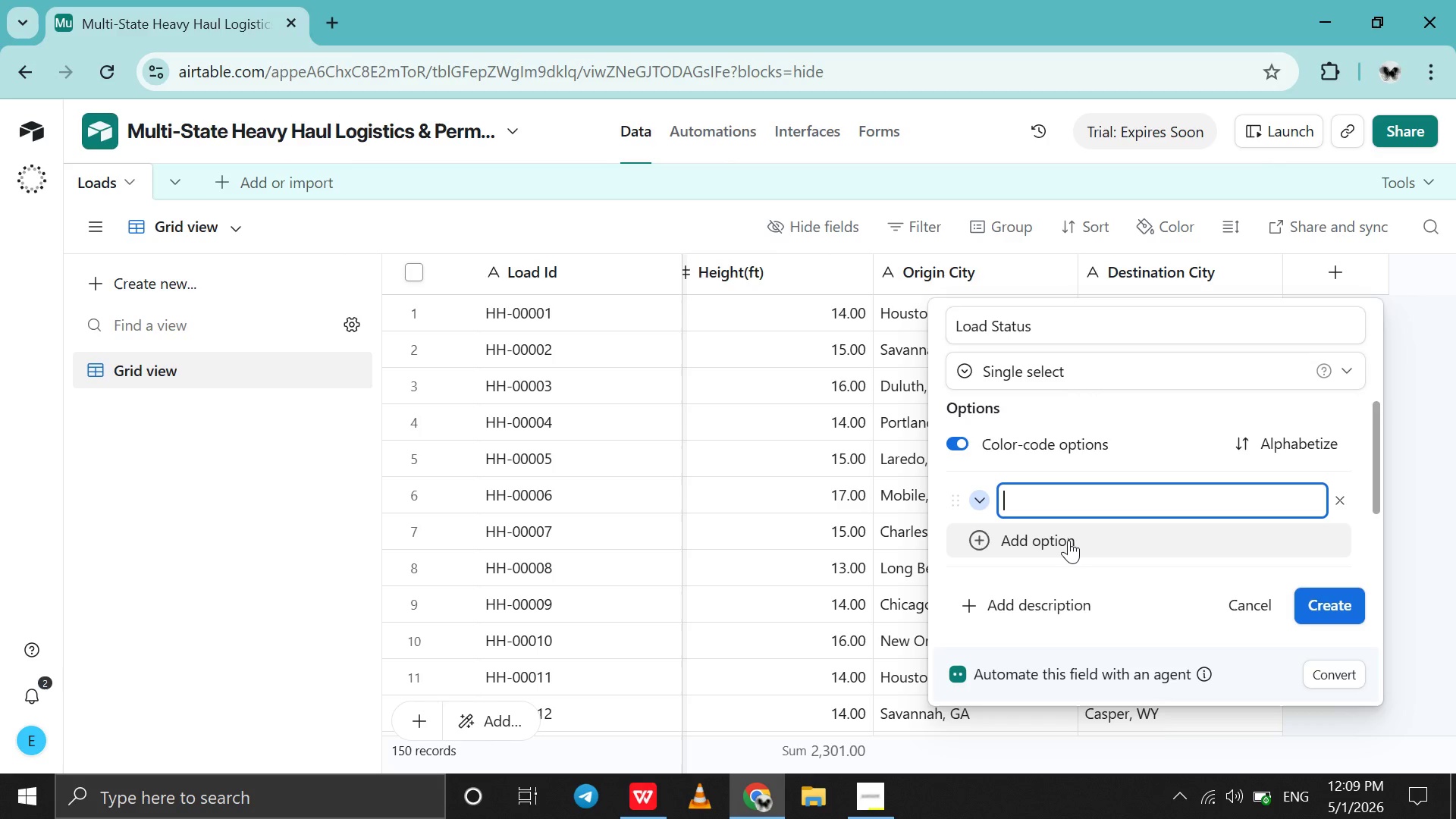 
type(Planning )
key(Backspace)
 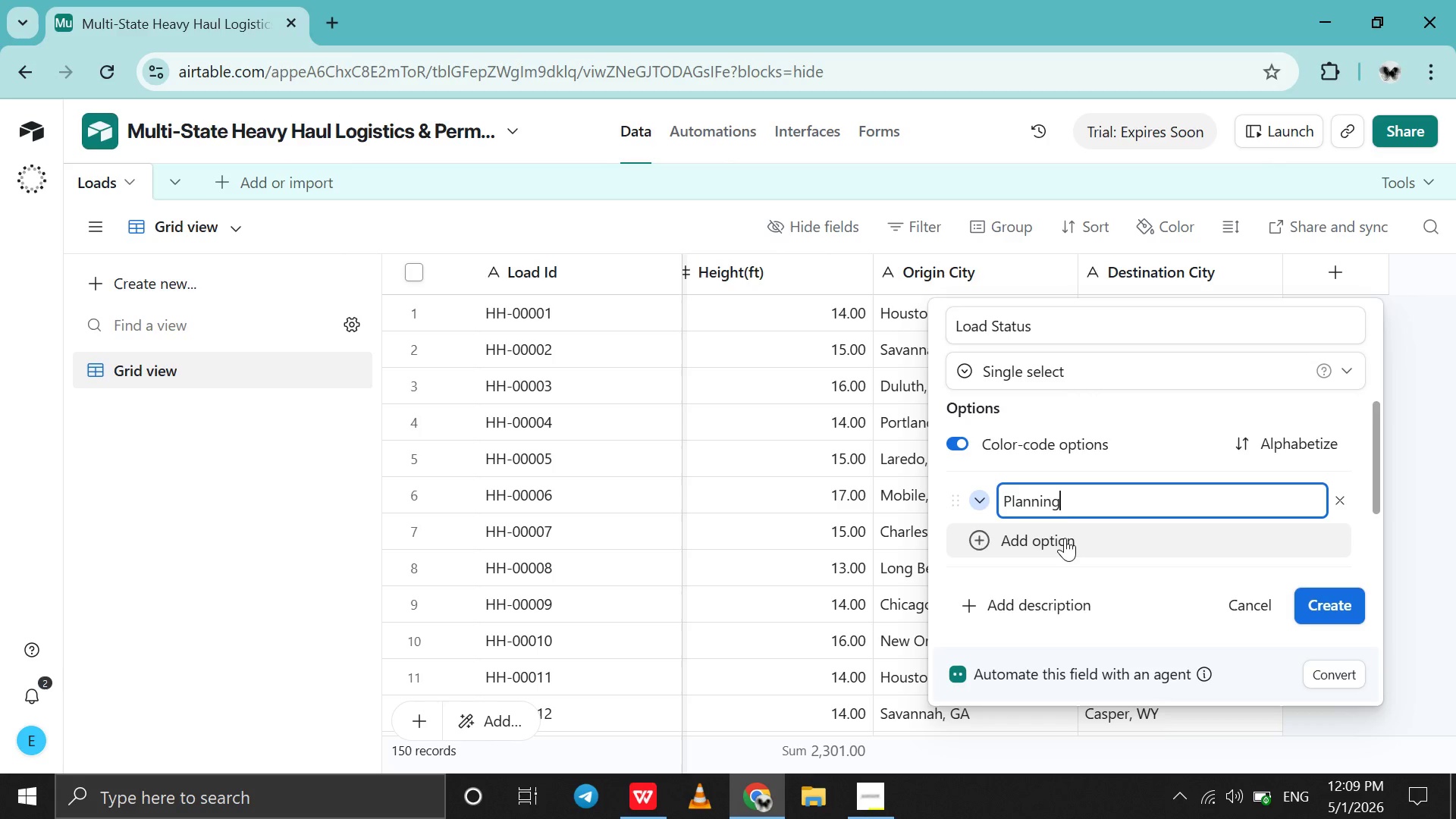 
key(Shift+Enter)
 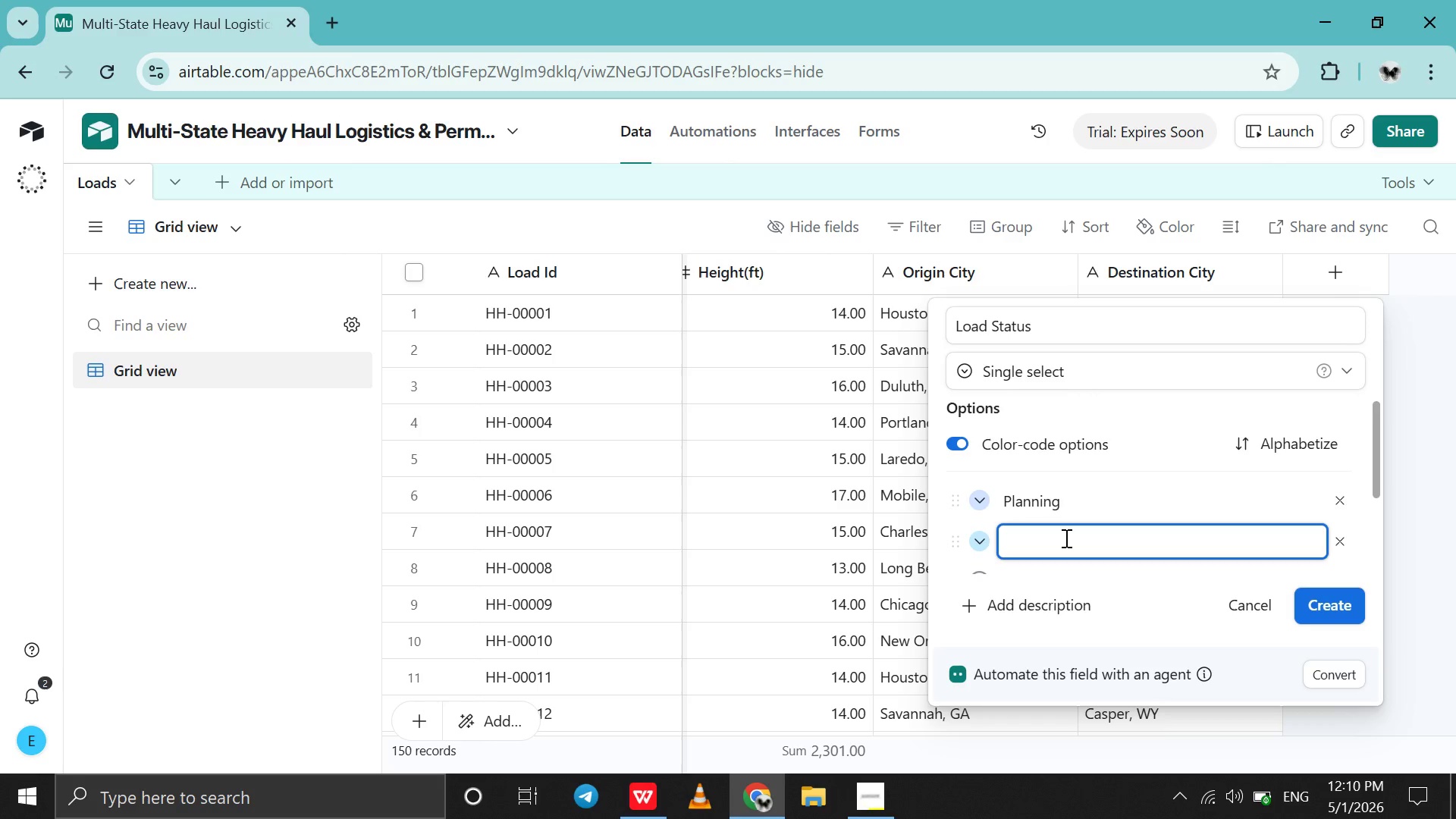 
type(Permit Phs)
key(Backspace)
type(ase )
key(Backspace)
 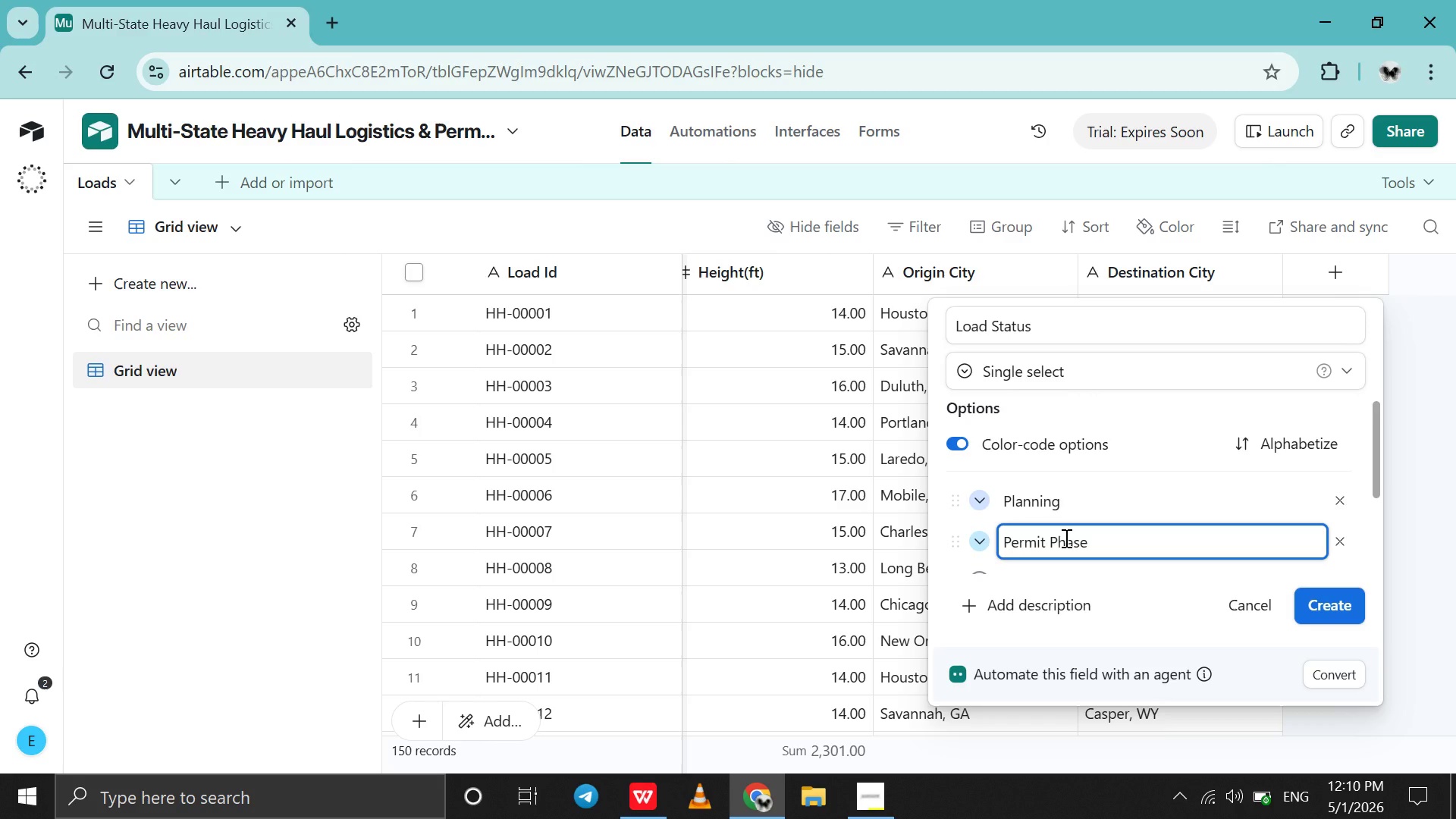 
key(Shift+Enter)
 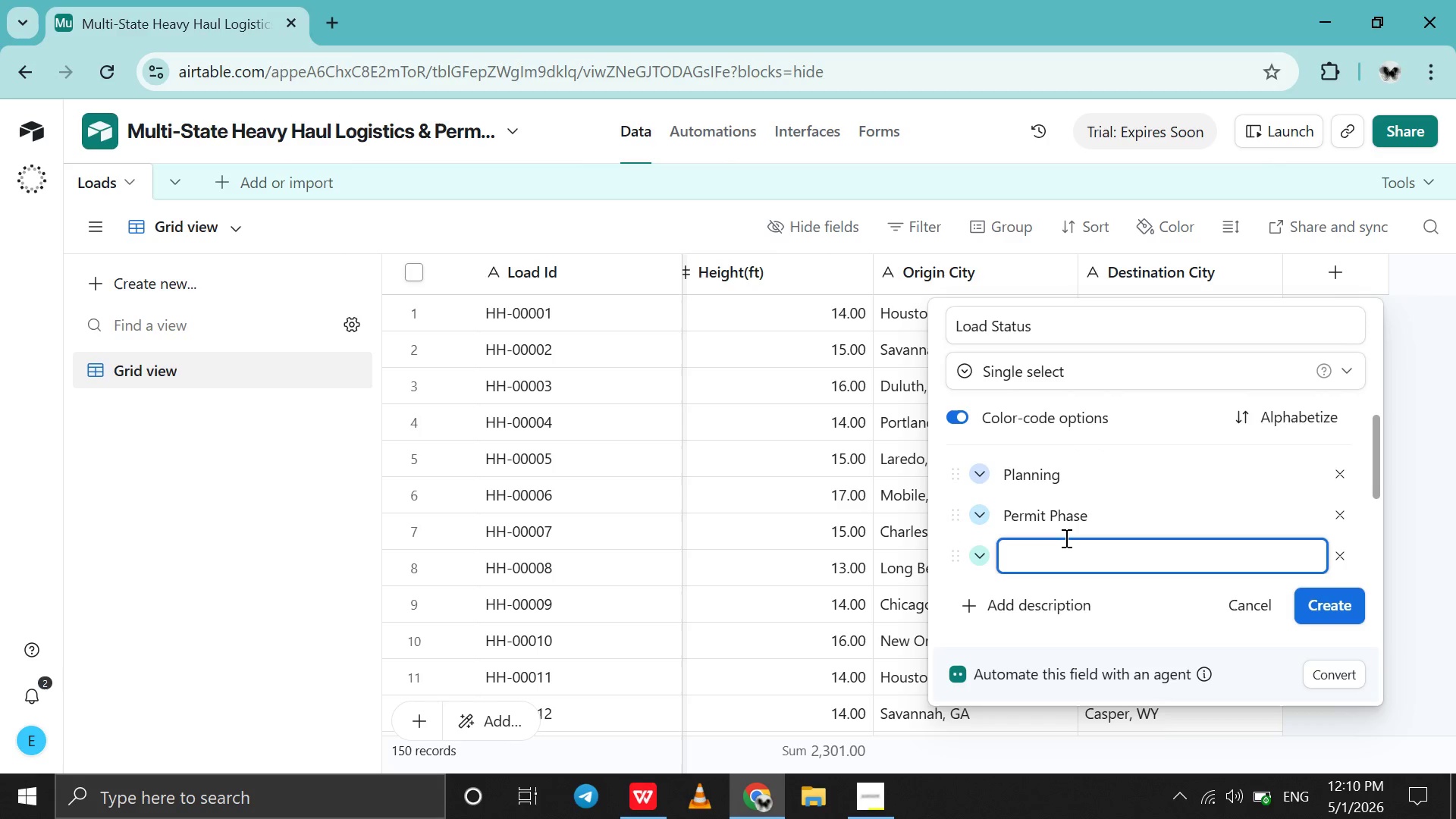 
type(Ready for Transit )
key(Backspace)
 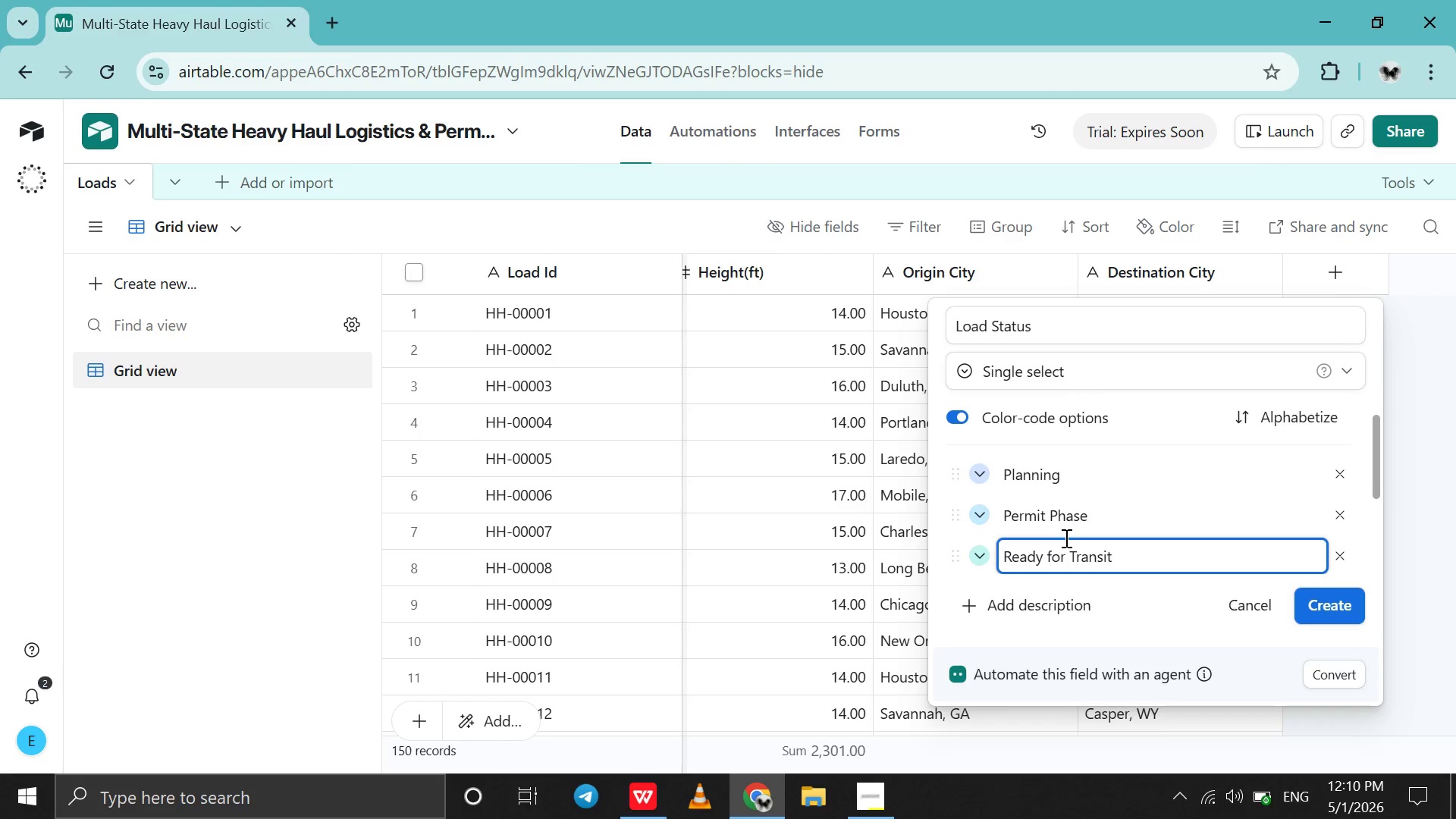 
key(Shift+Enter)
 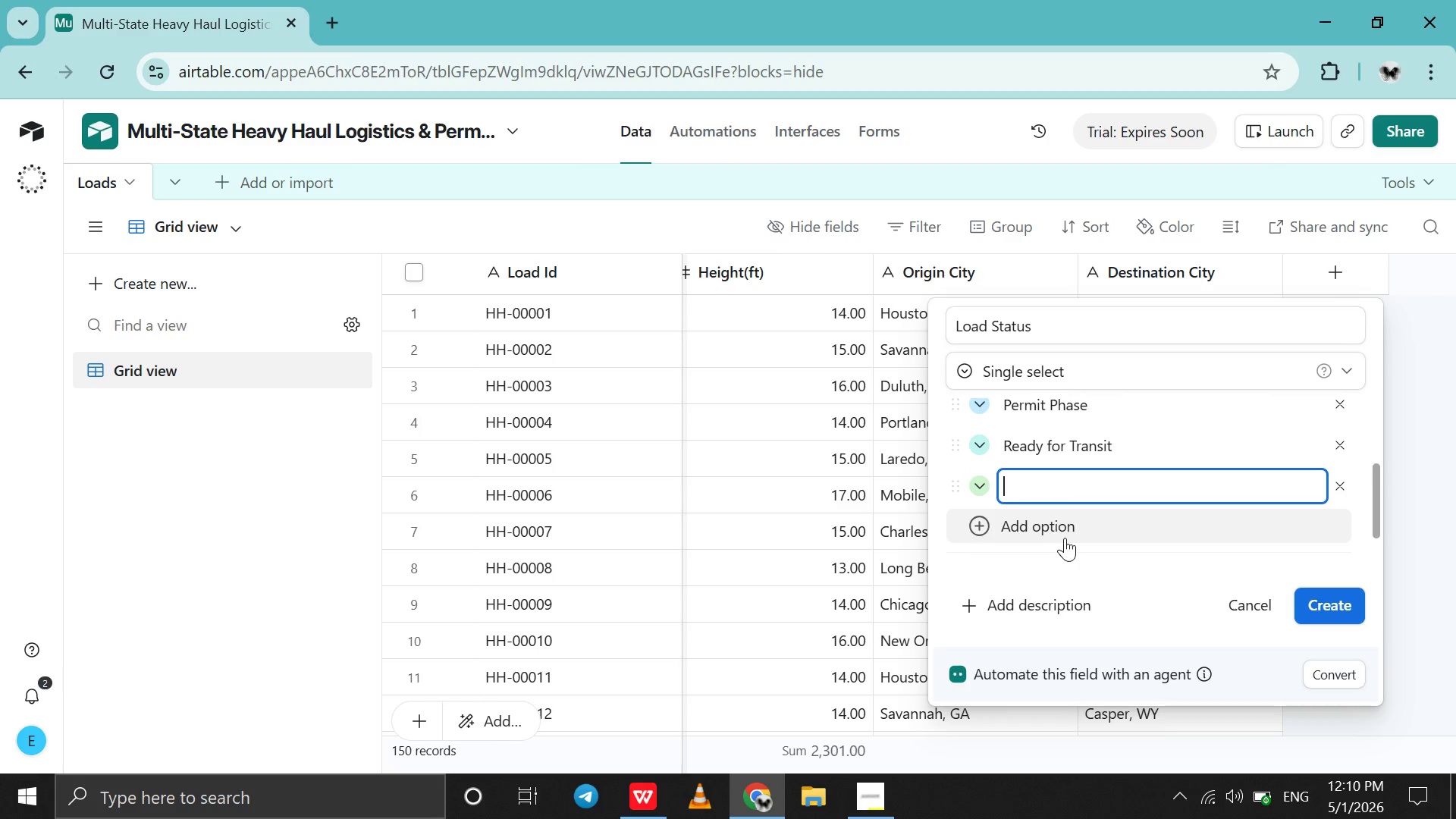 
type(In Transit )
key(Backspace)
 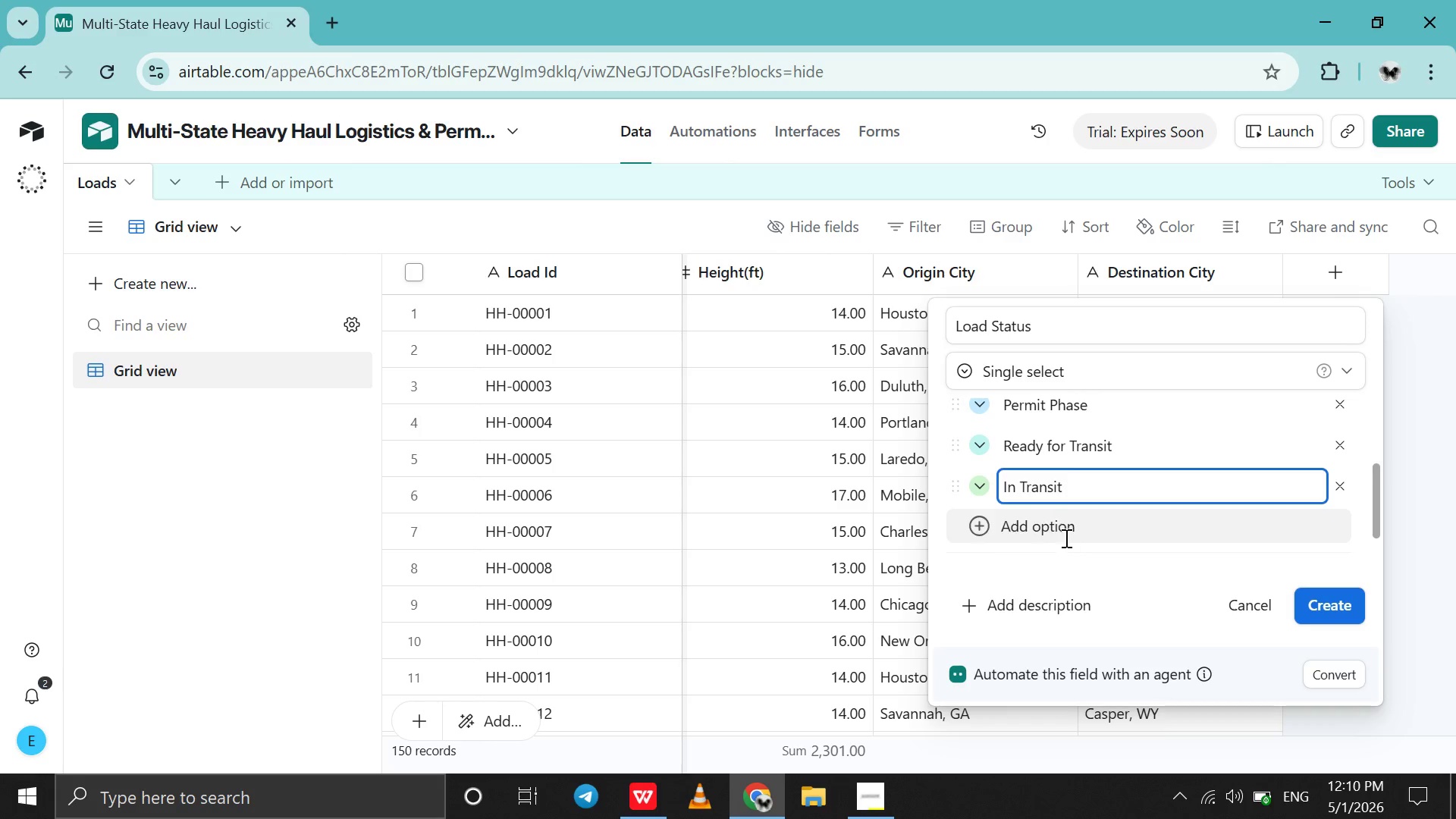 
key(Shift+Enter)
 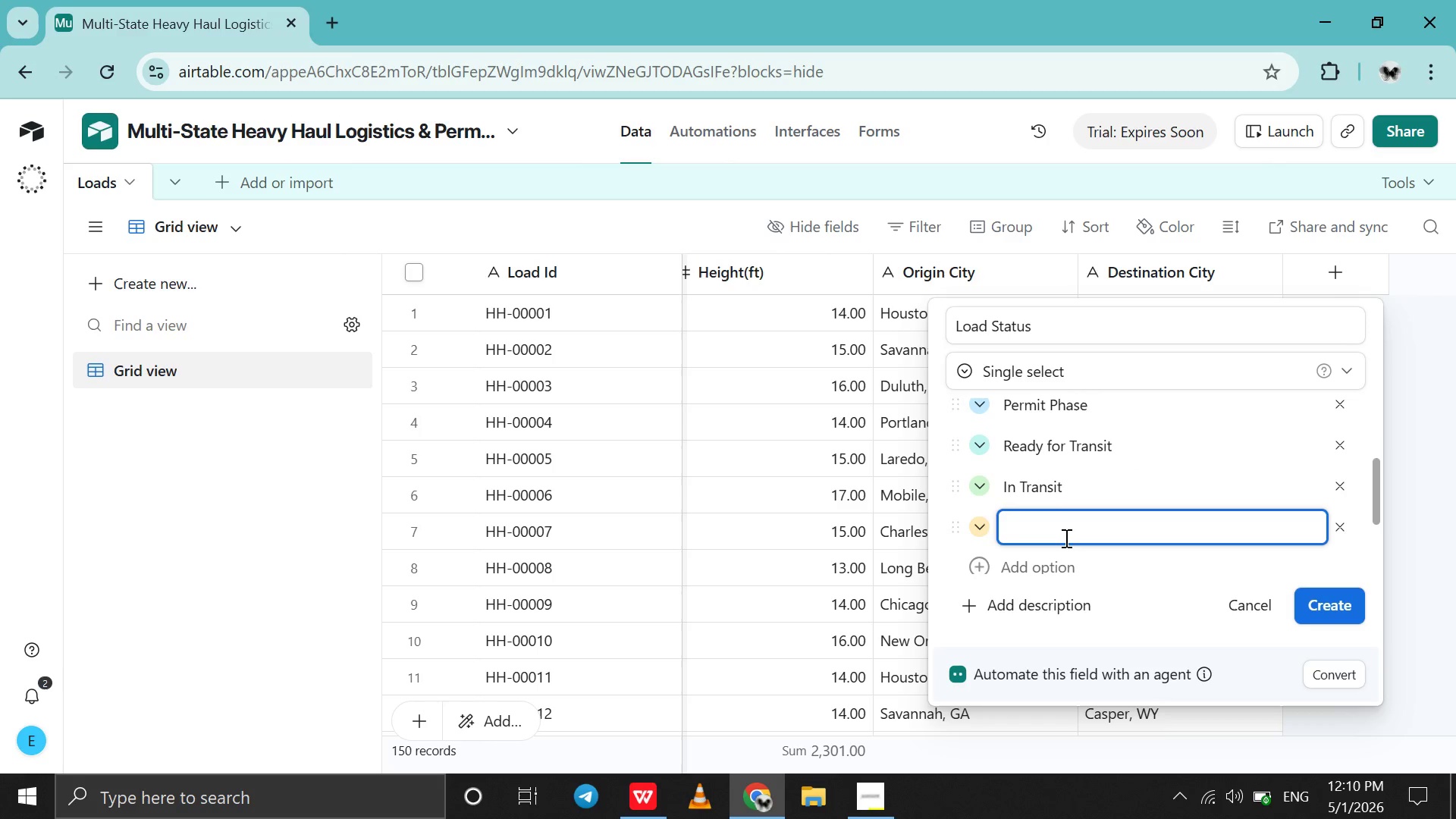 
type(Completed )
key(Backspace)
 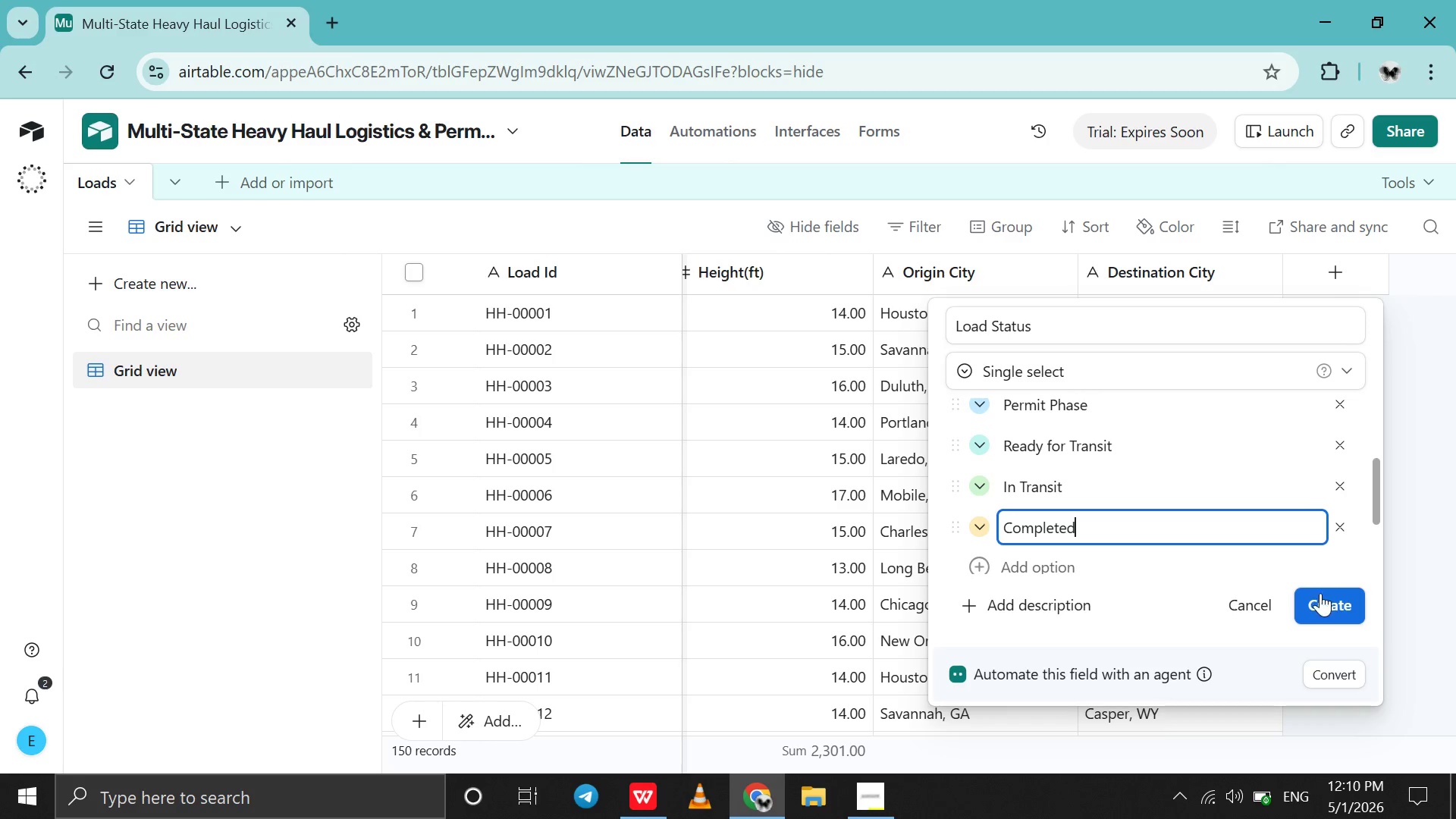 
left_click([1320, 610])
 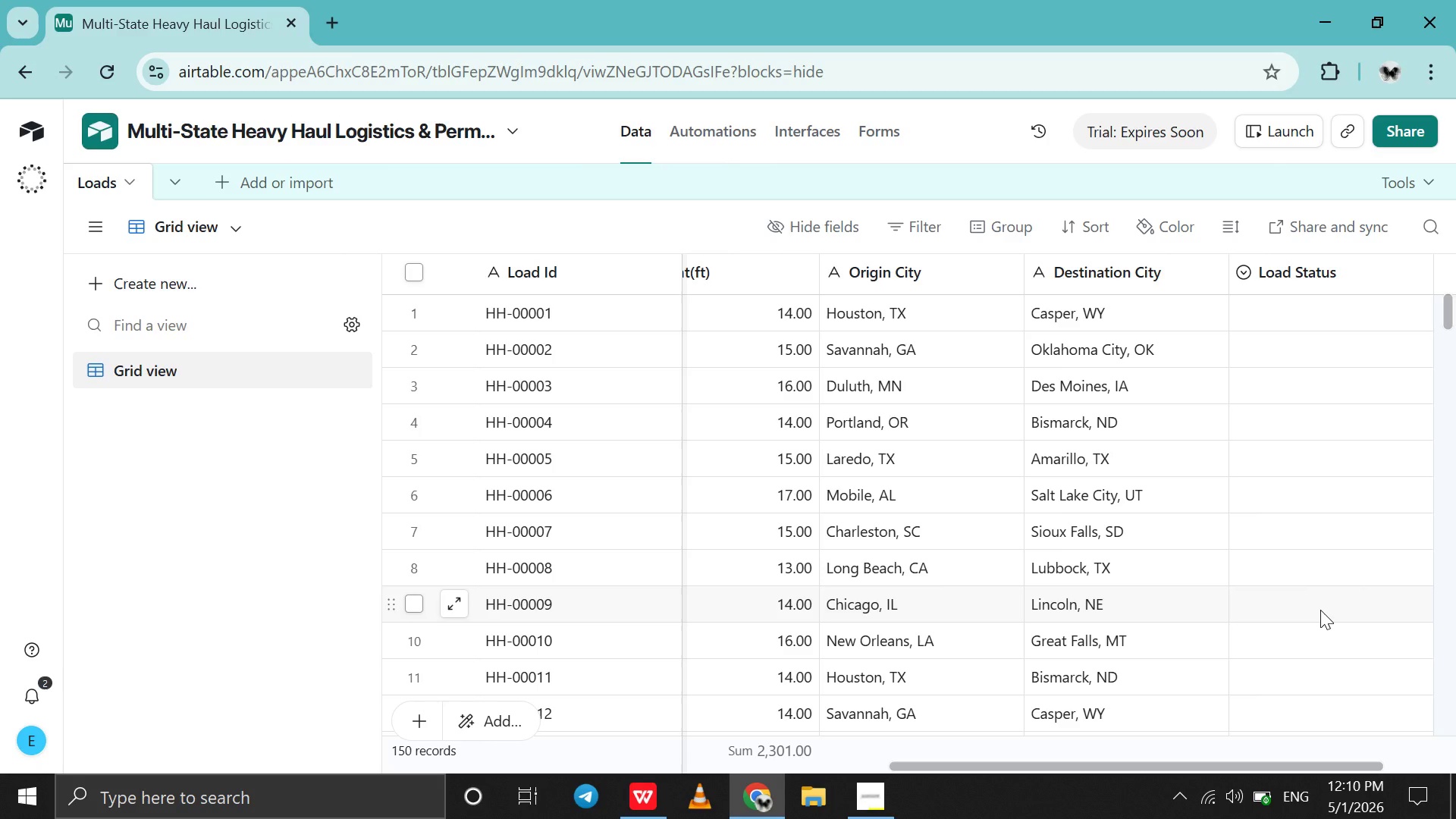 
wait(14.05)
 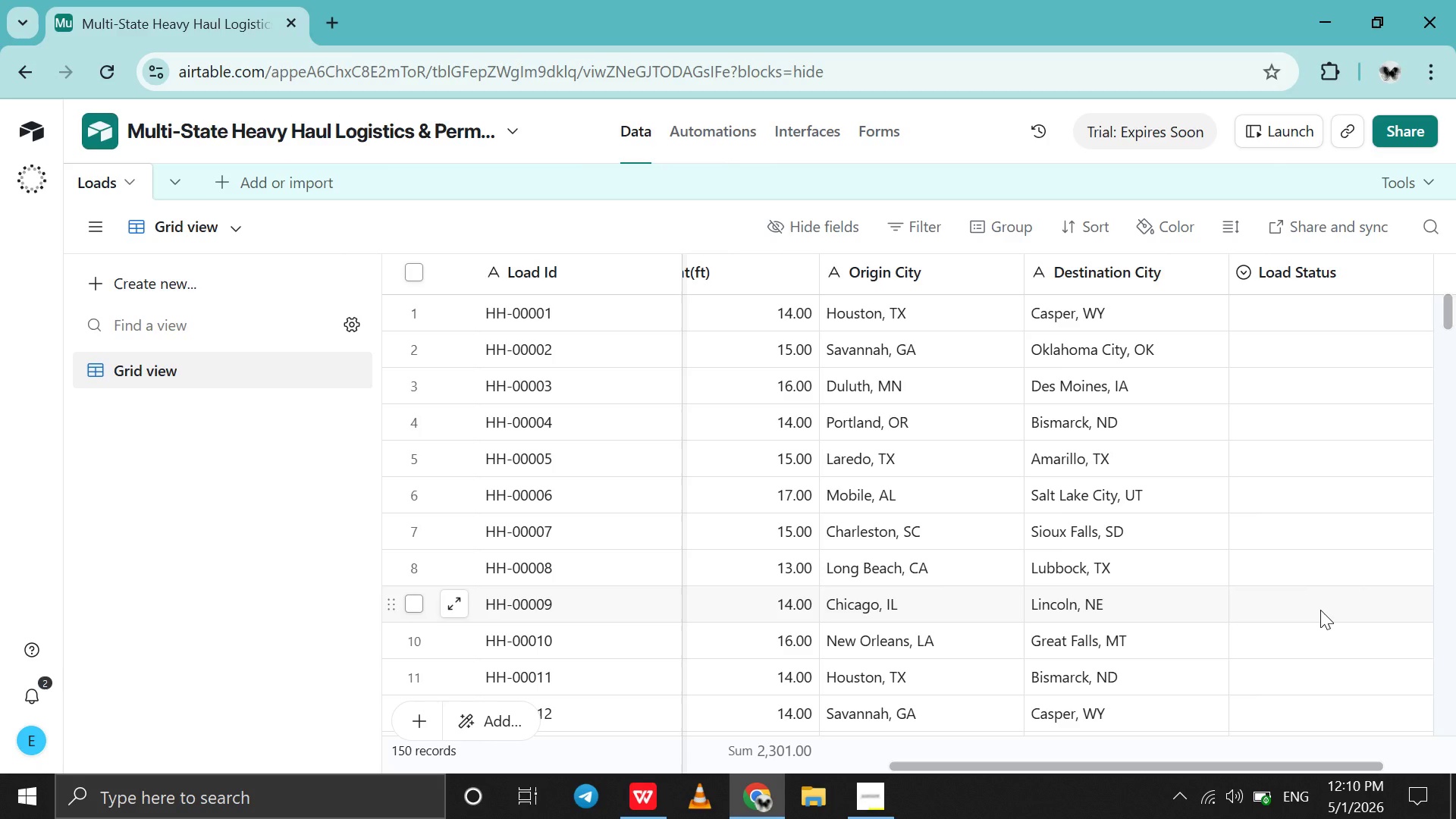 
left_click([314, 163])
 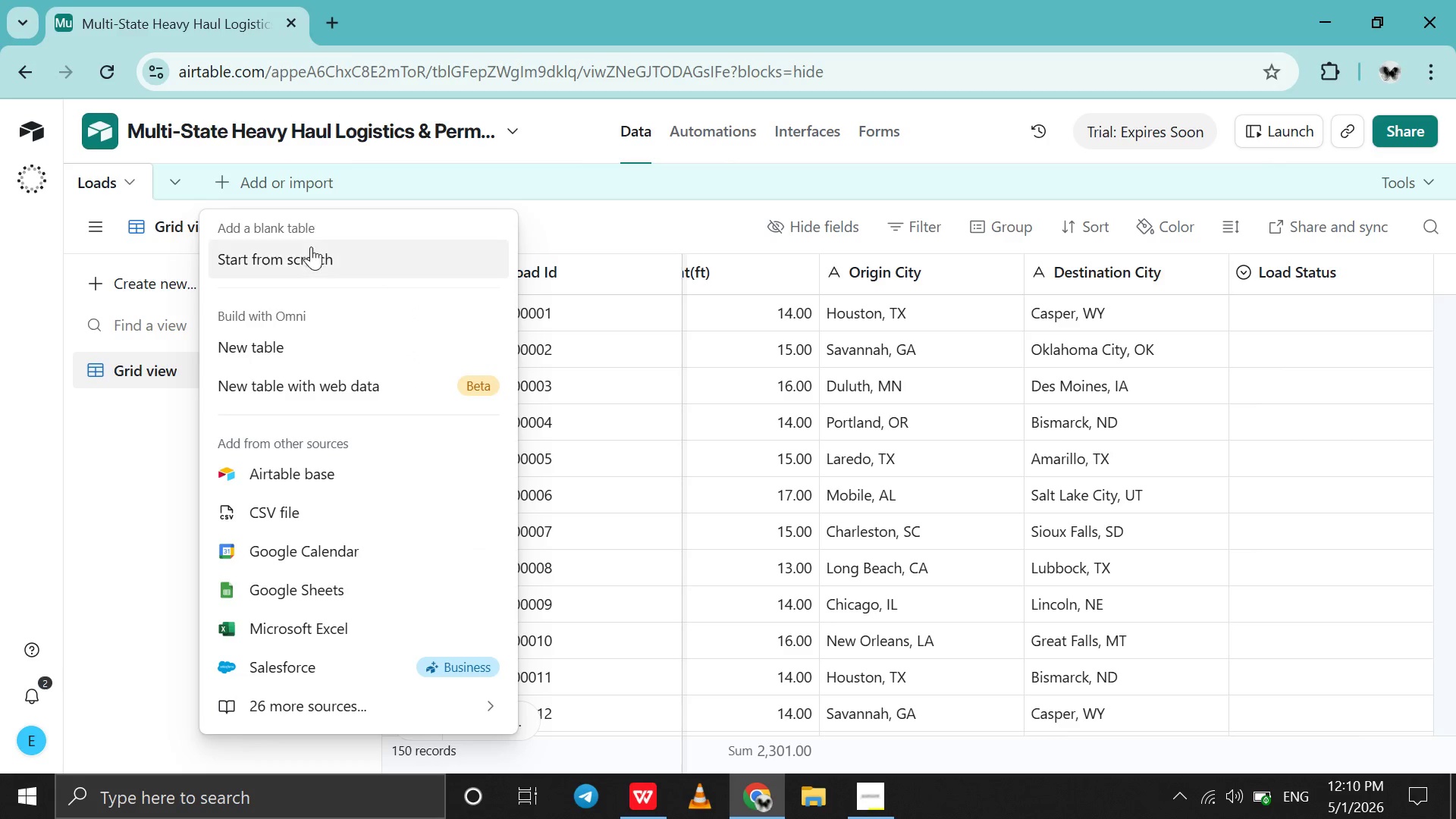 
left_click([311, 246])
 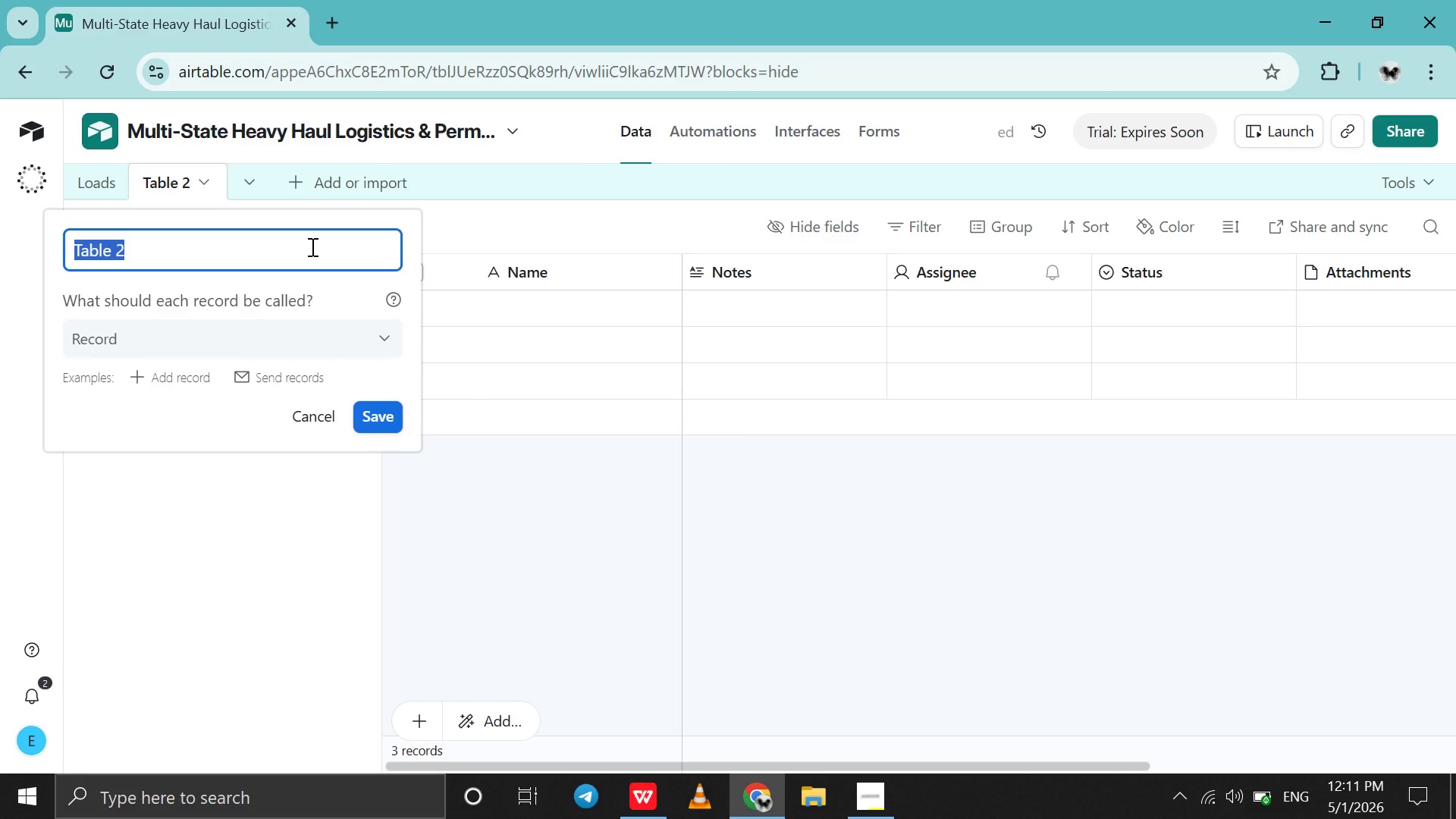 
type(Permit Regis)
 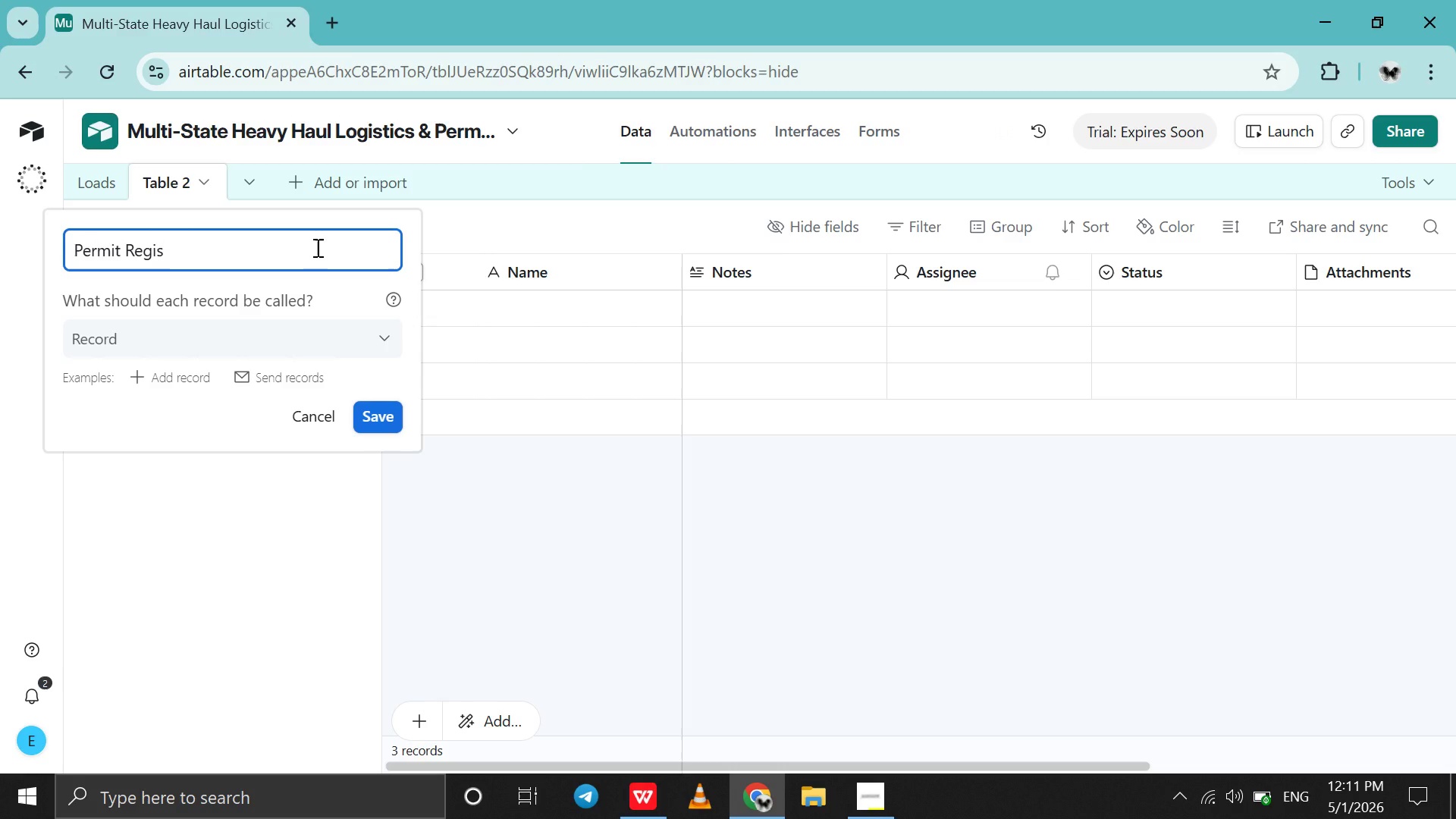 
wait(6.69)
 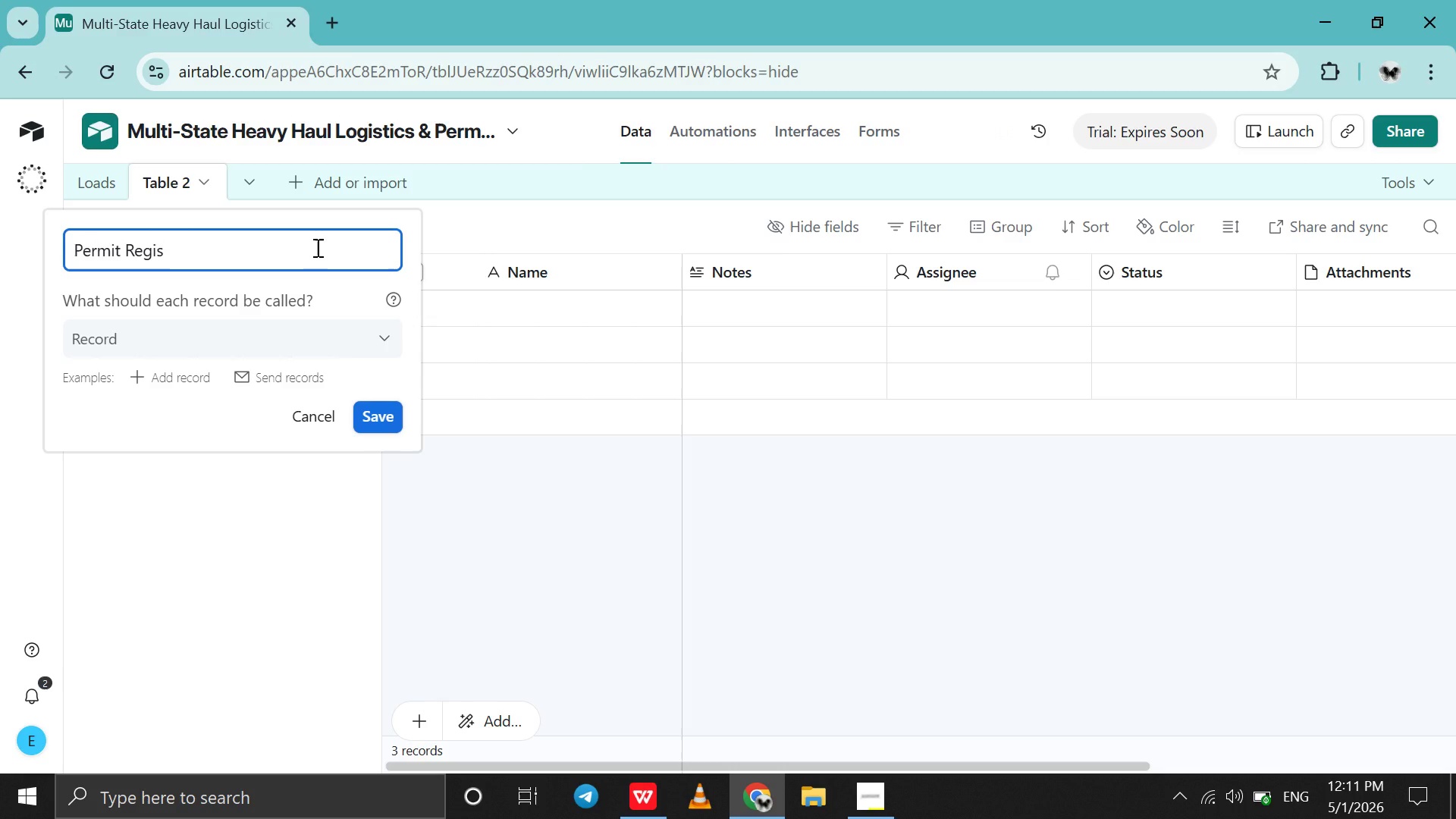 
type(try )
 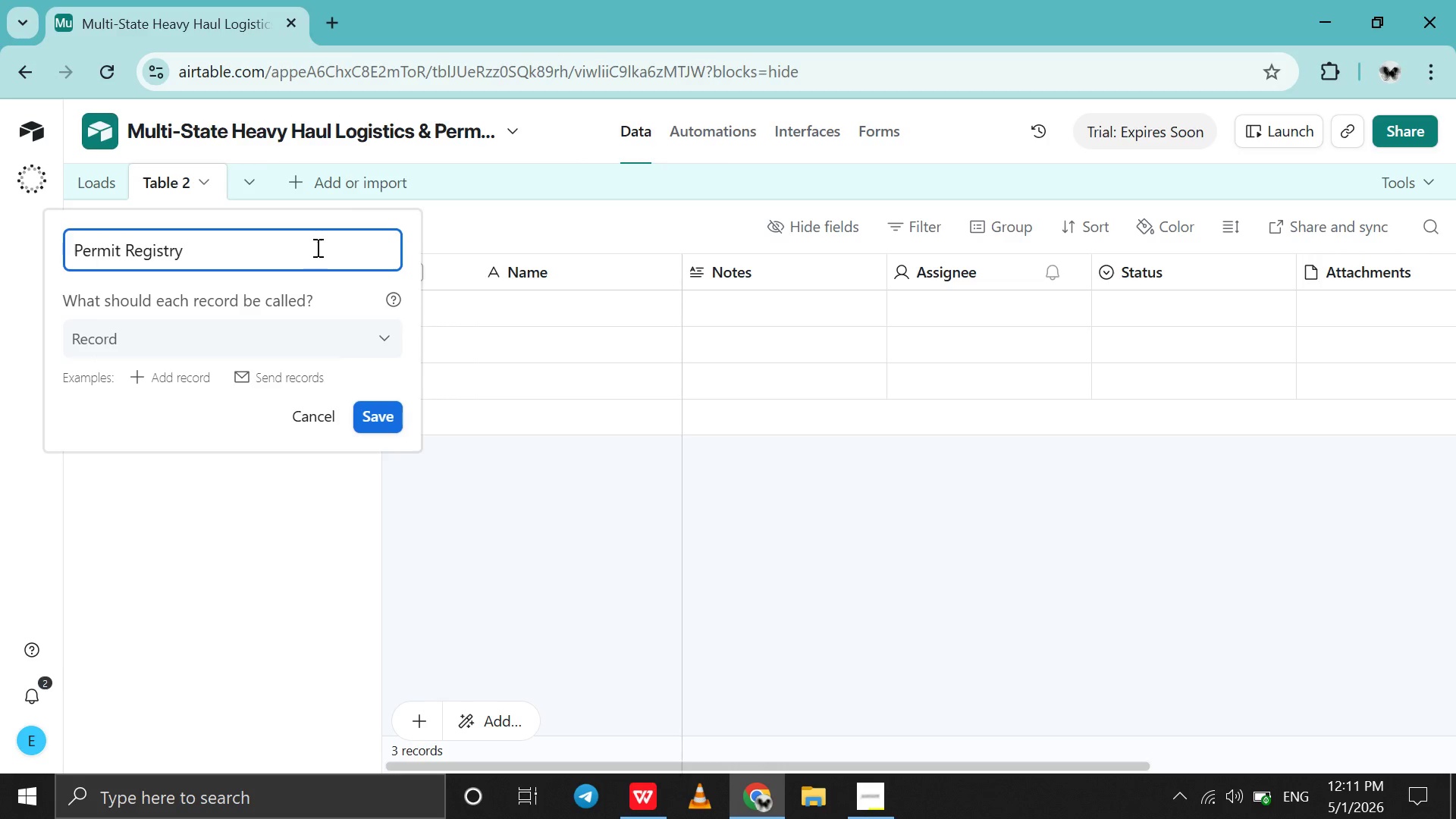 
key(Enter)
 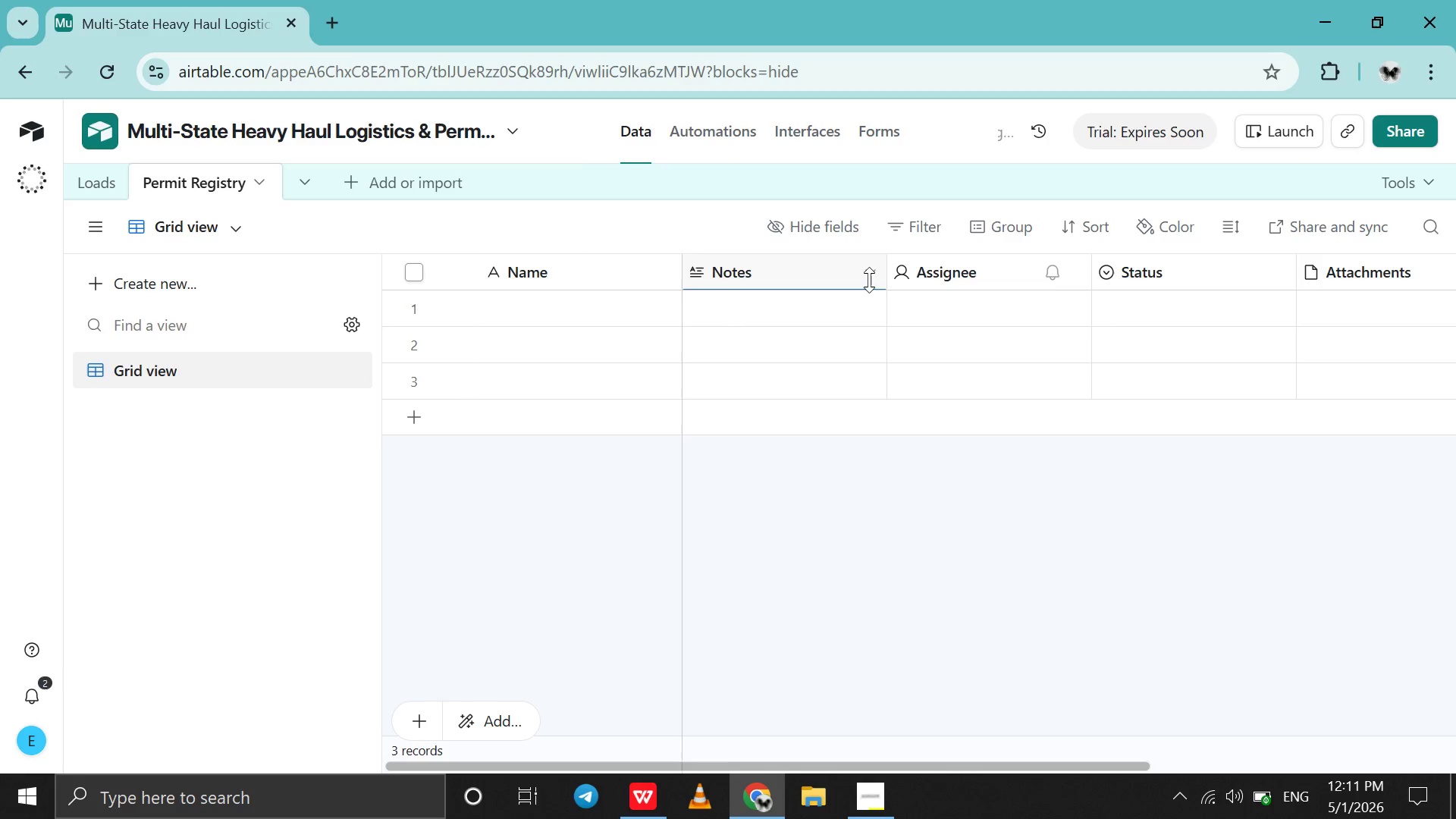 
left_click([868, 275])
 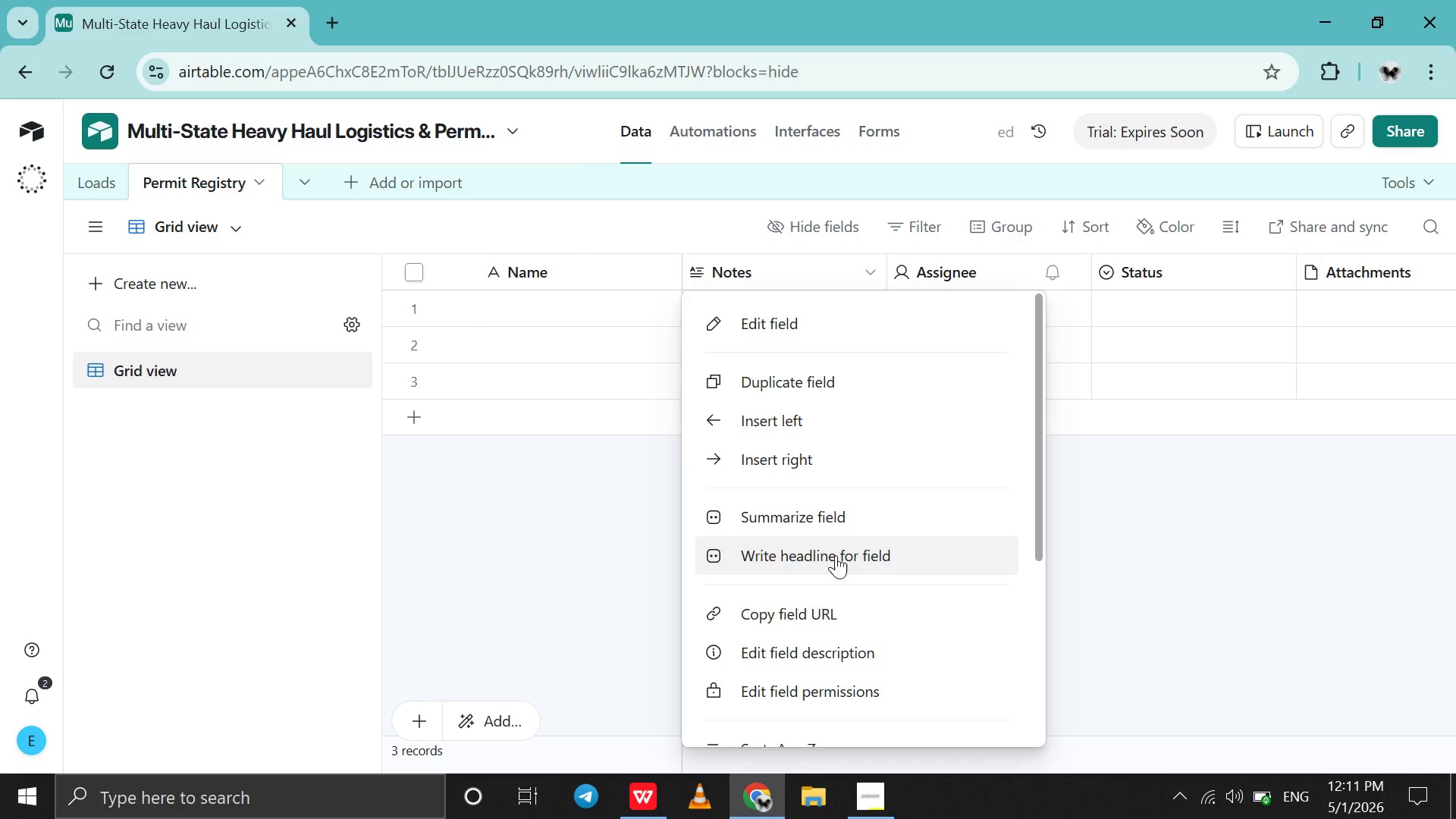 
scroll: coordinate [836, 555], scroll_direction: down, amount: 25.0
 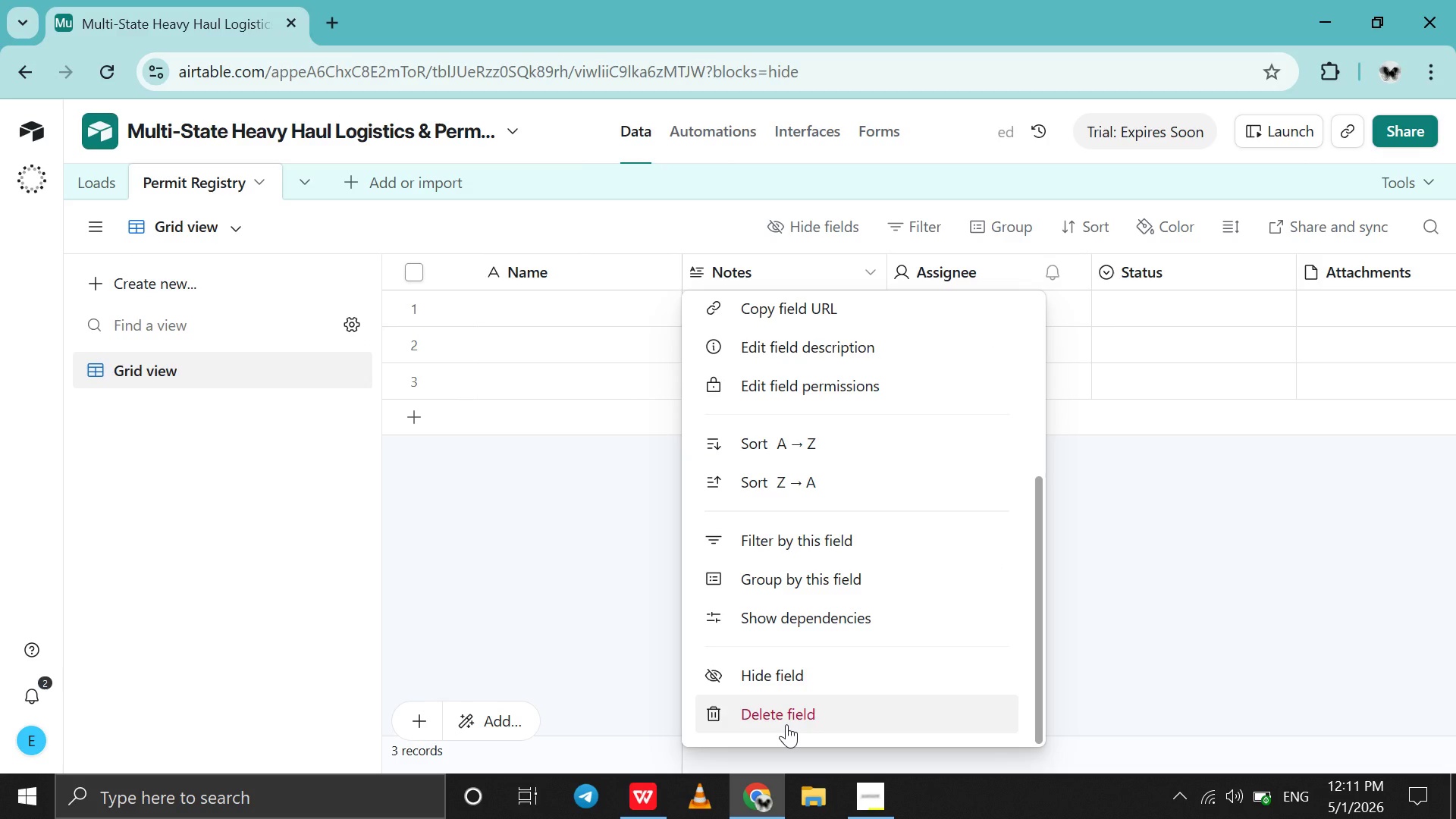 
left_click([786, 724])
 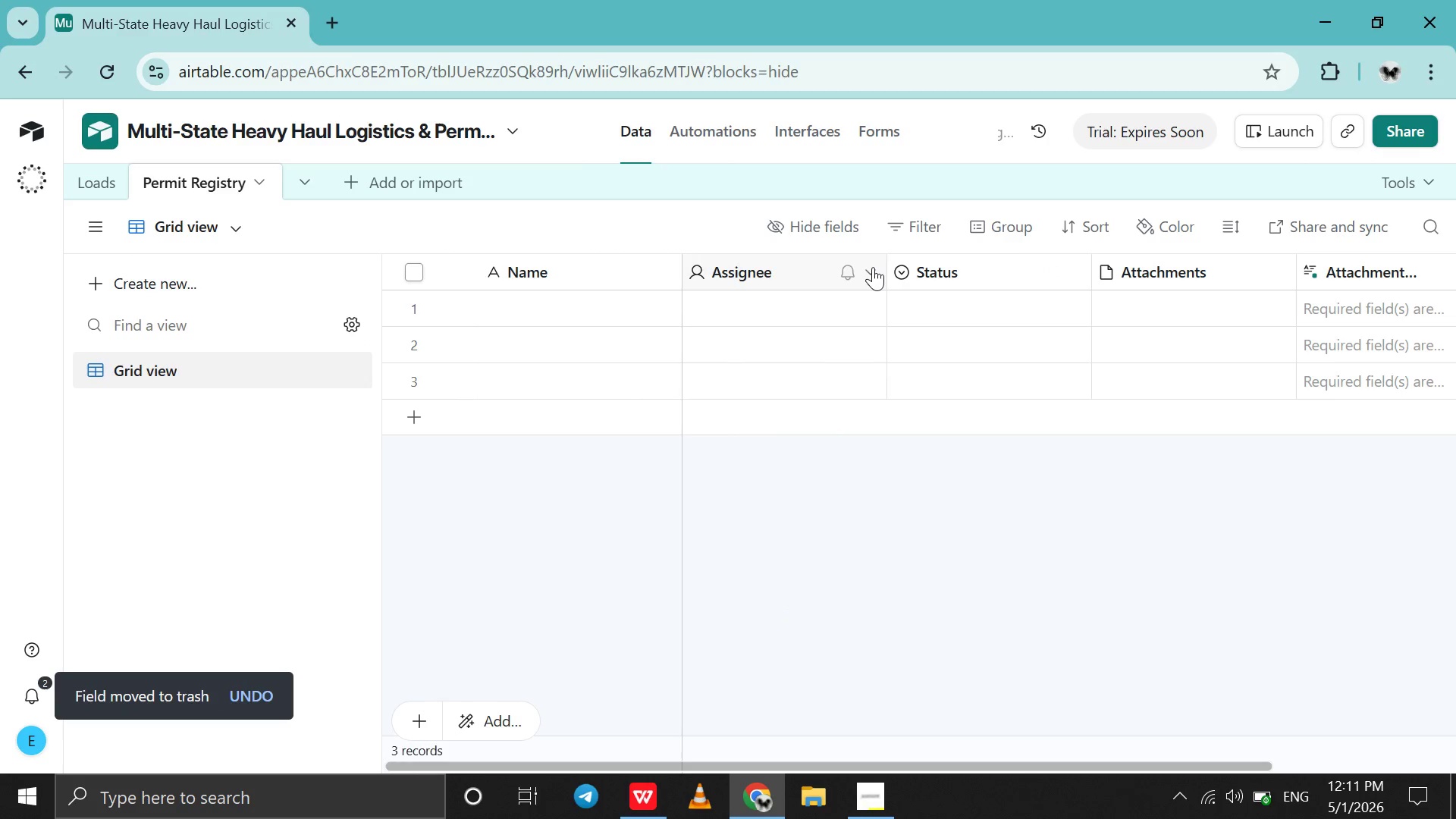 
left_click([873, 267])
 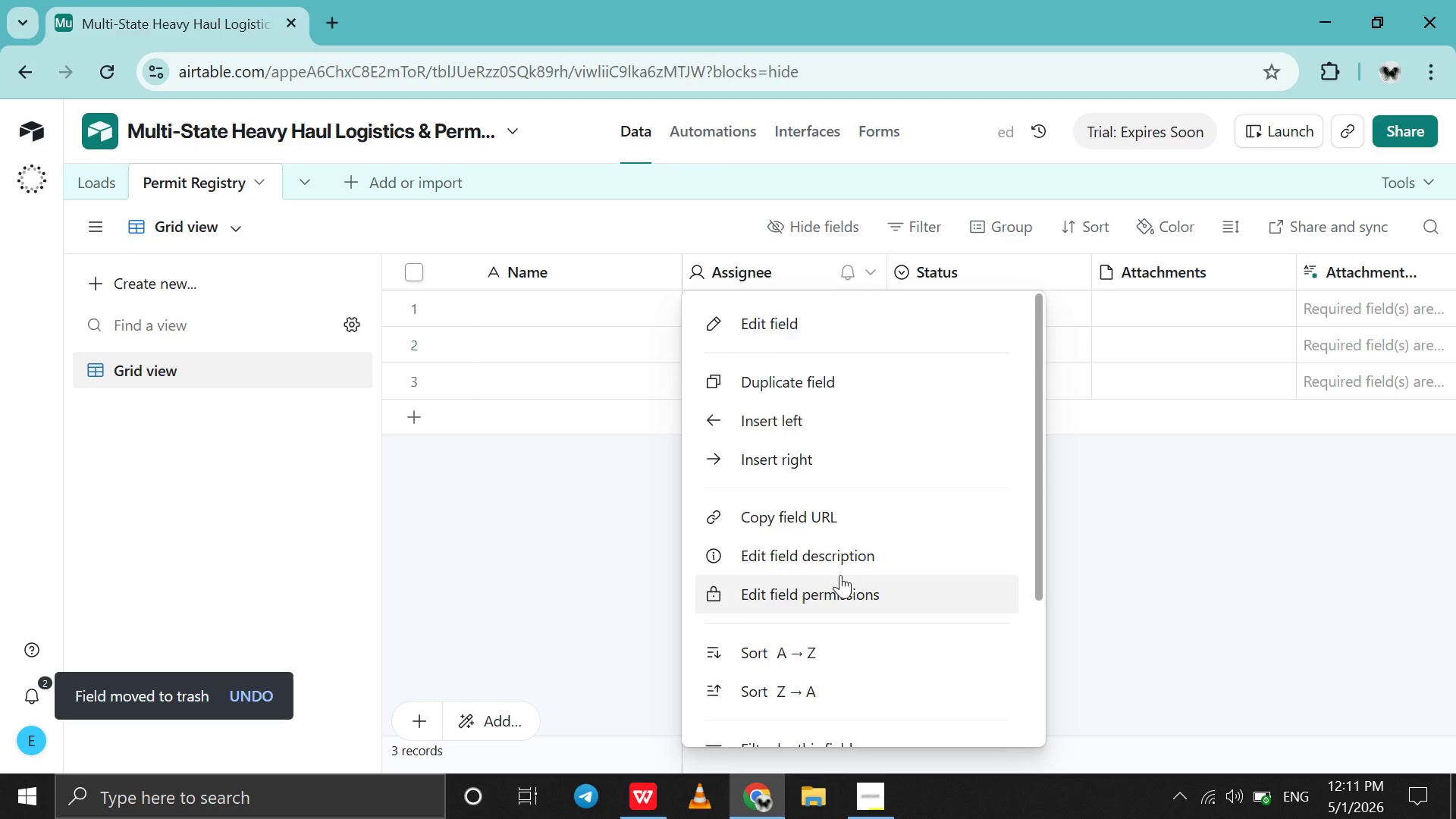 
scroll: coordinate [840, 575], scroll_direction: down, amount: 59.0
 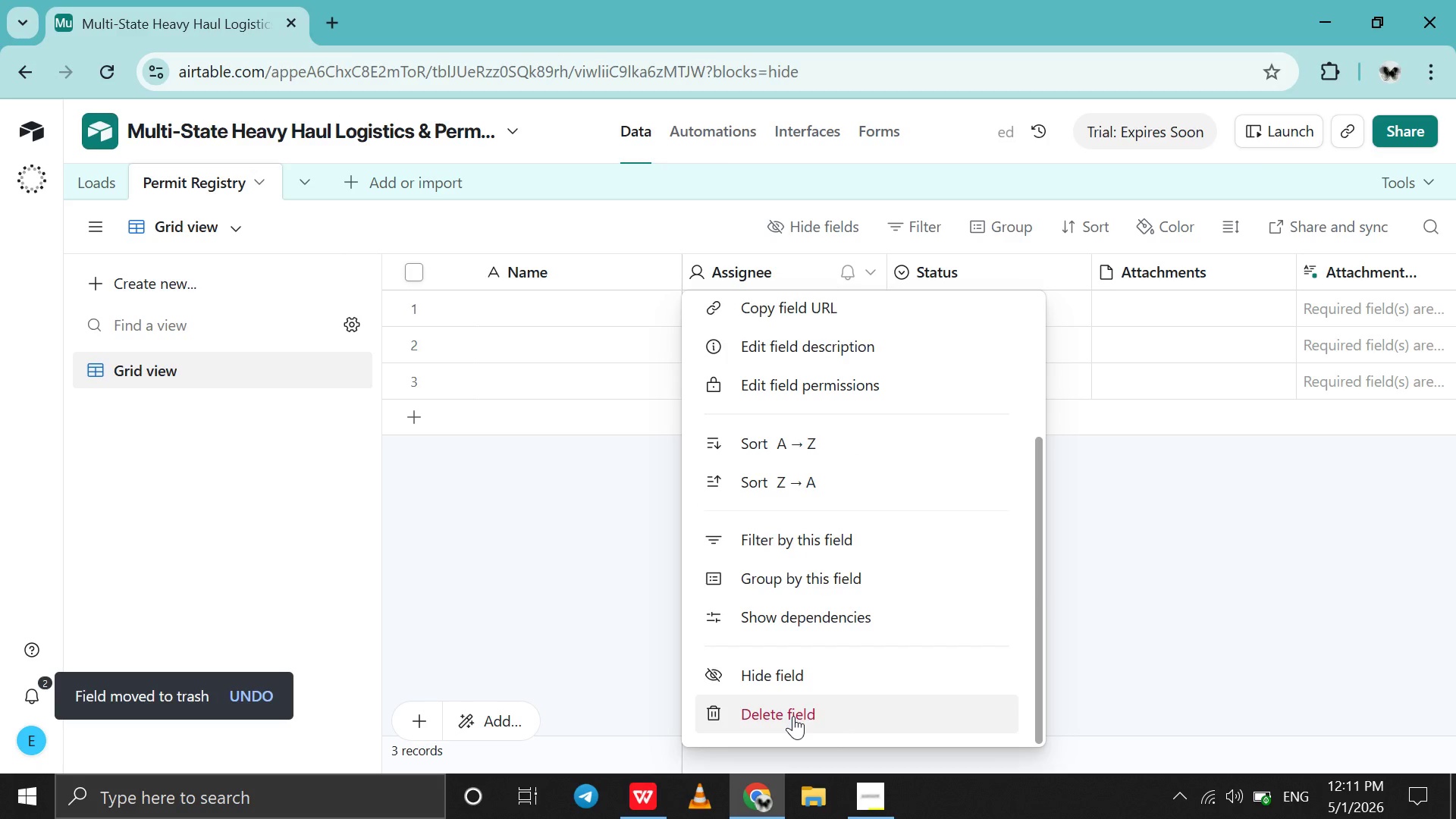 
left_click([793, 716])
 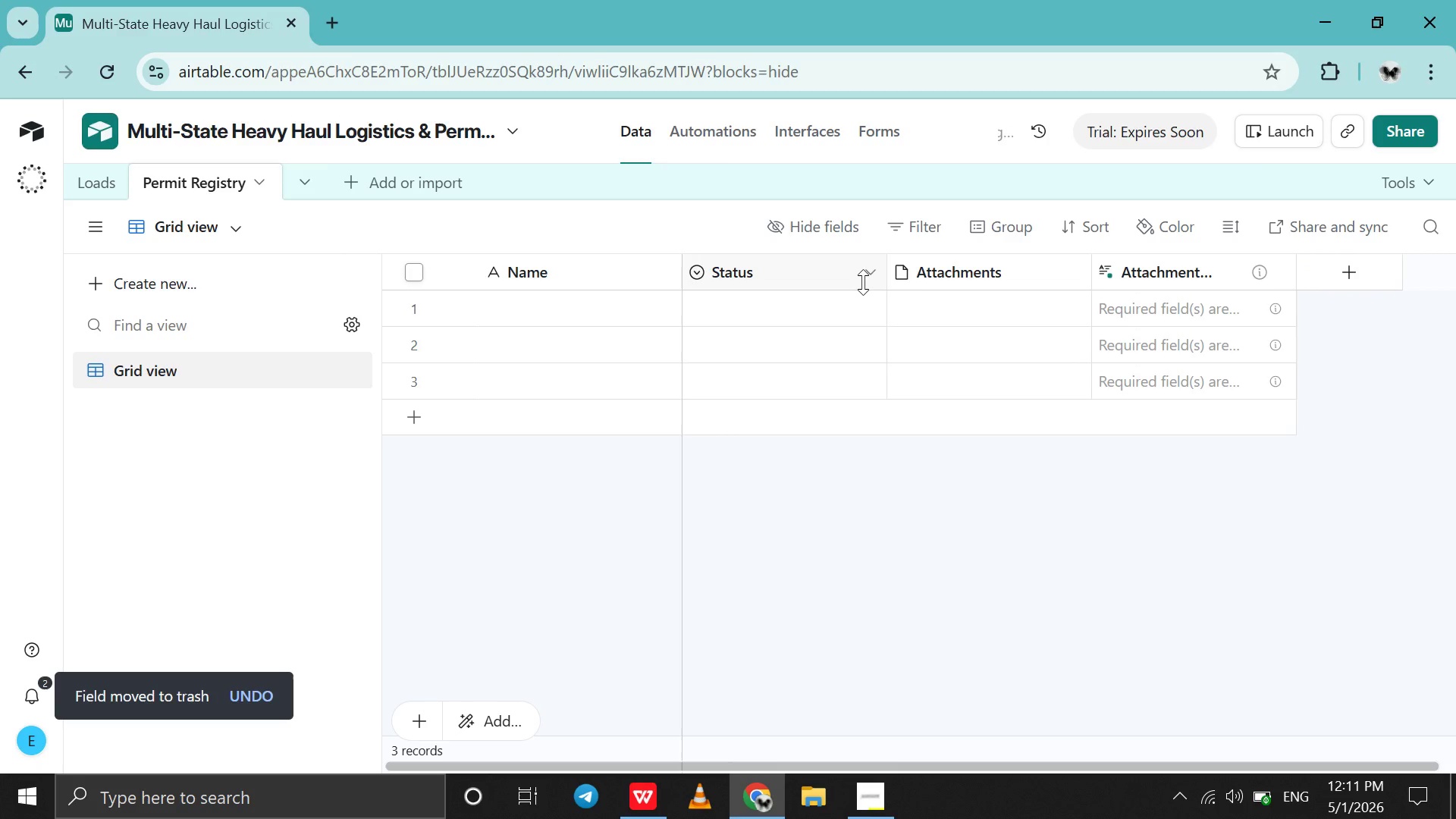 
left_click([863, 285])
 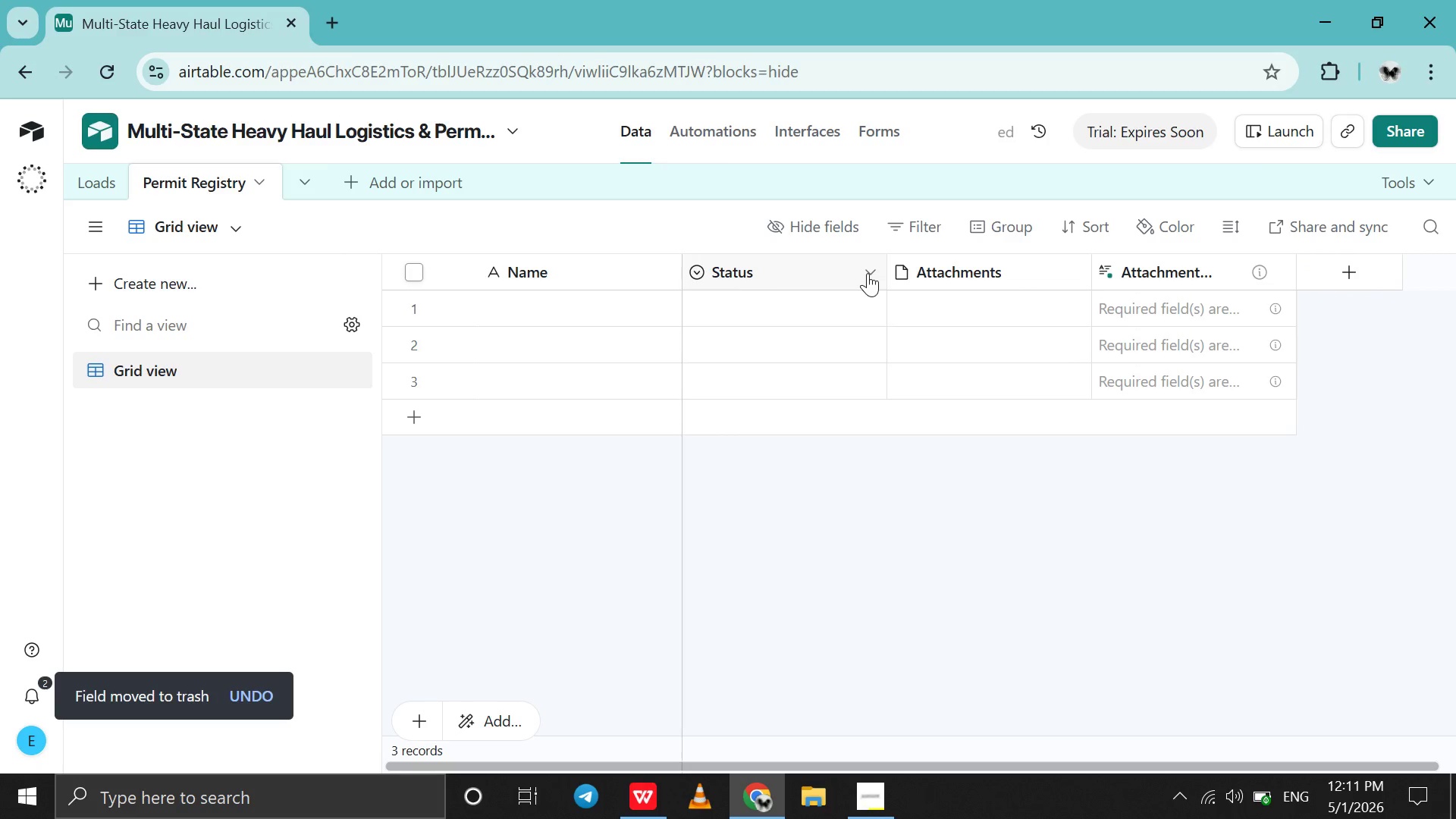 
left_click([868, 273])
 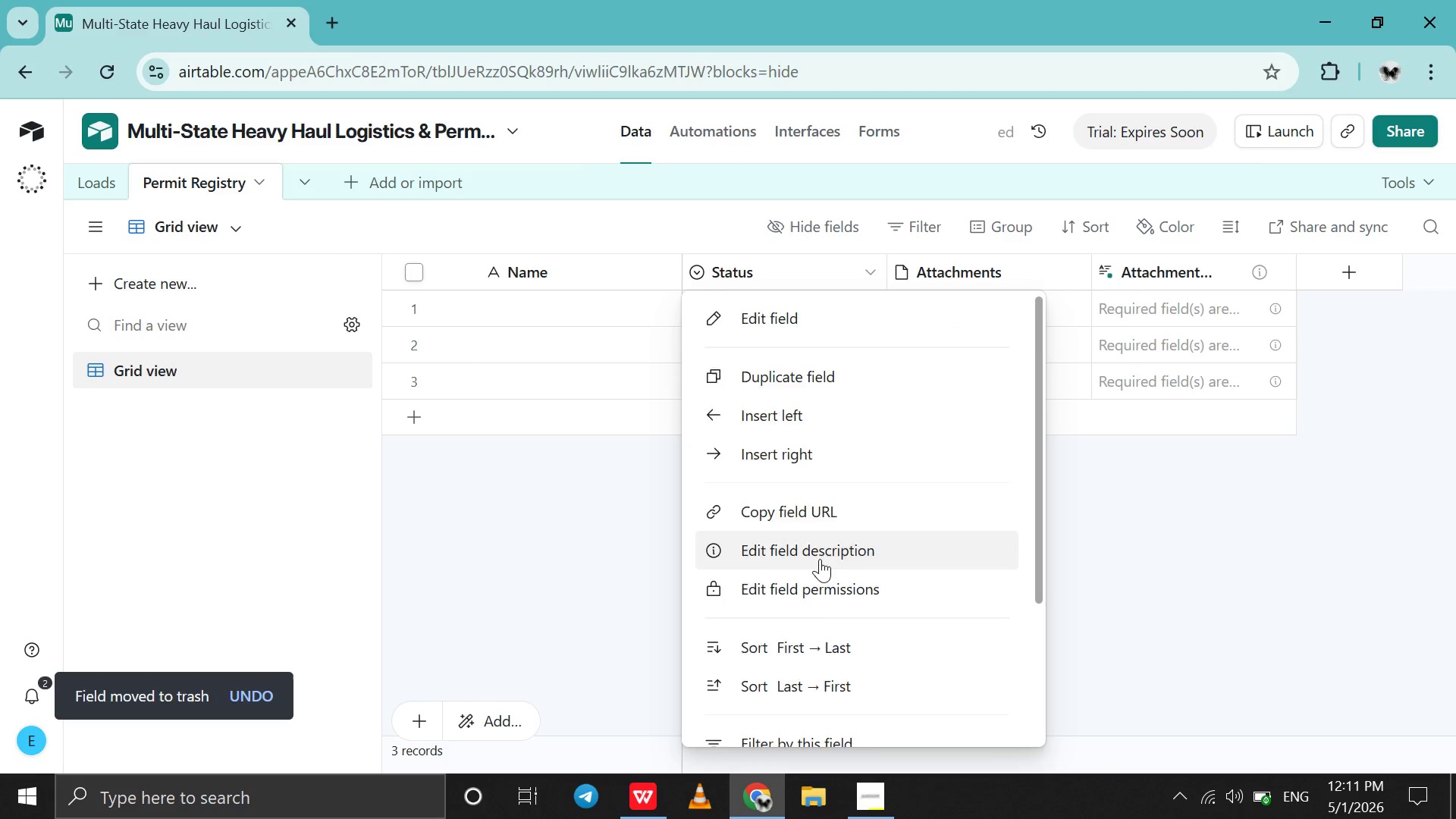 
scroll: coordinate [820, 559], scroll_direction: down, amount: 58.0
 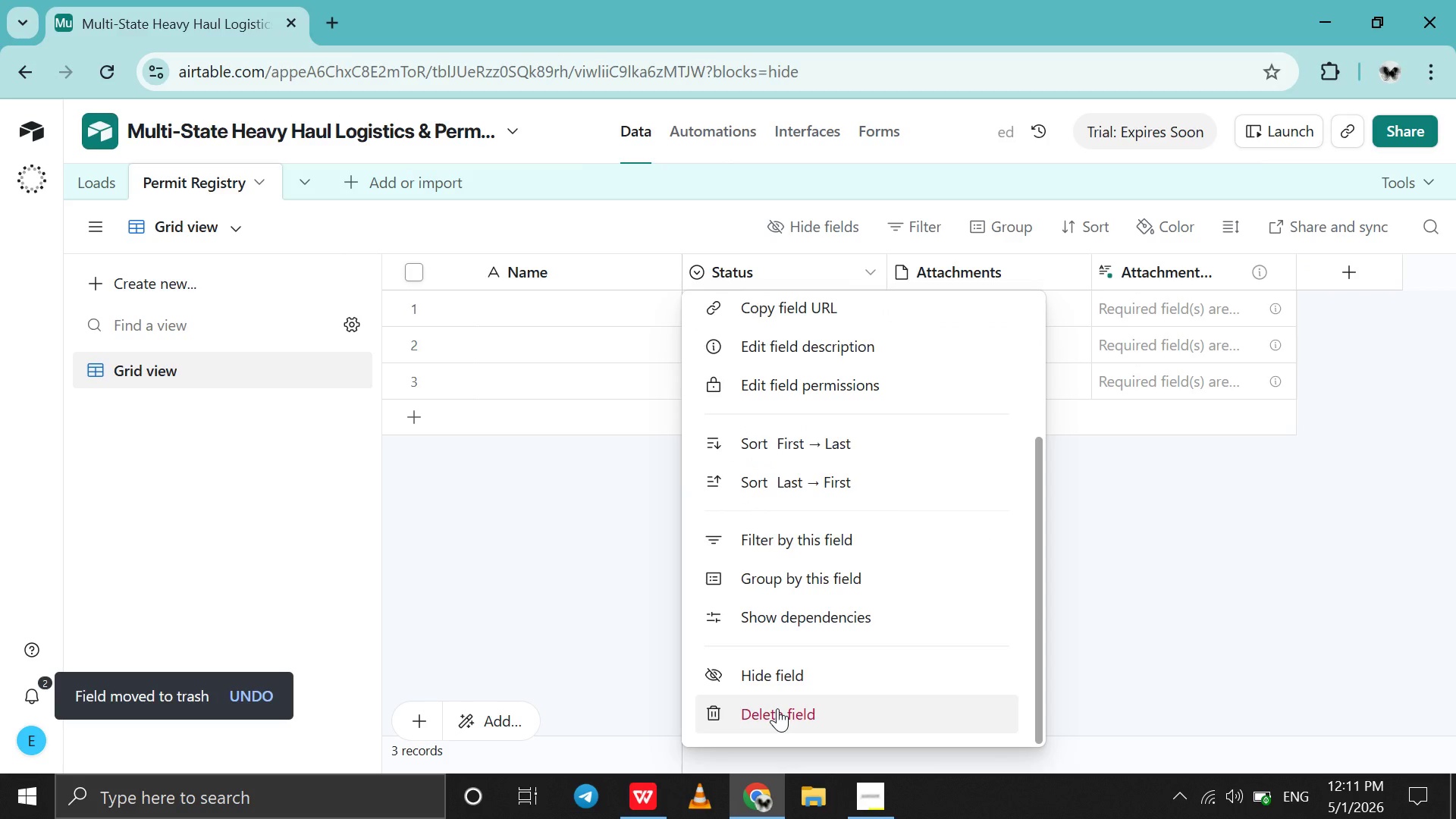 
left_click([777, 708])
 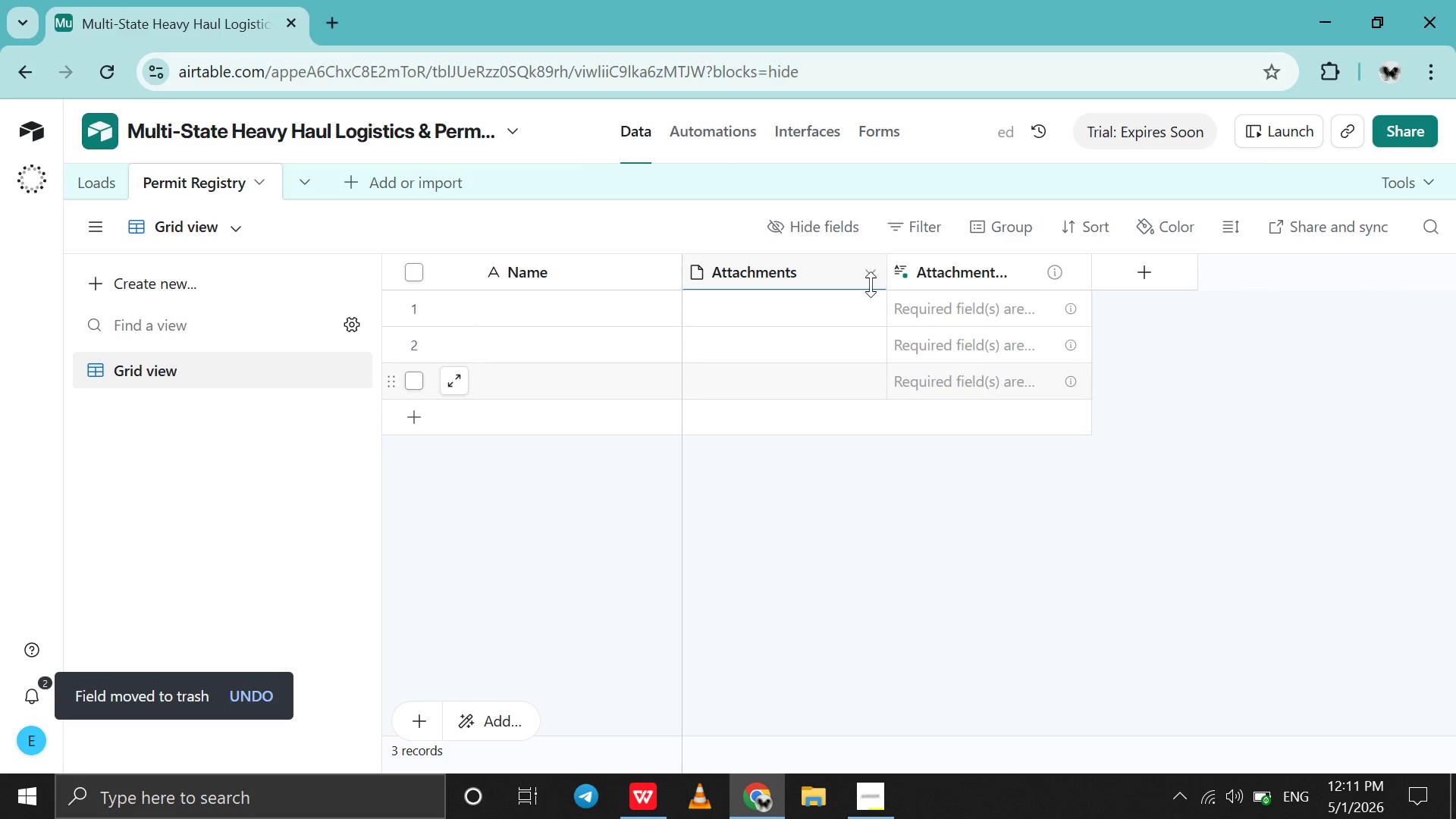 
left_click([871, 281])
 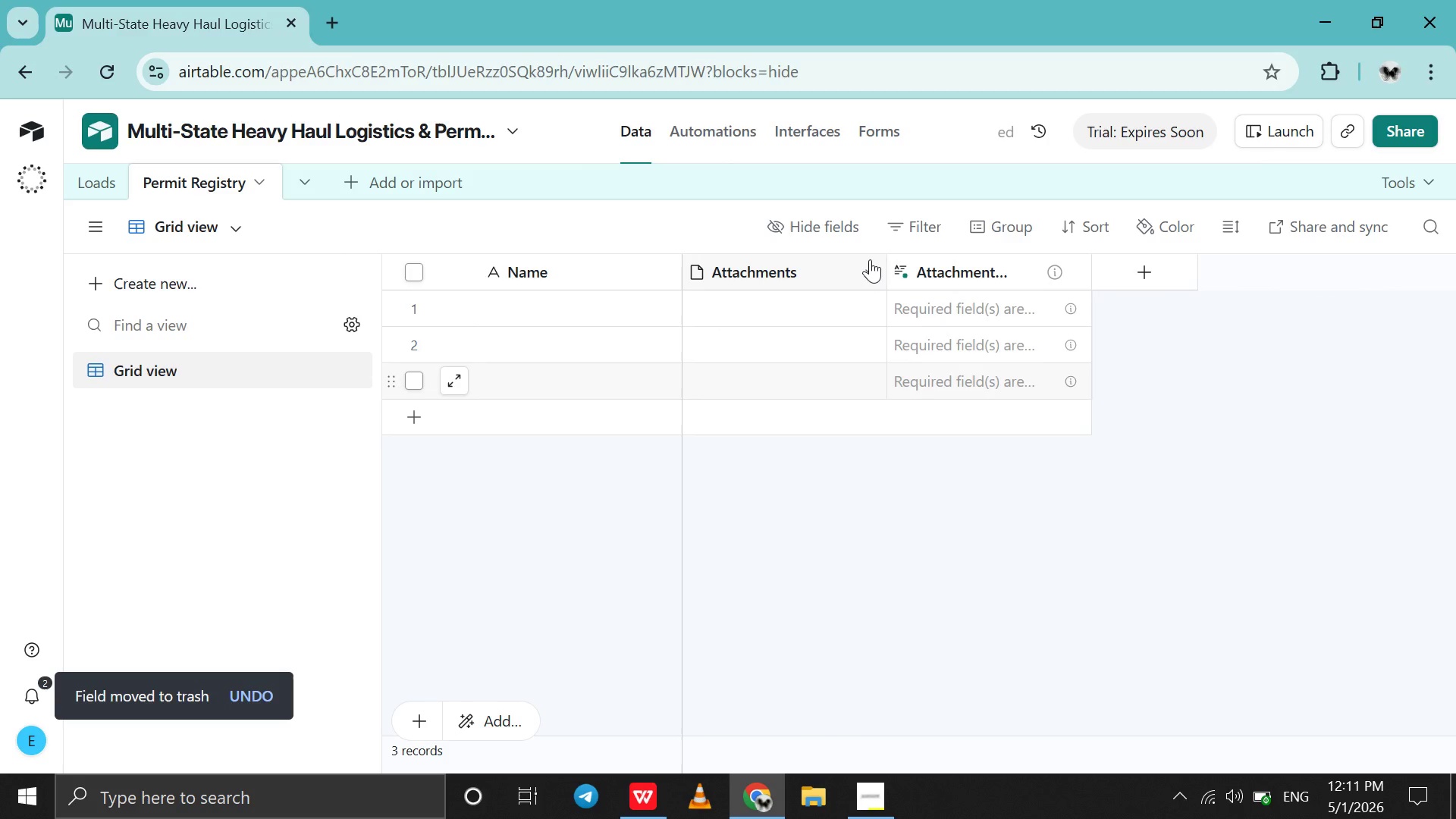 
left_click([870, 259])
 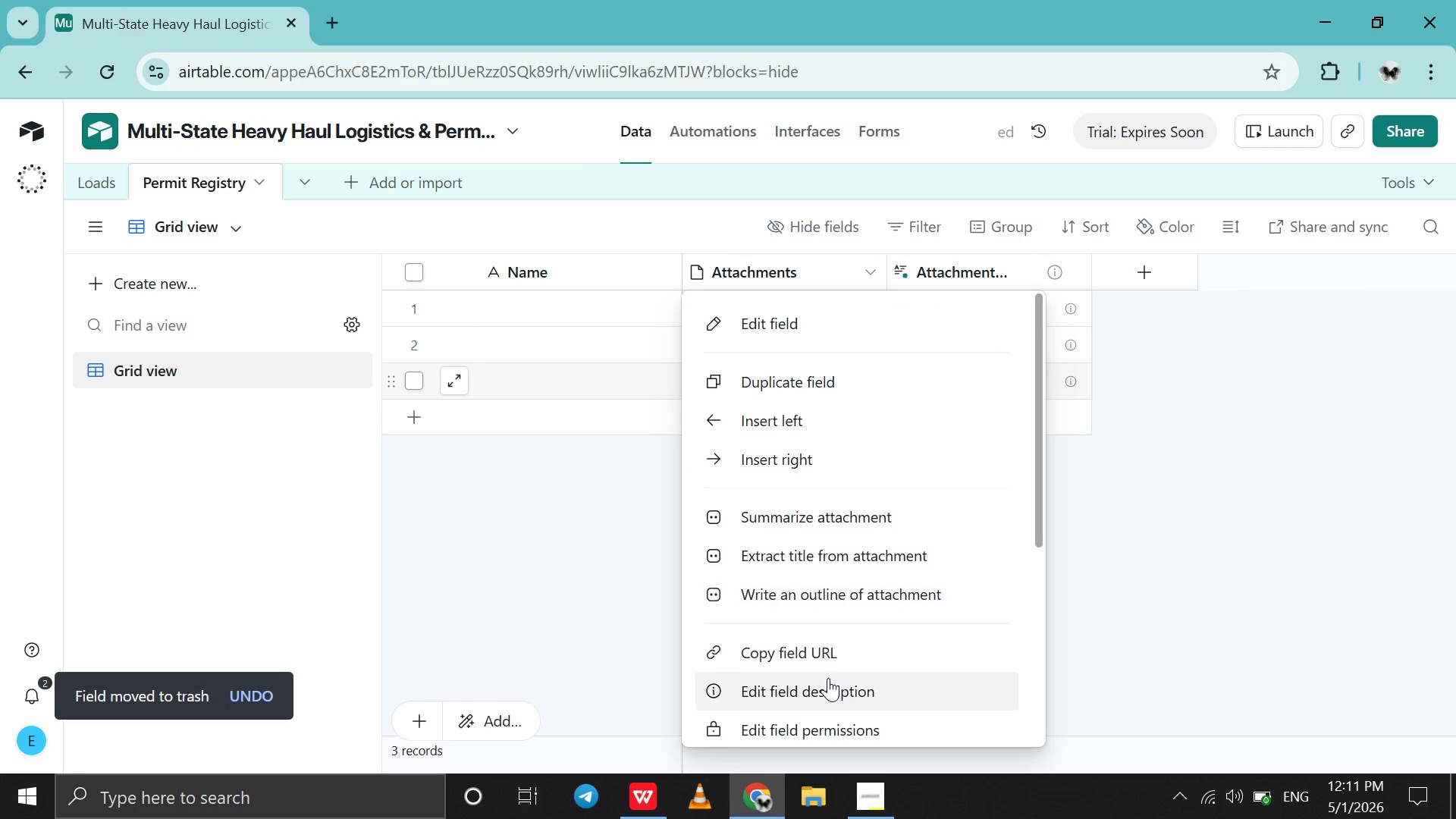 
scroll: coordinate [828, 678], scroll_direction: down, amount: 53.0
 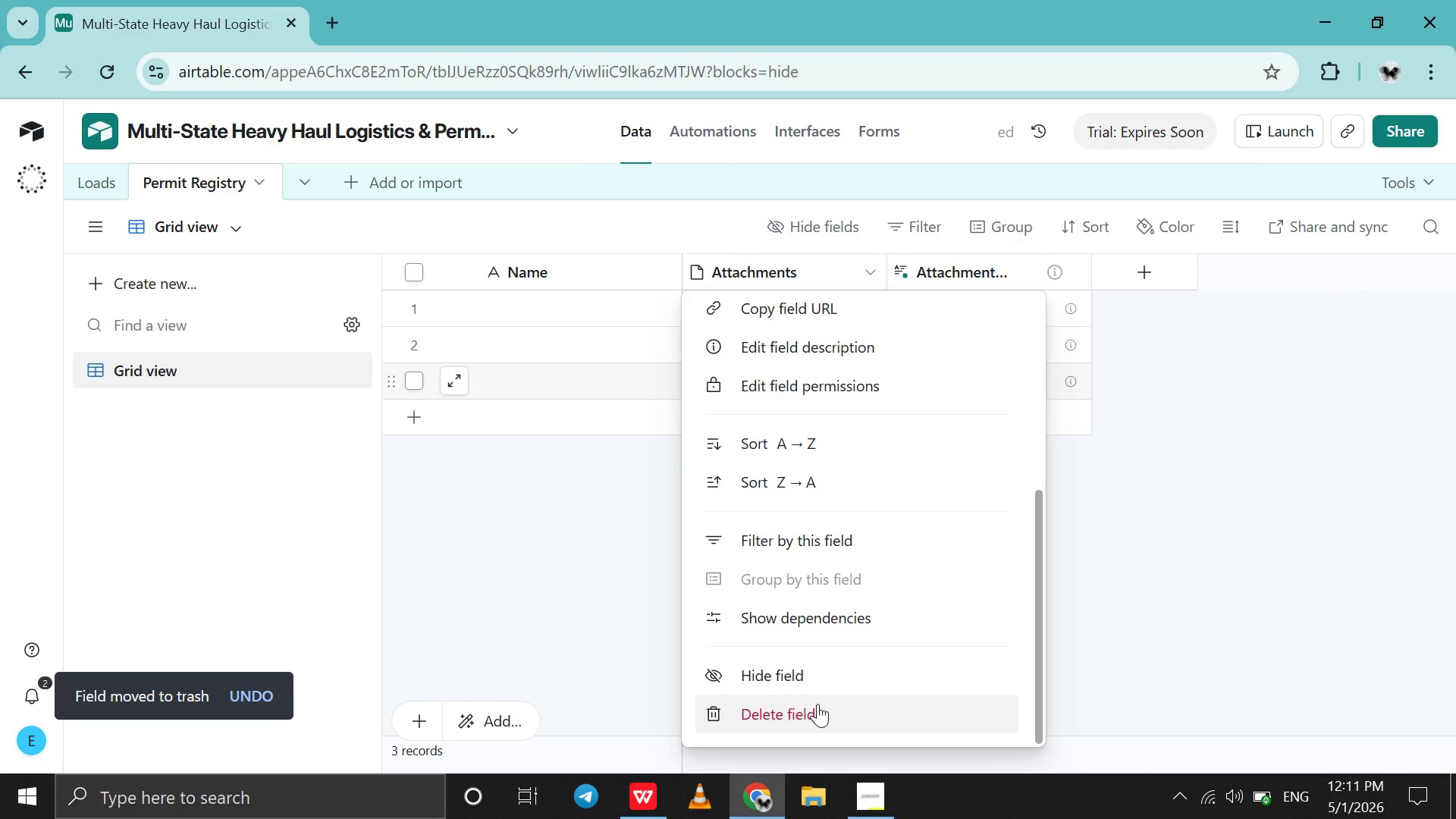 
left_click([817, 704])
 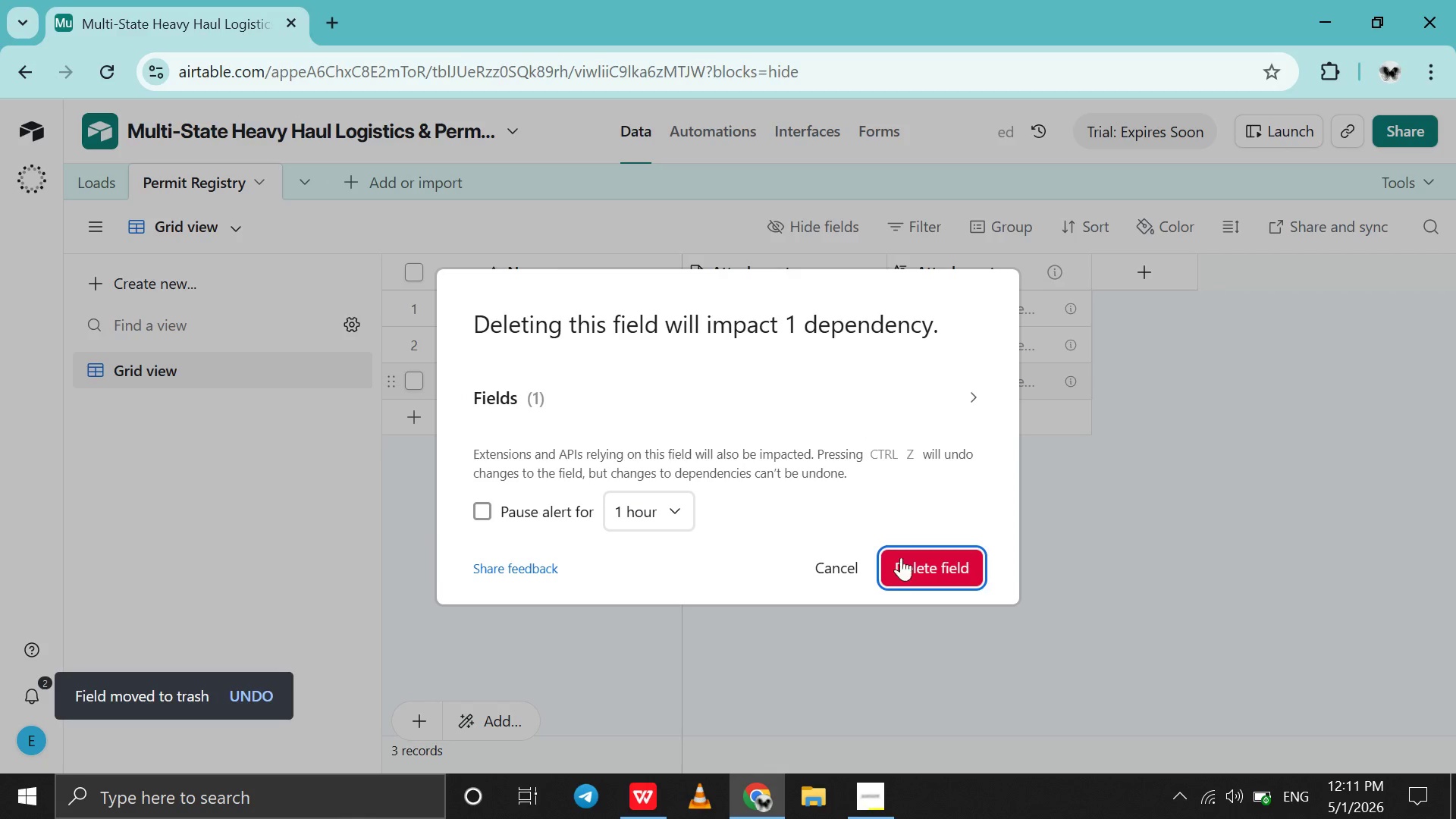 
left_click([910, 576])
 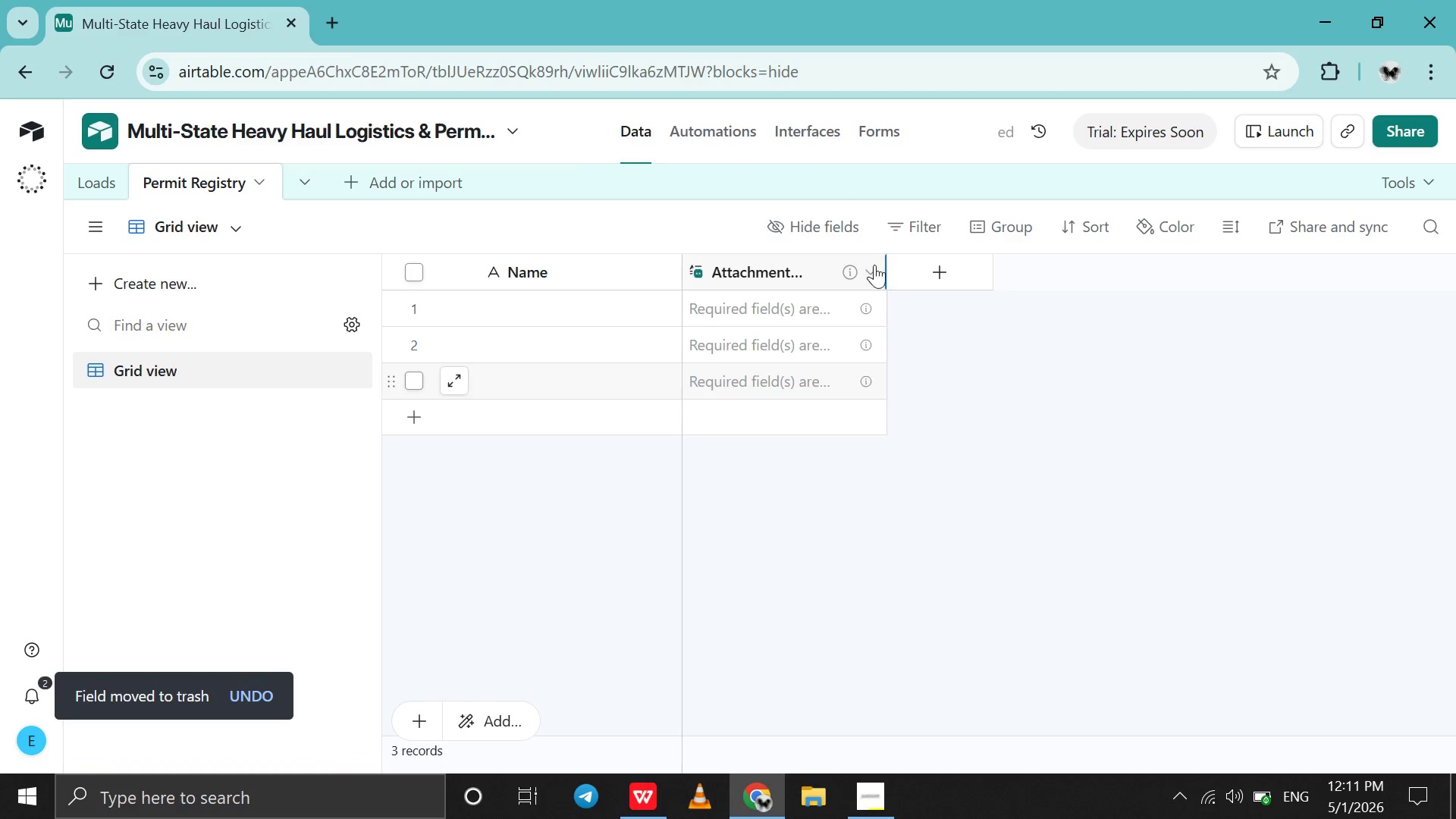 
left_click([867, 270])
 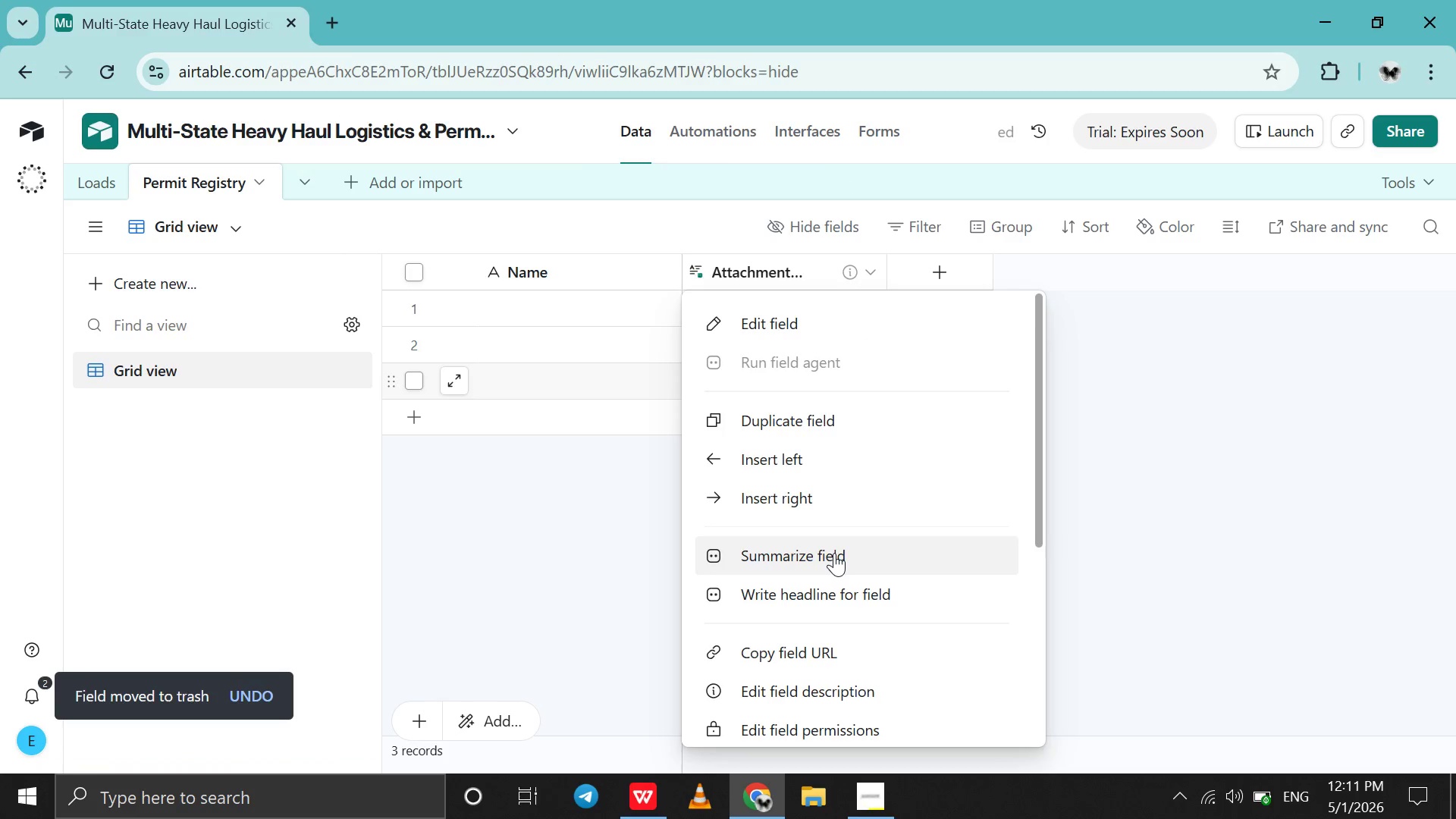 
scroll: coordinate [834, 553], scroll_direction: down, amount: 57.0
 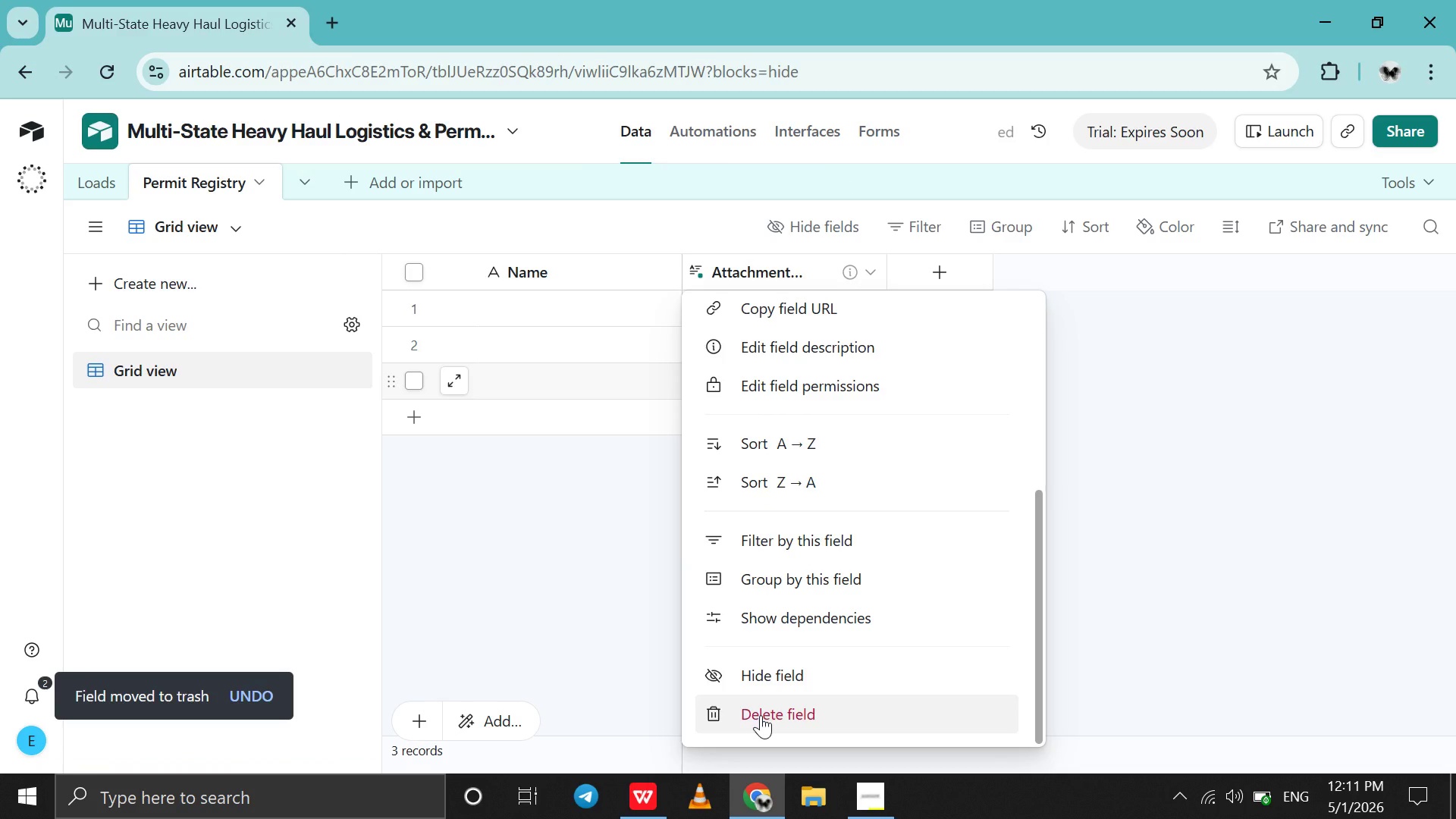 
left_click([761, 715])
 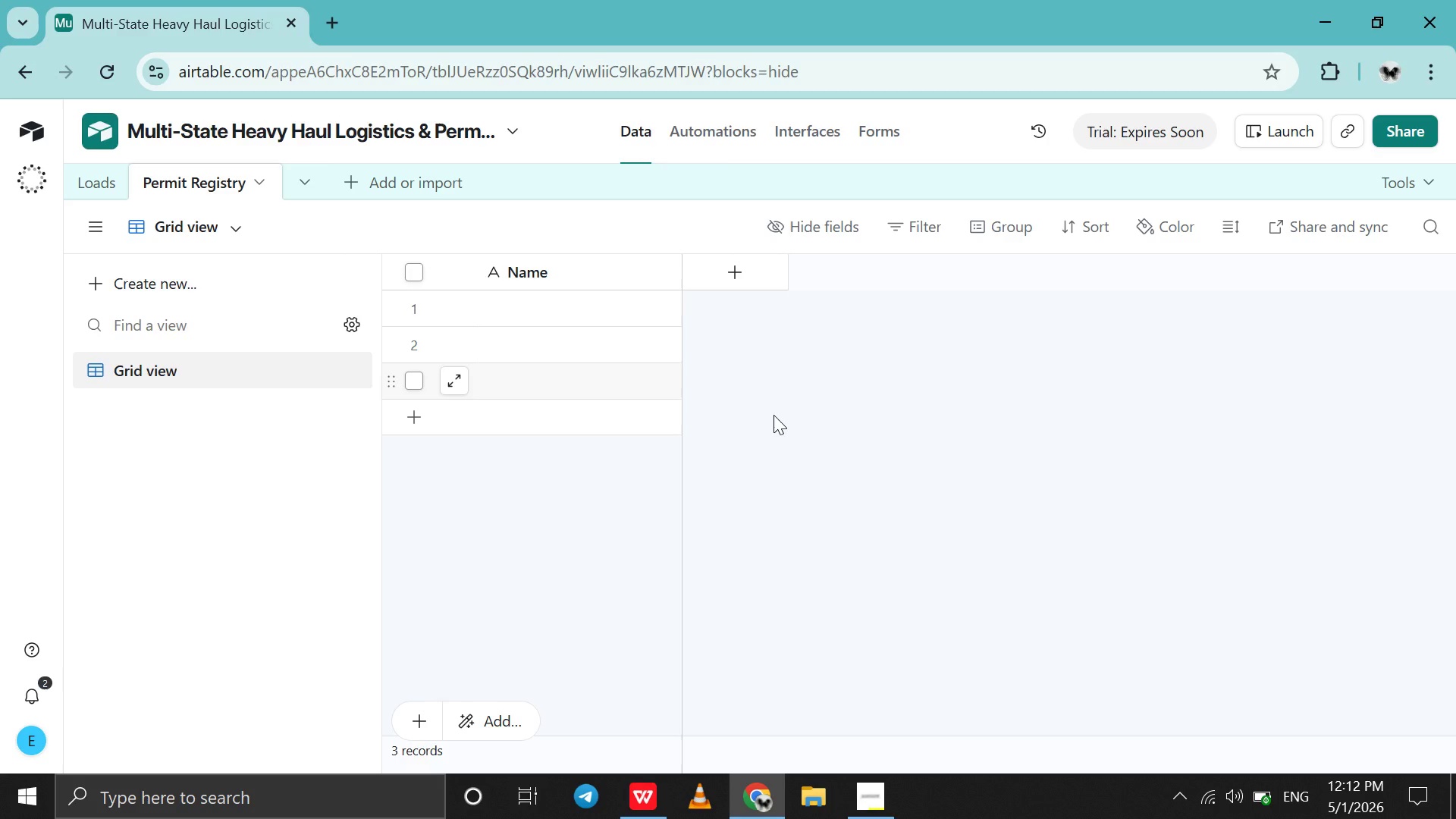 
wait(36.92)
 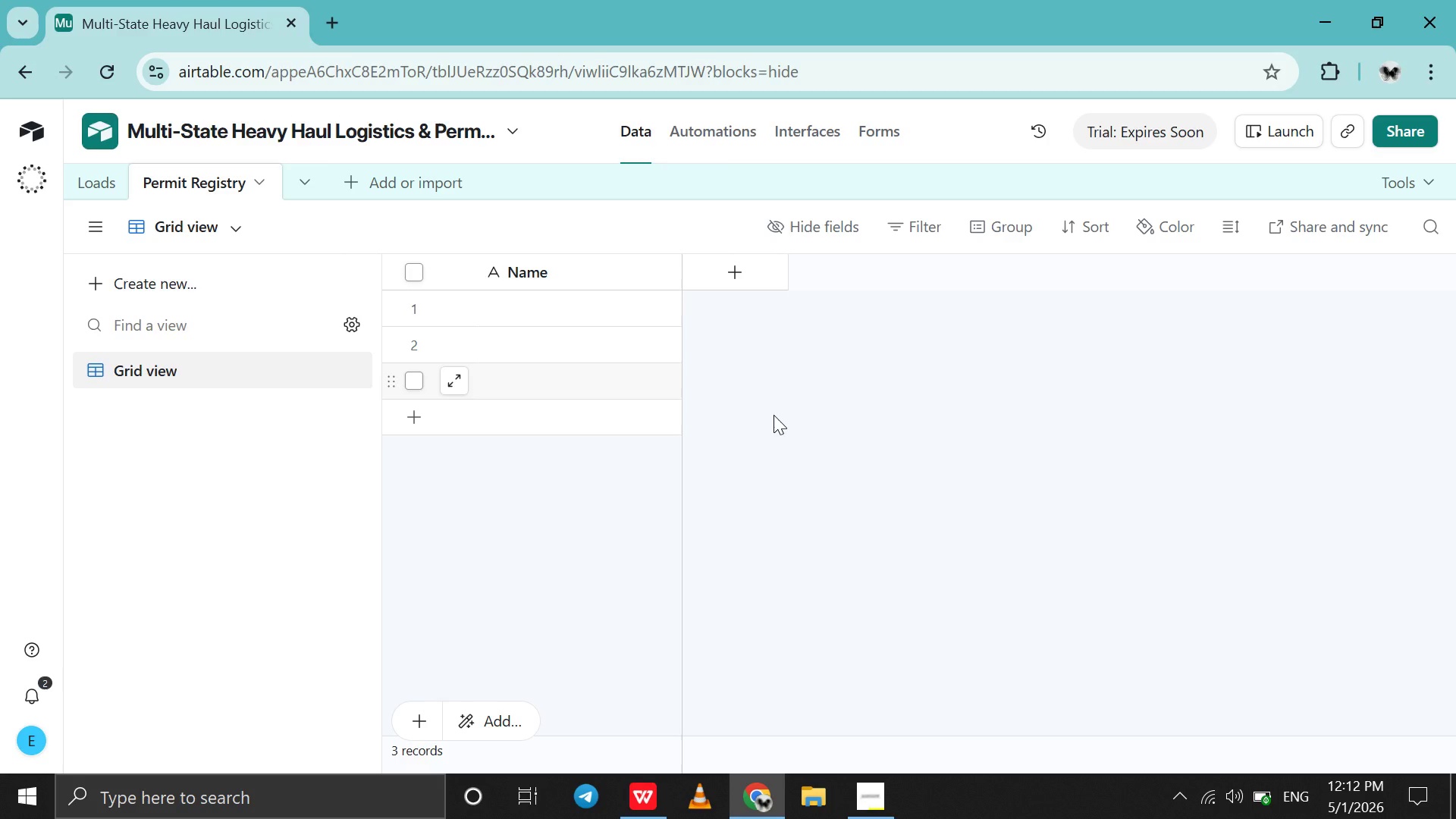 
double_click([560, 269])
 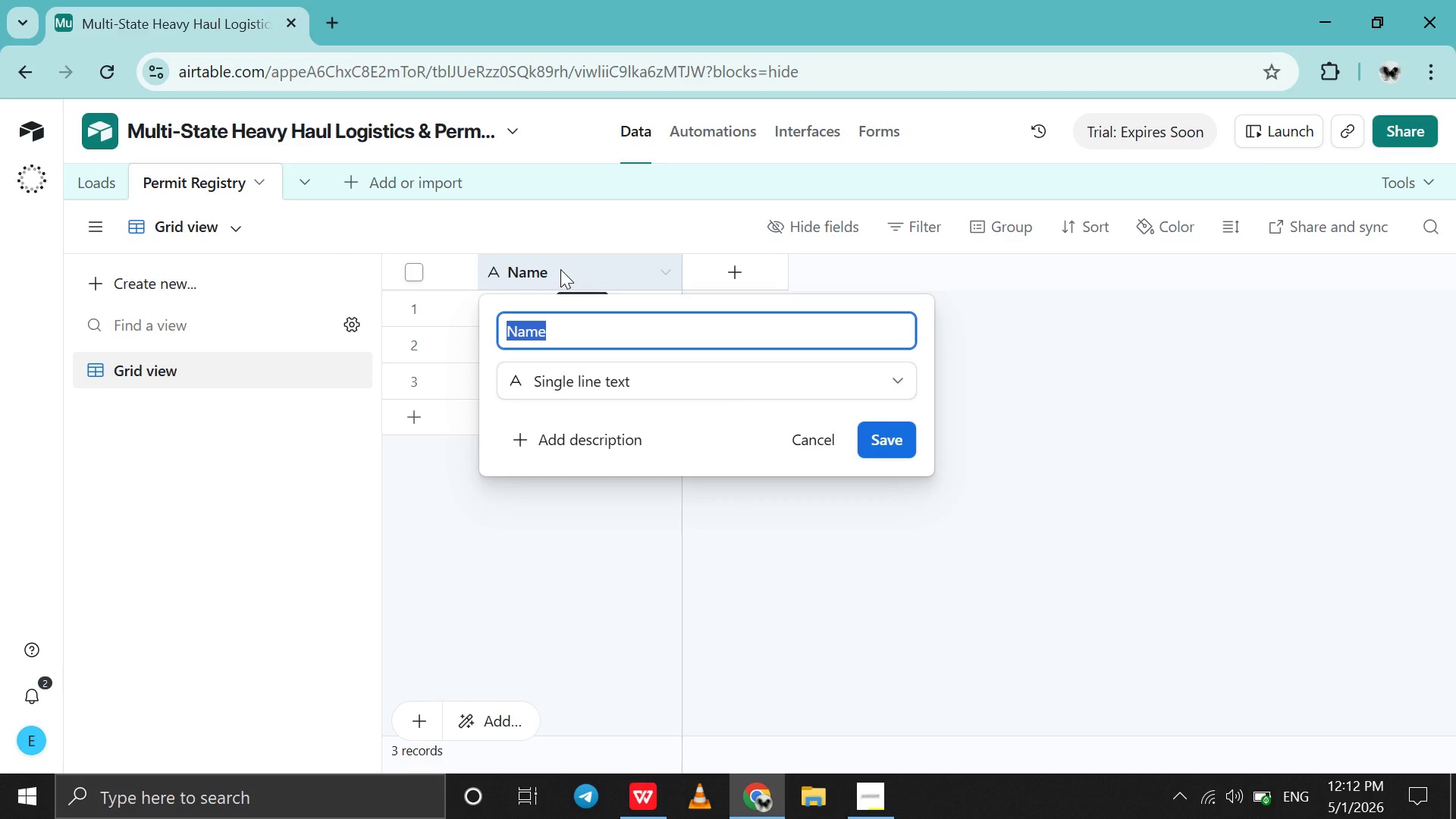 
type(Permit Id )
key(Backspace)
key(Backspace)
type(D)
 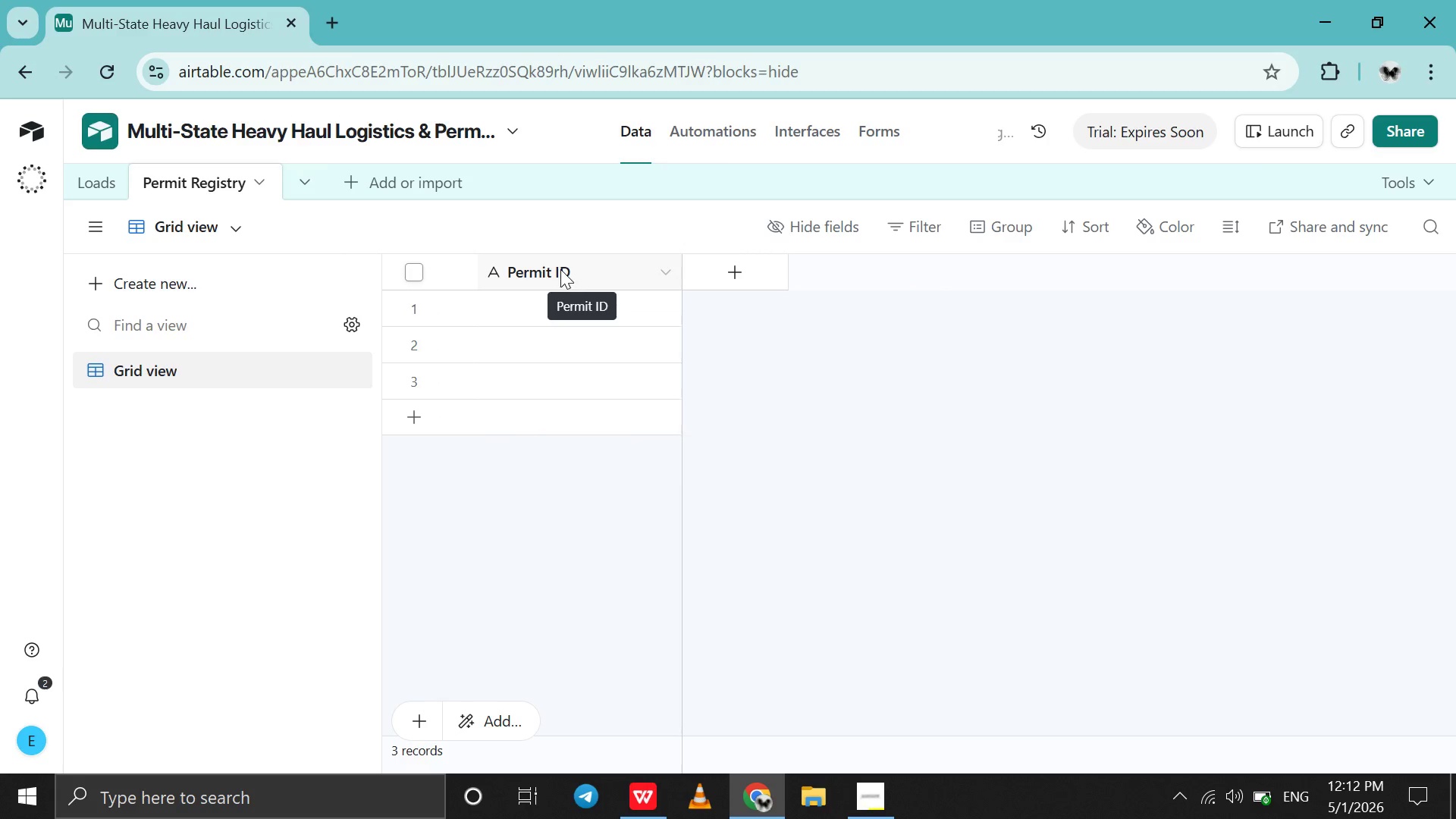 
 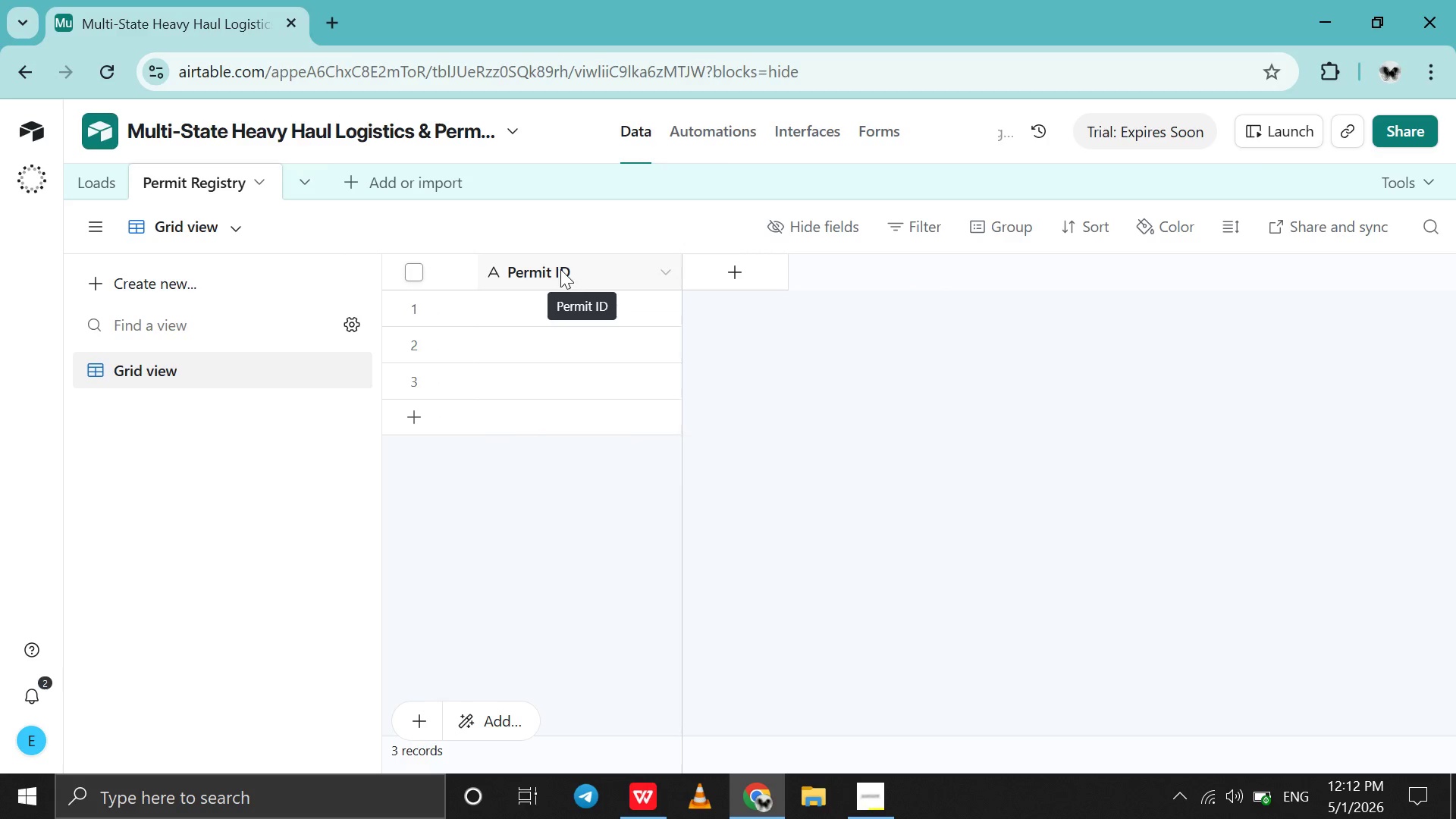 
key(Enter)
 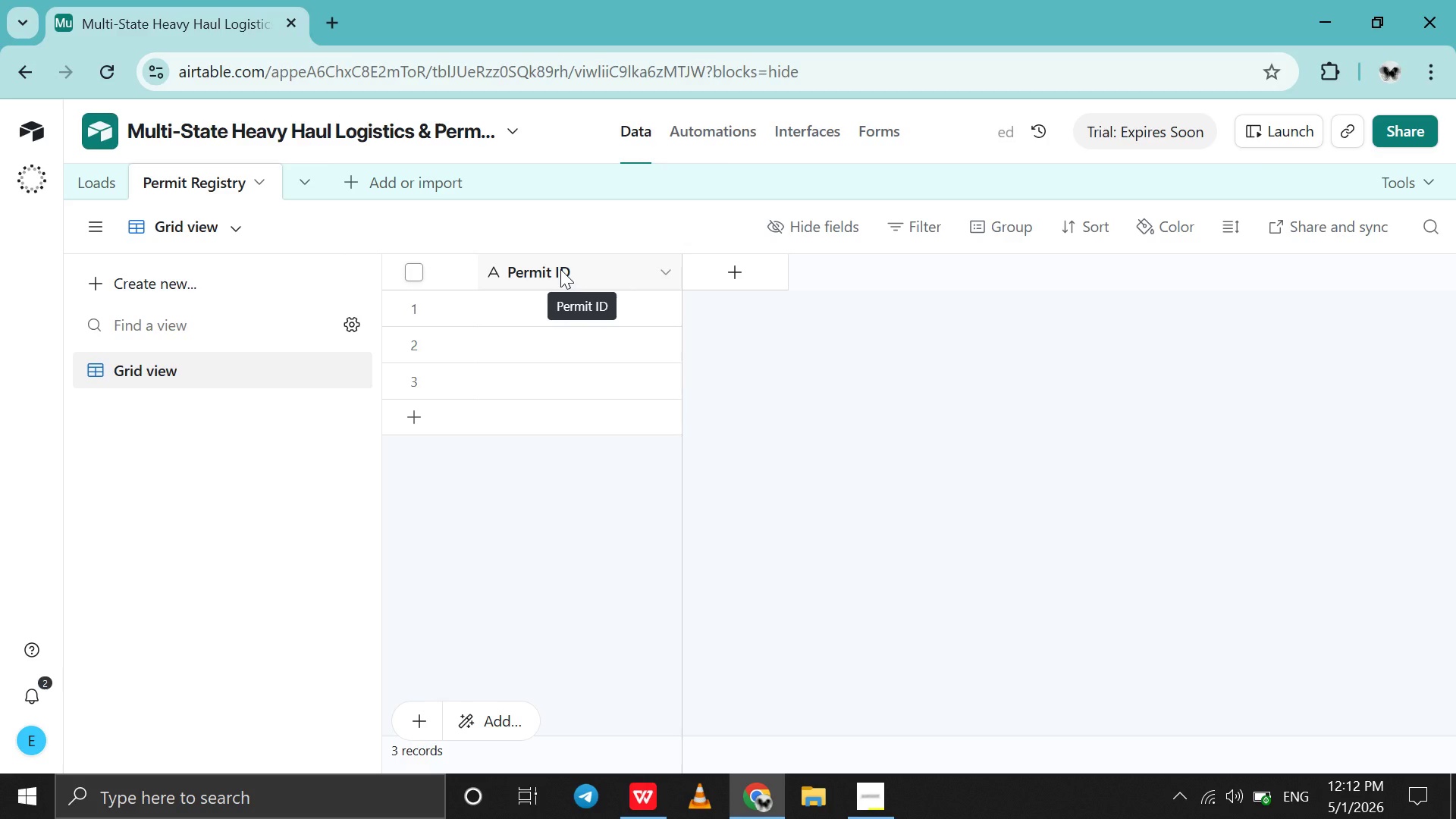 
wait(5.09)
 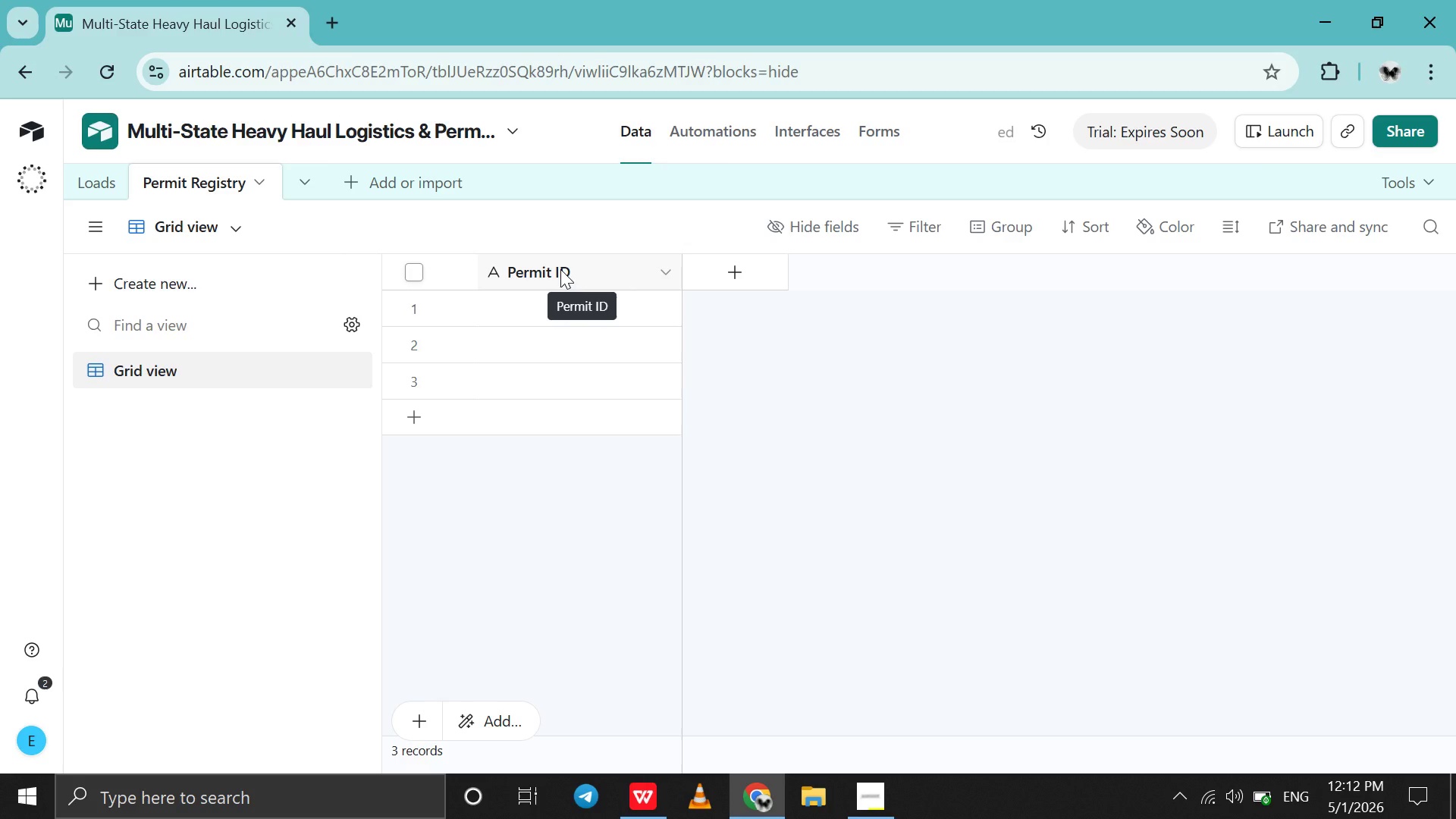 
double_click([545, 315])
 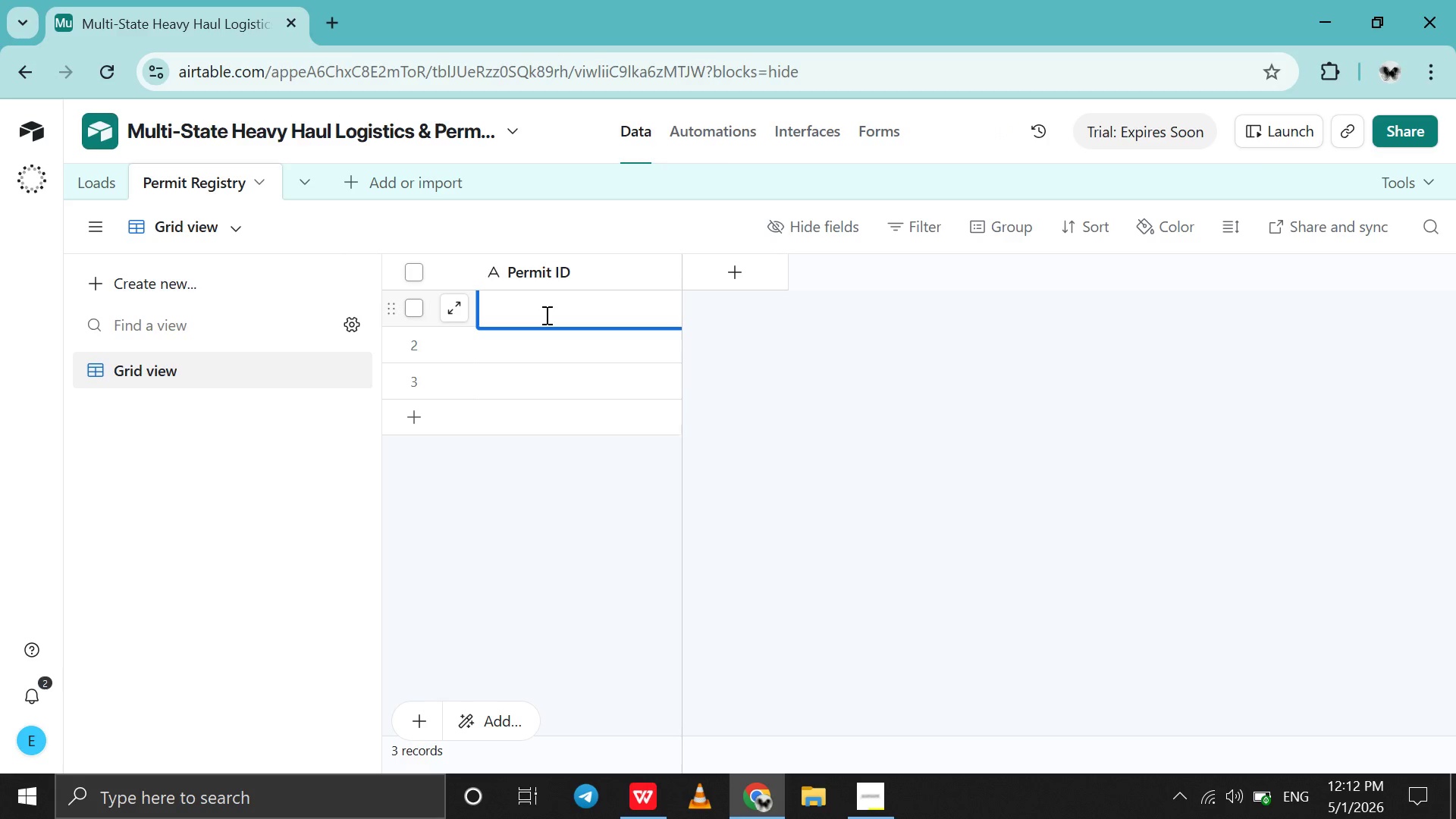 
type(Perm-0001)
 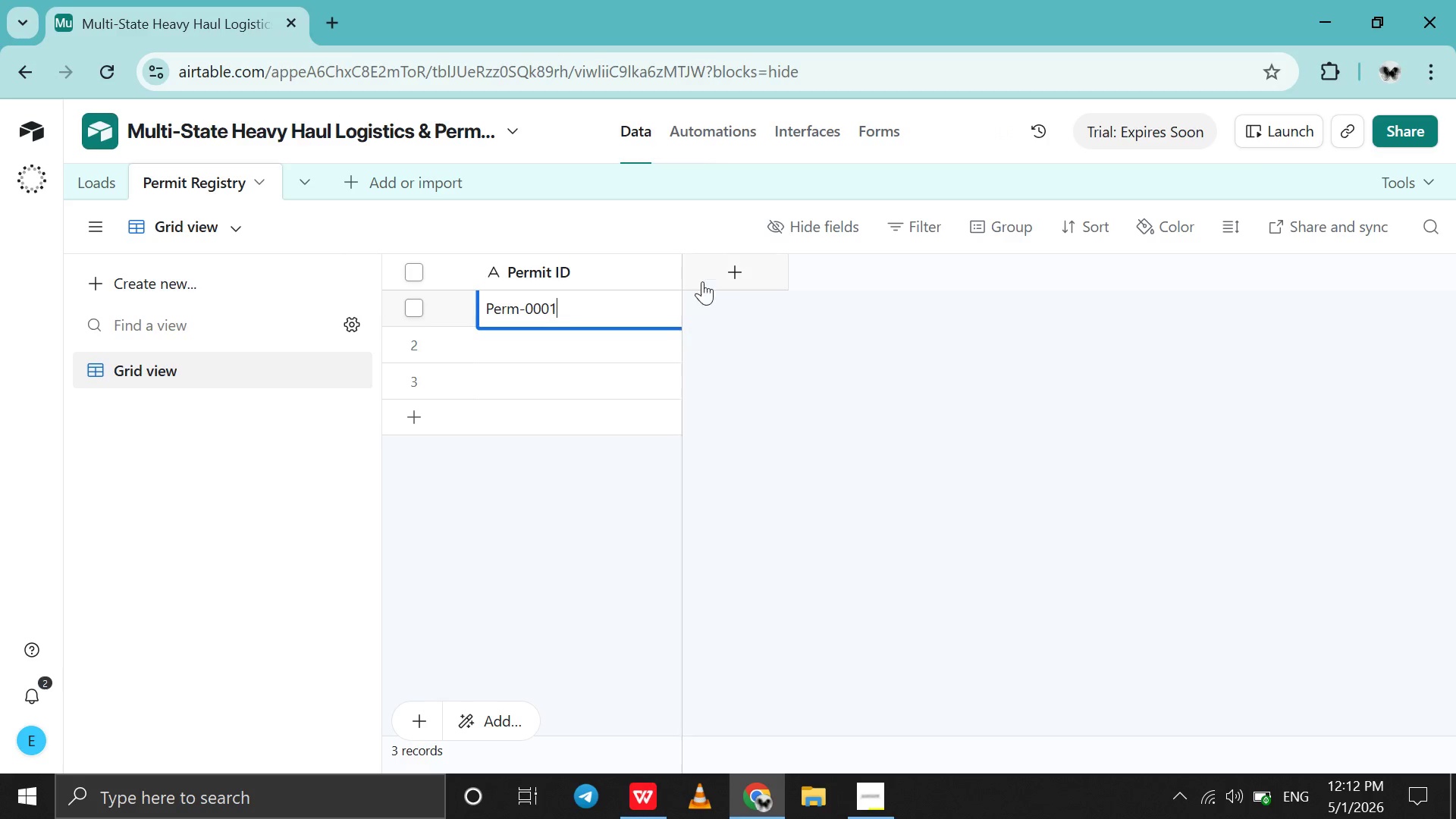 
left_click([706, 280])
 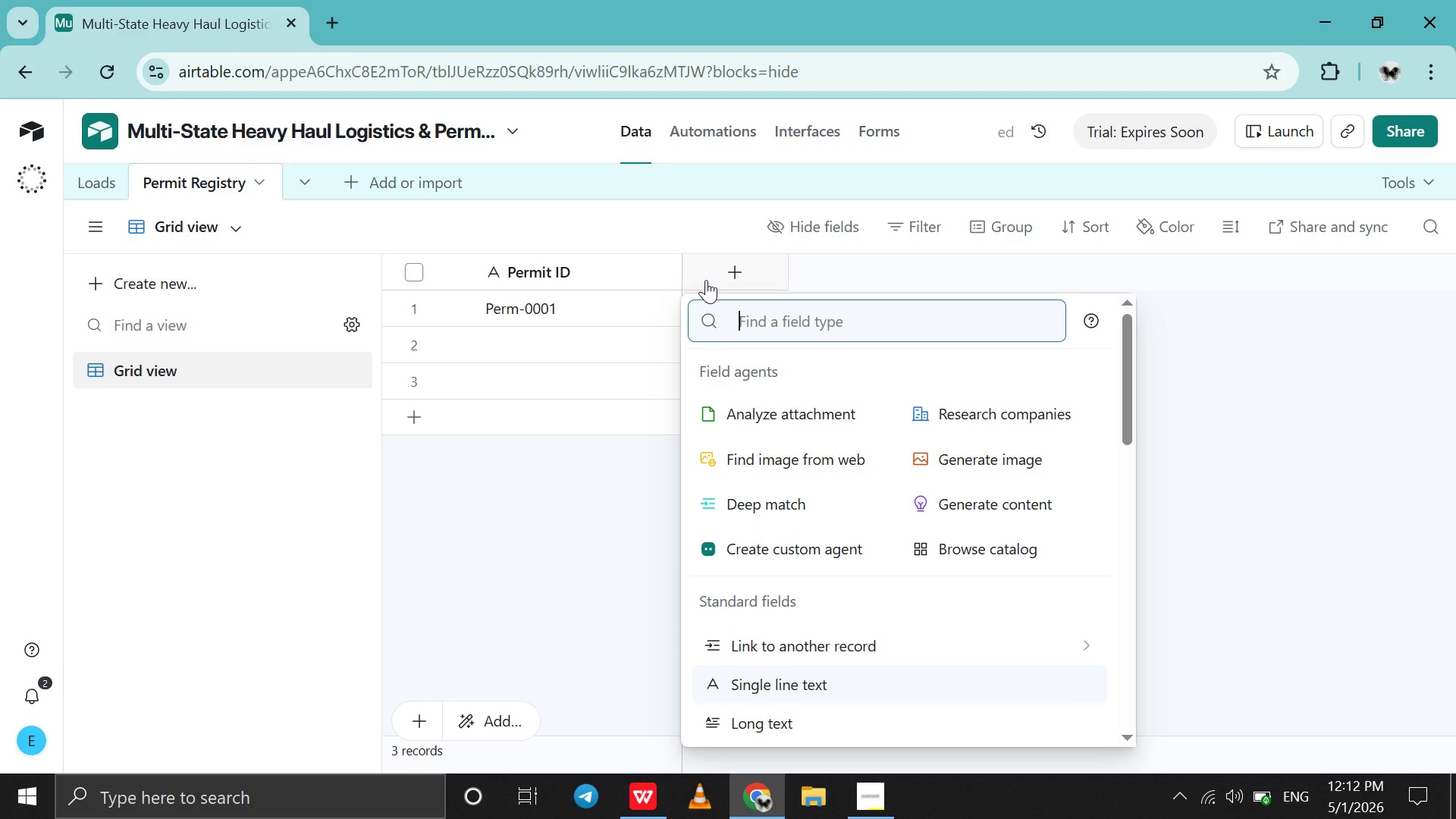 
wait(7.8)
 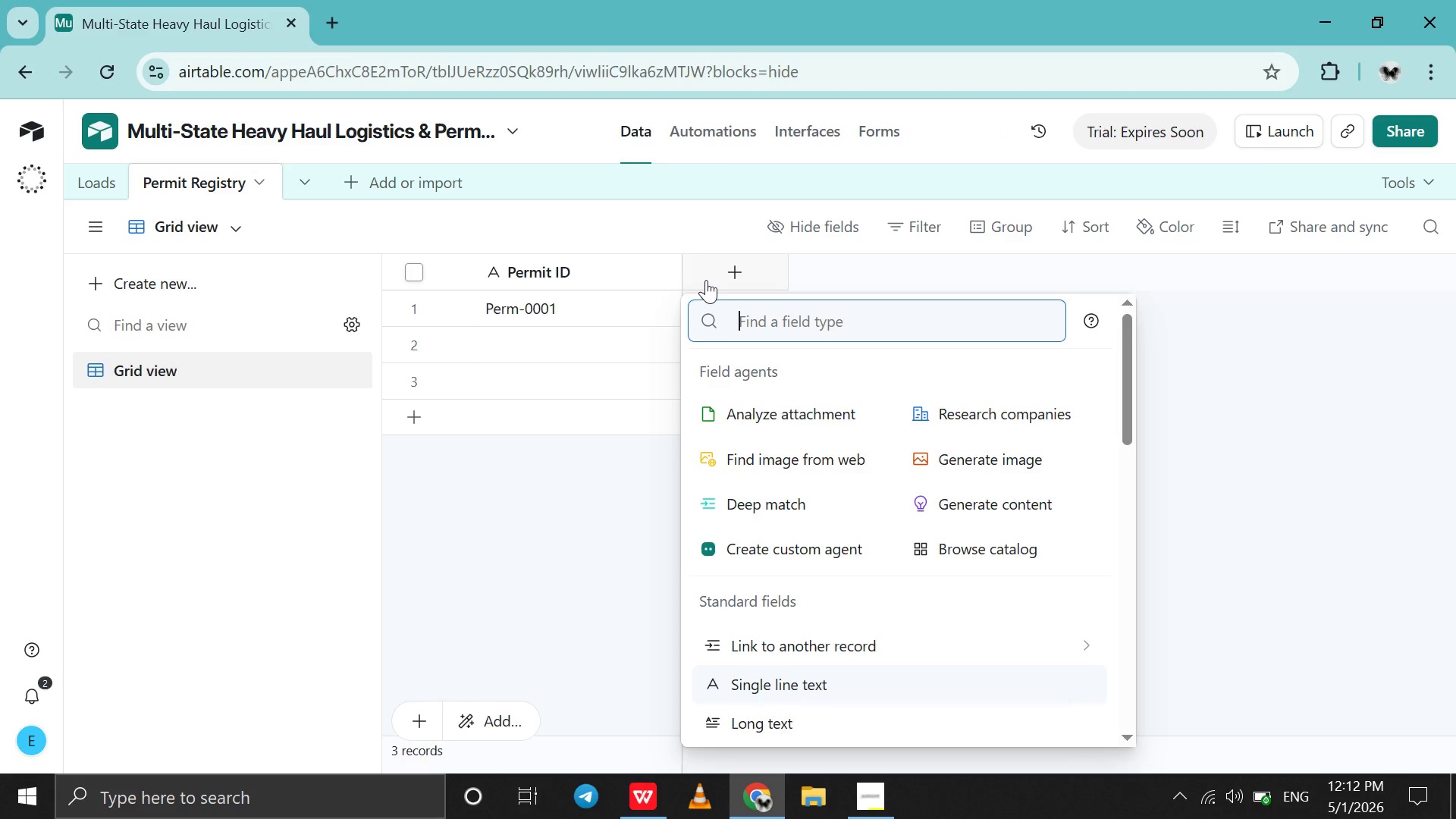 
type(sin)
 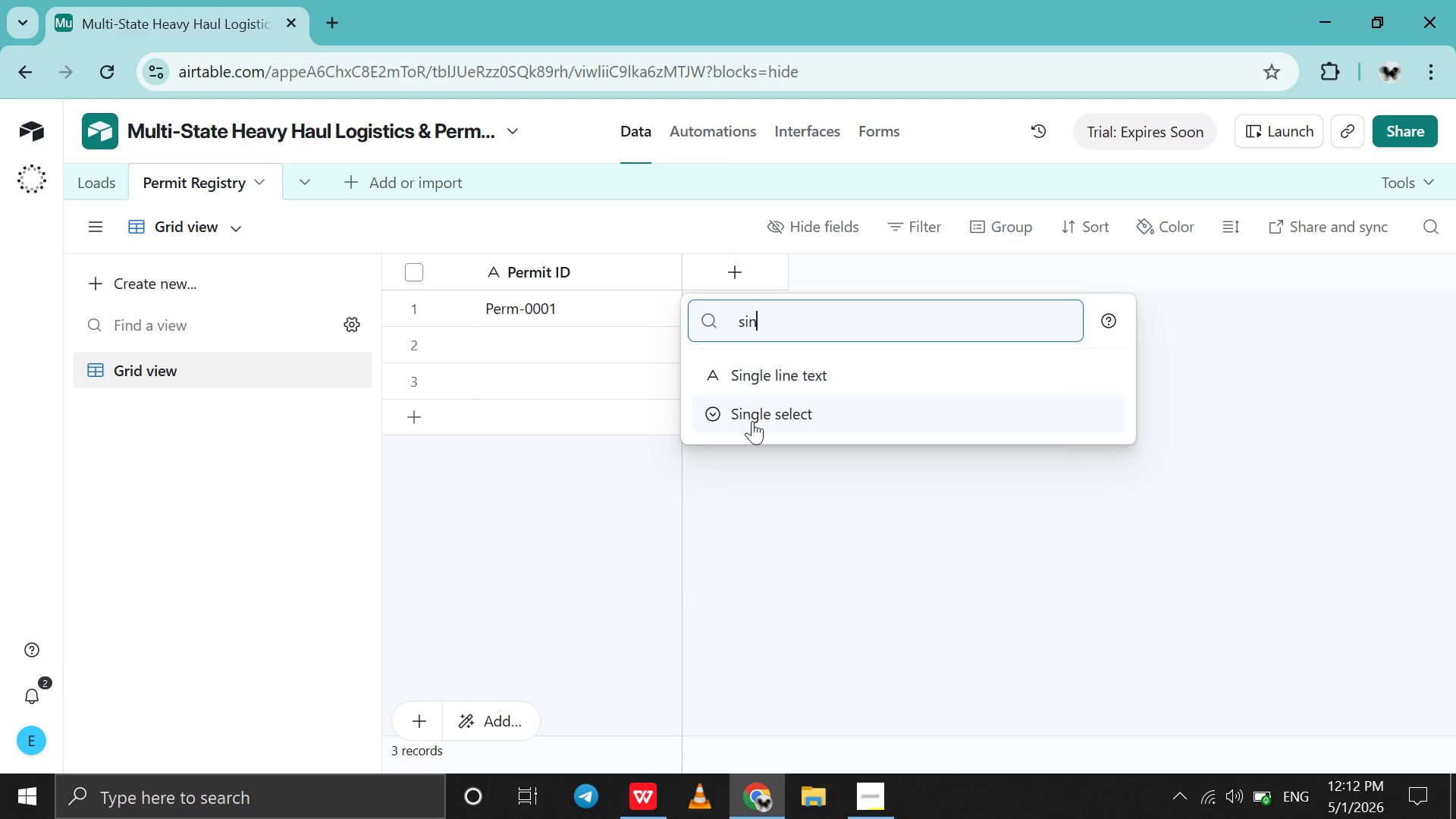 
left_click([752, 421])
 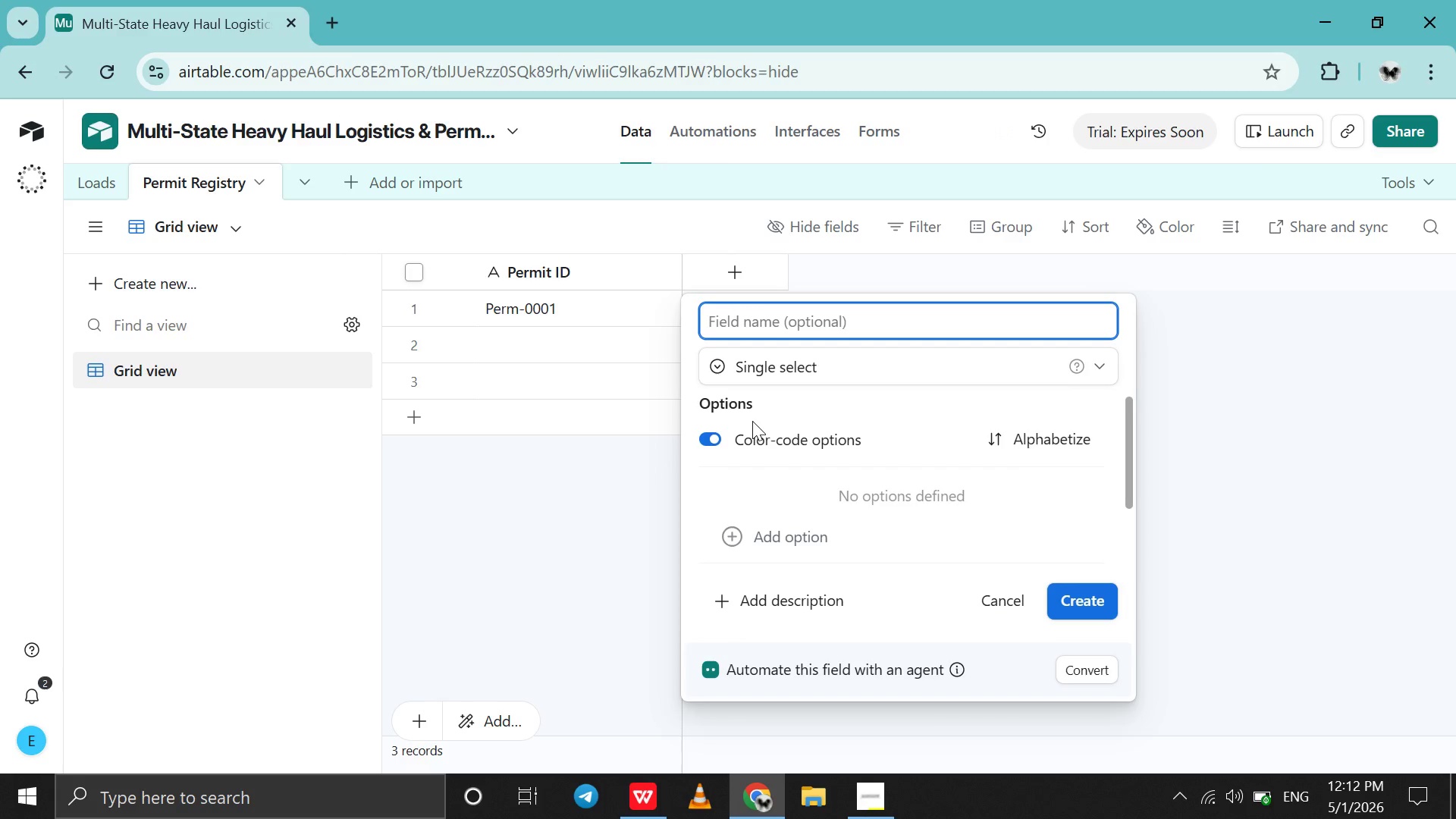 
type(State)
 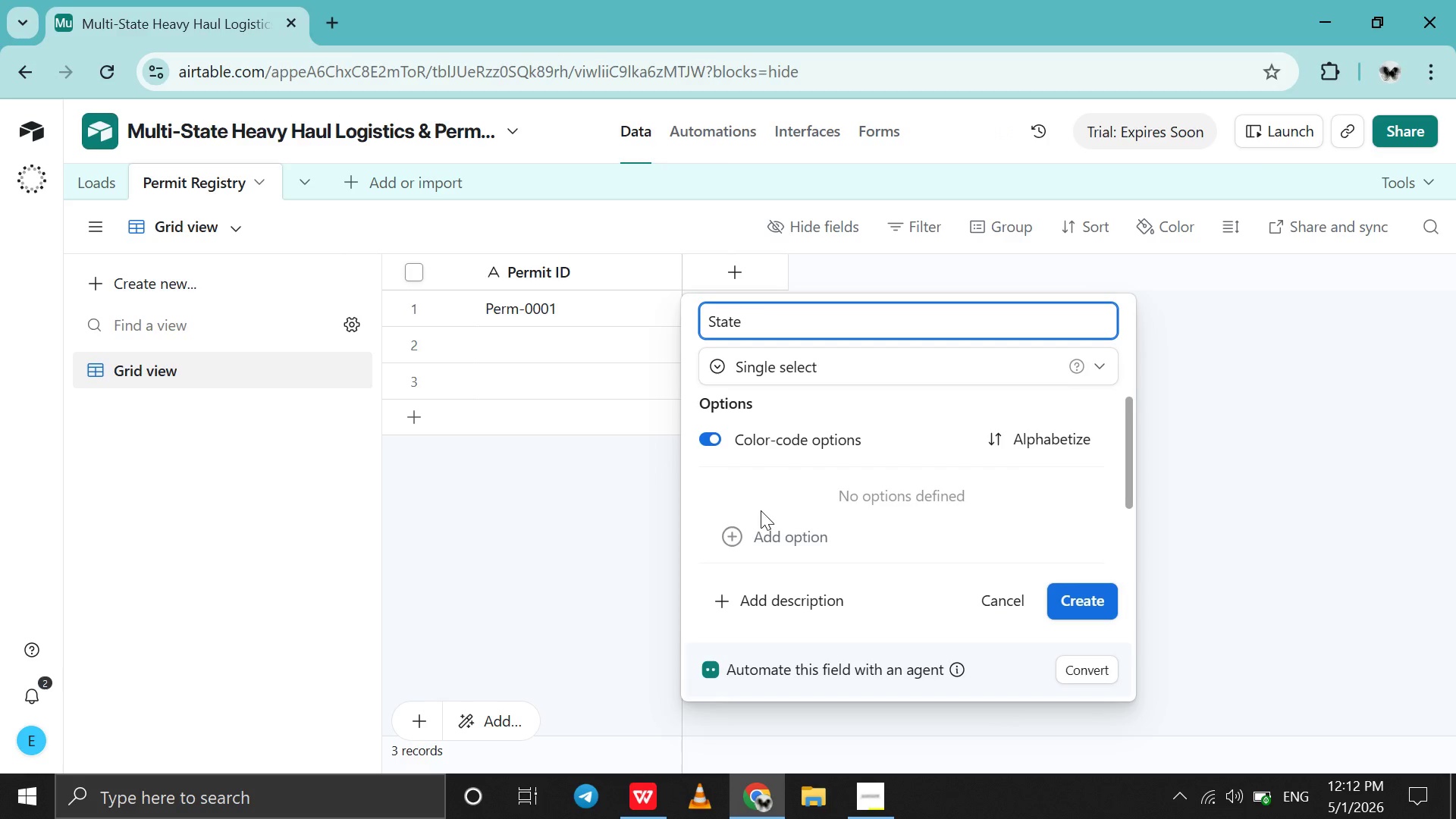 
left_click([769, 529])
 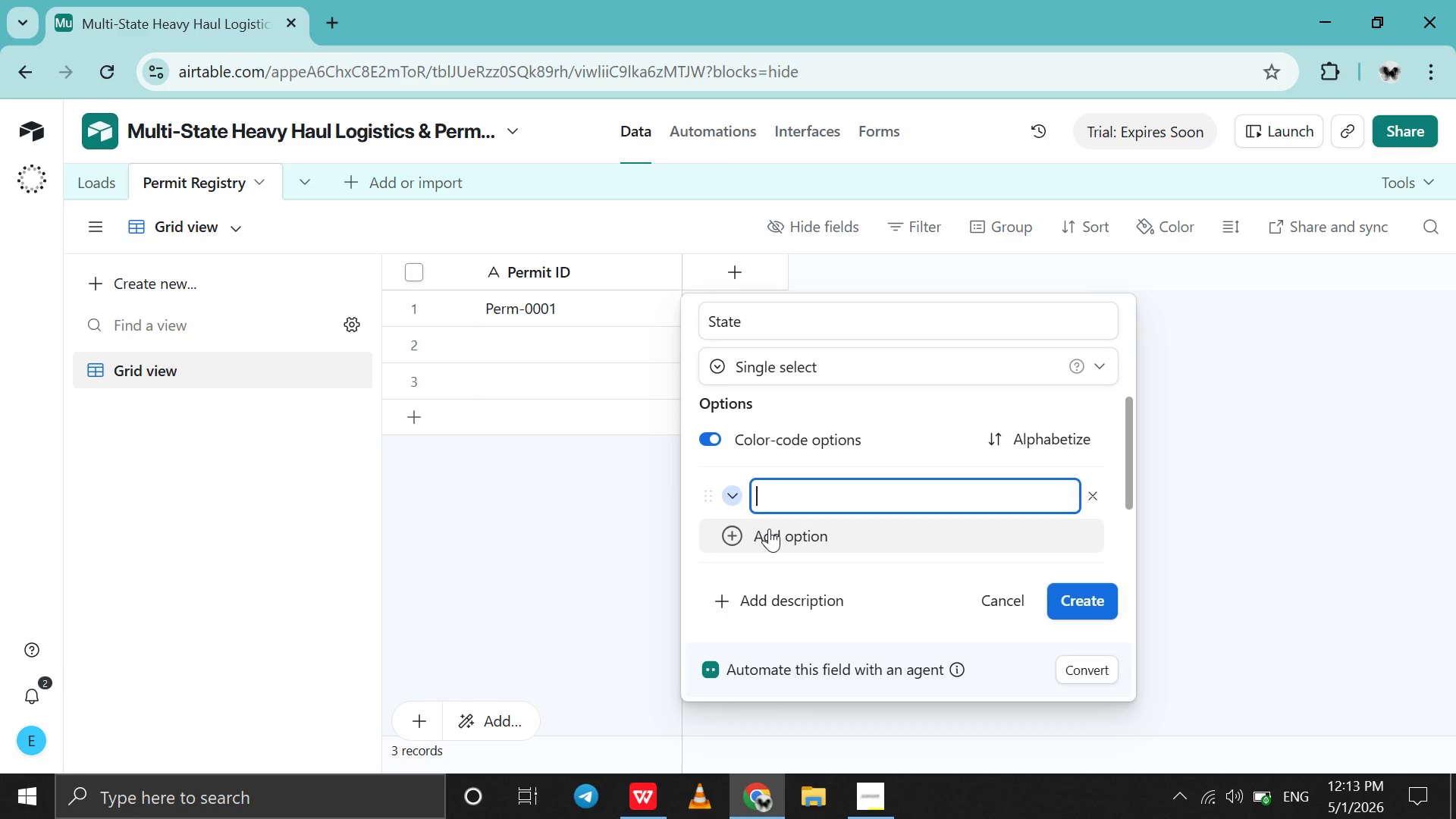 
wait(23.31)
 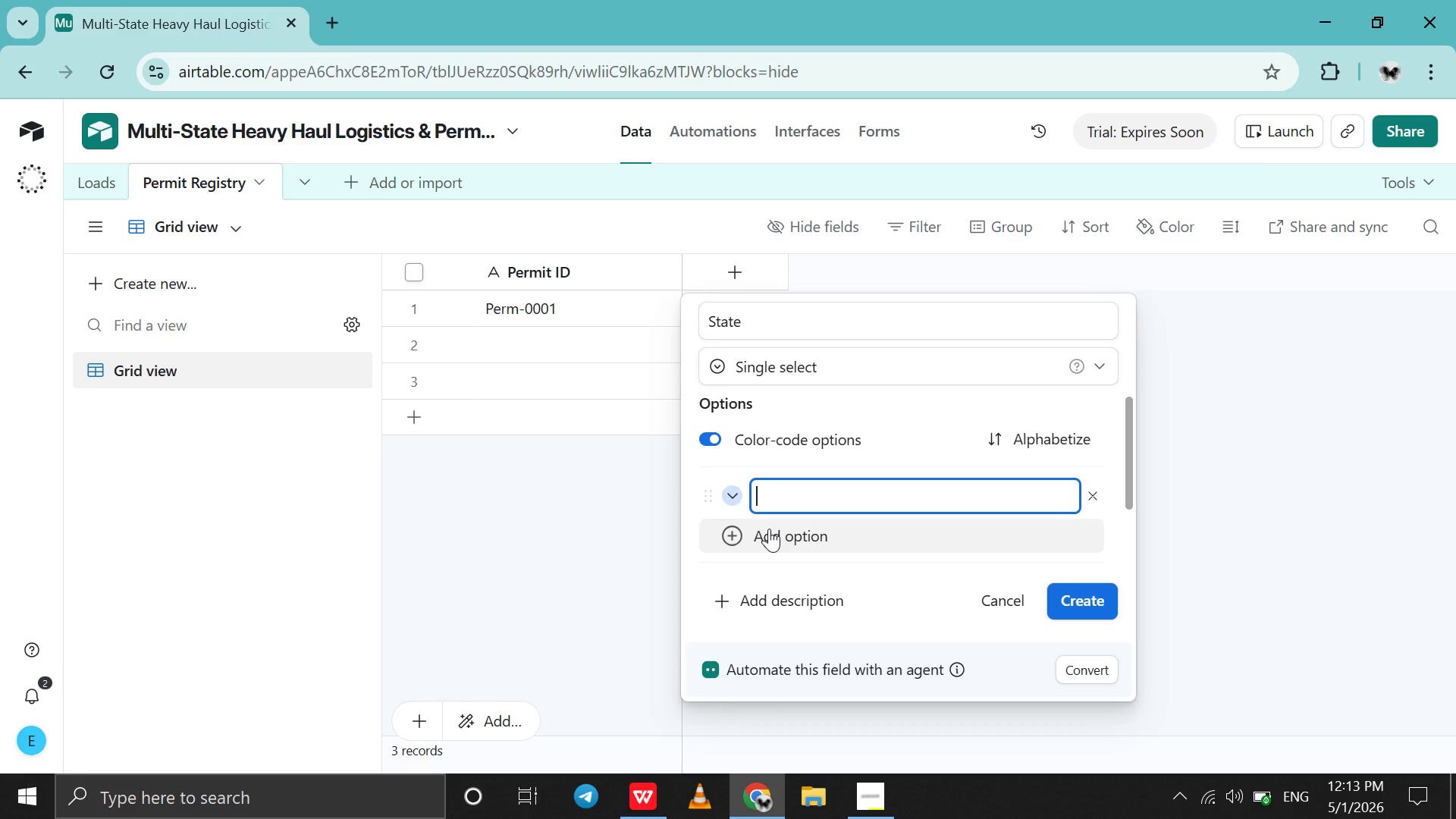 
left_click([1096, 604])
 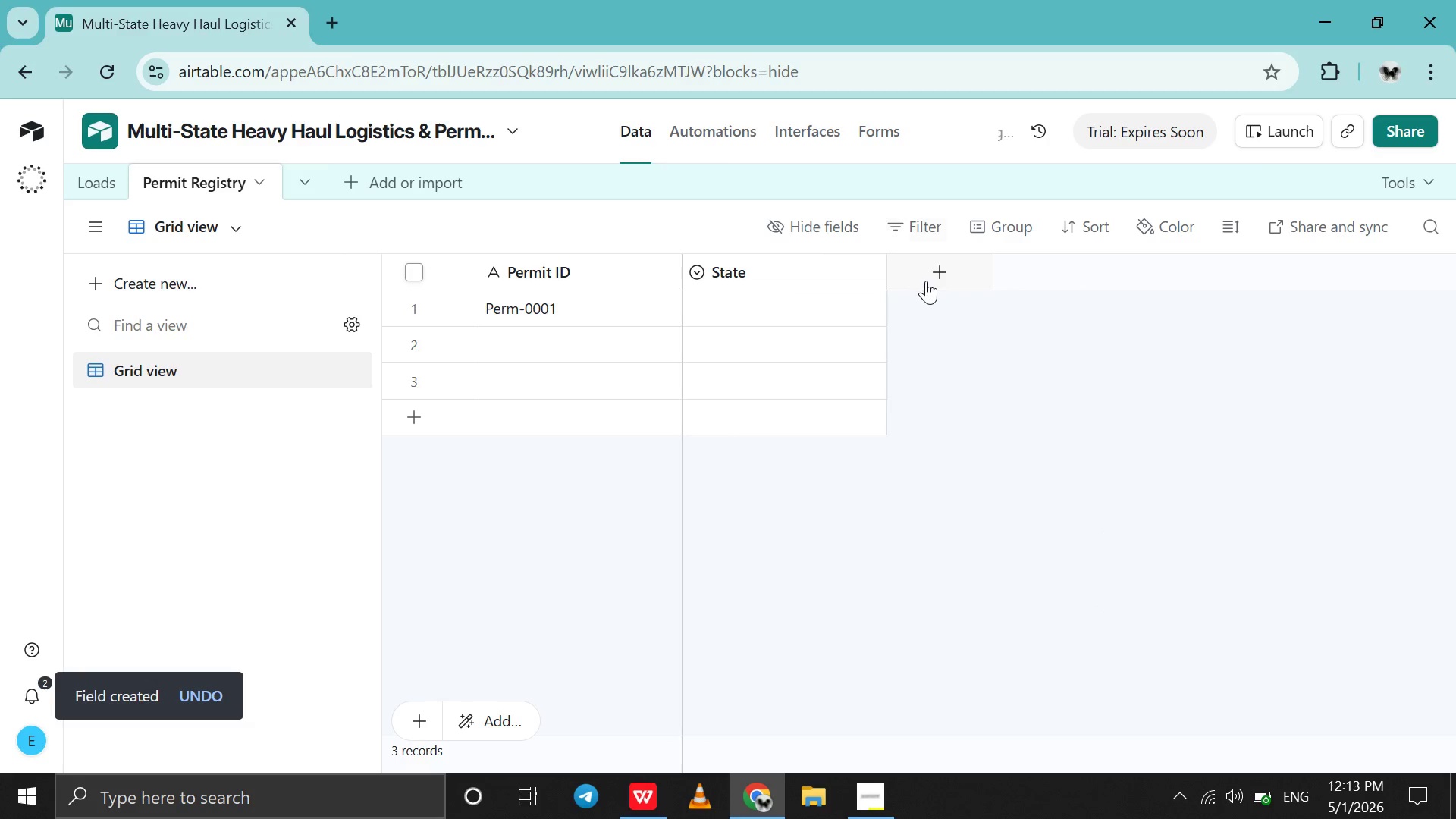 
left_click([926, 281])
 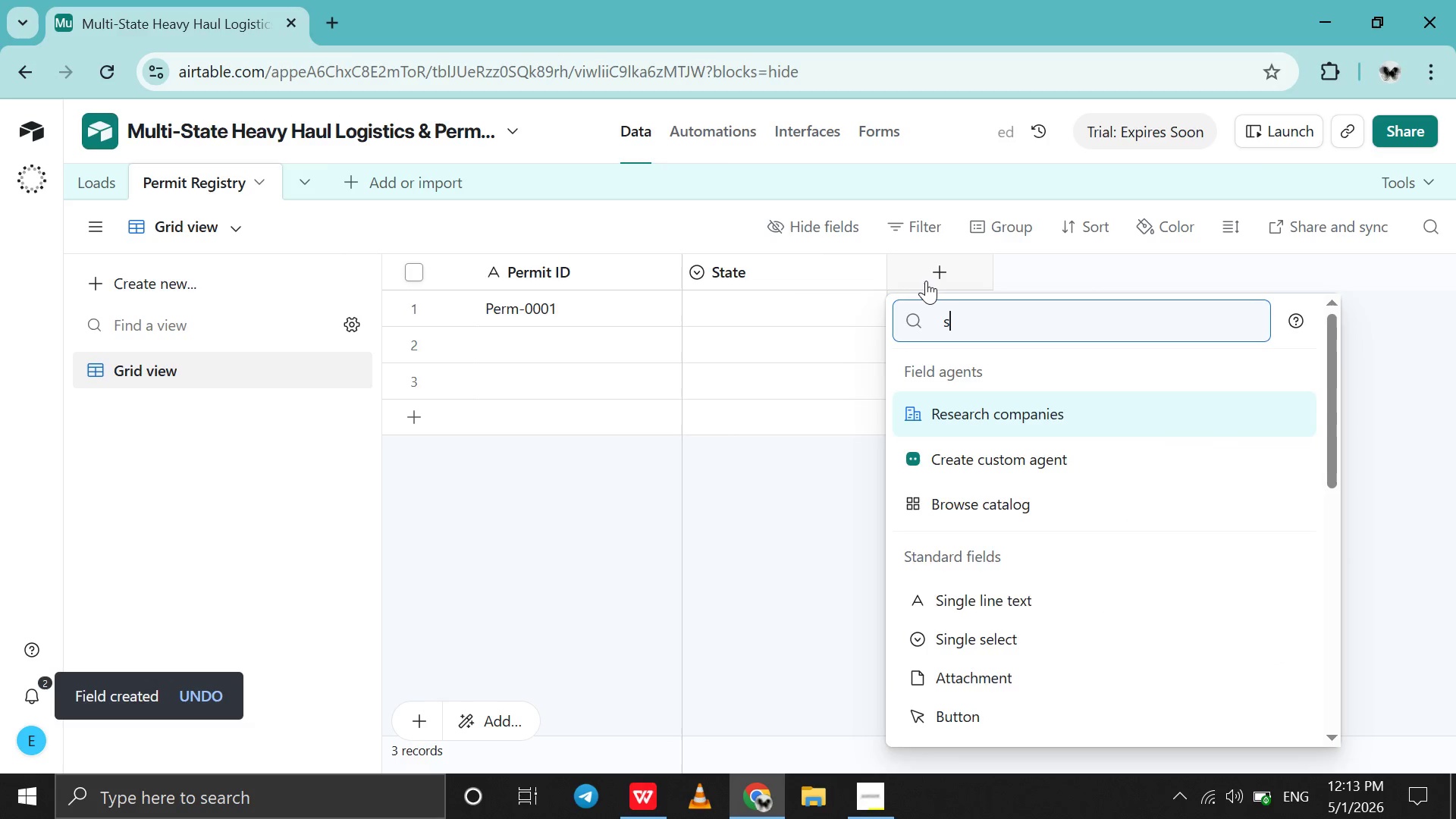 
type(sing)
 